 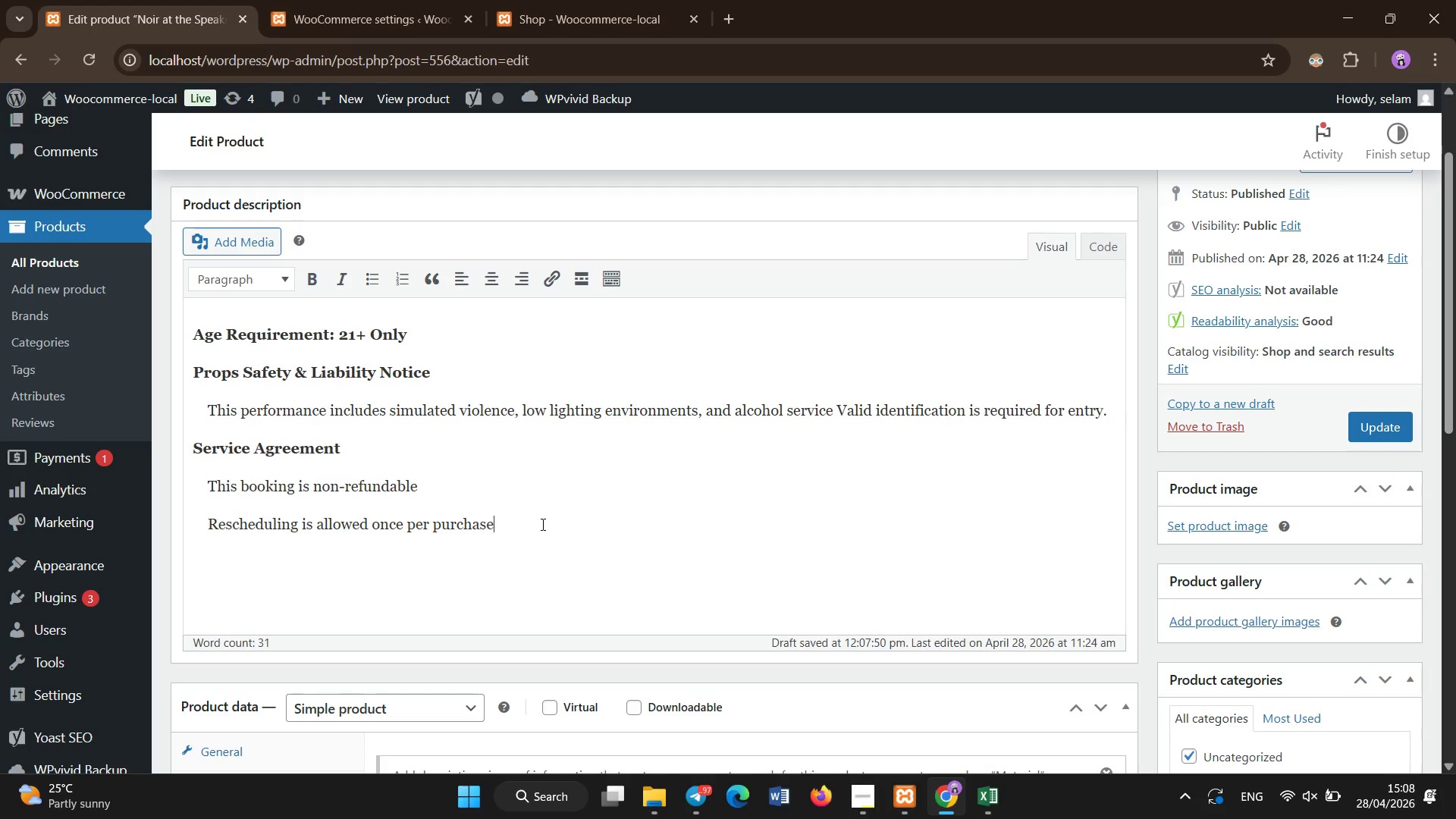 
key(Enter)
 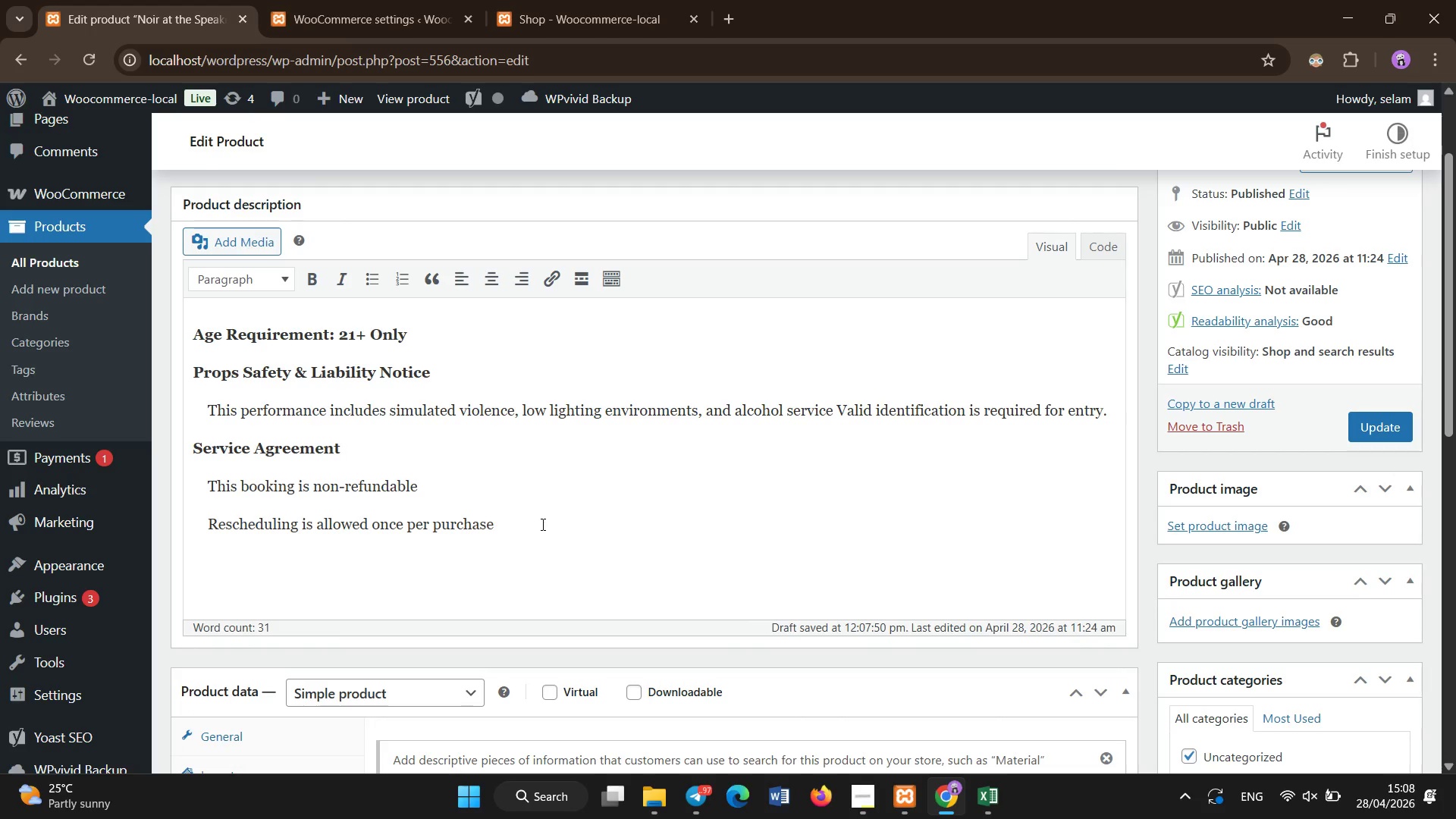 
type(    Entry requires valid age verification)
 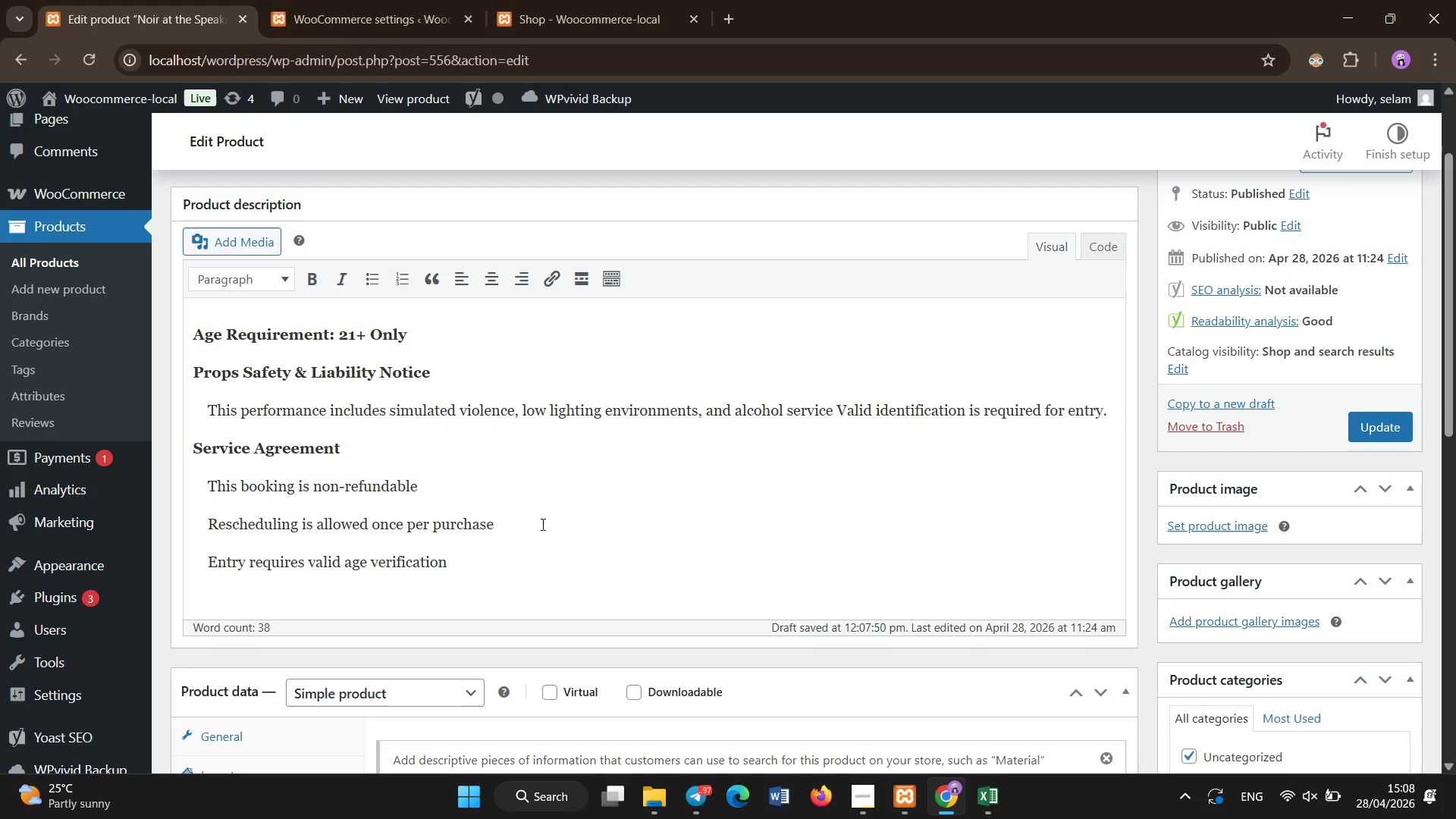 
key(Enter)
 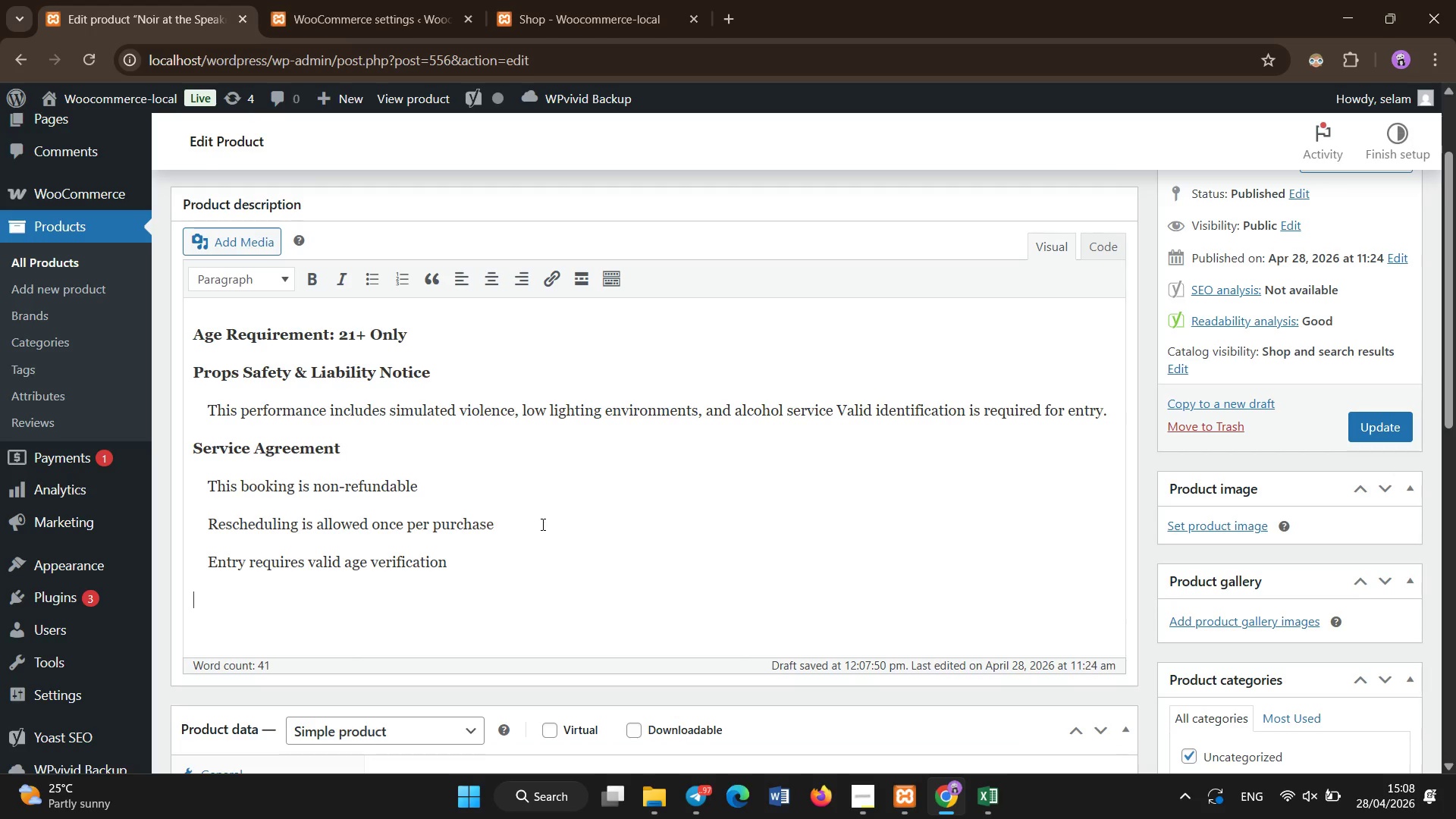 
type(   Late arrivals may not be admitted)
 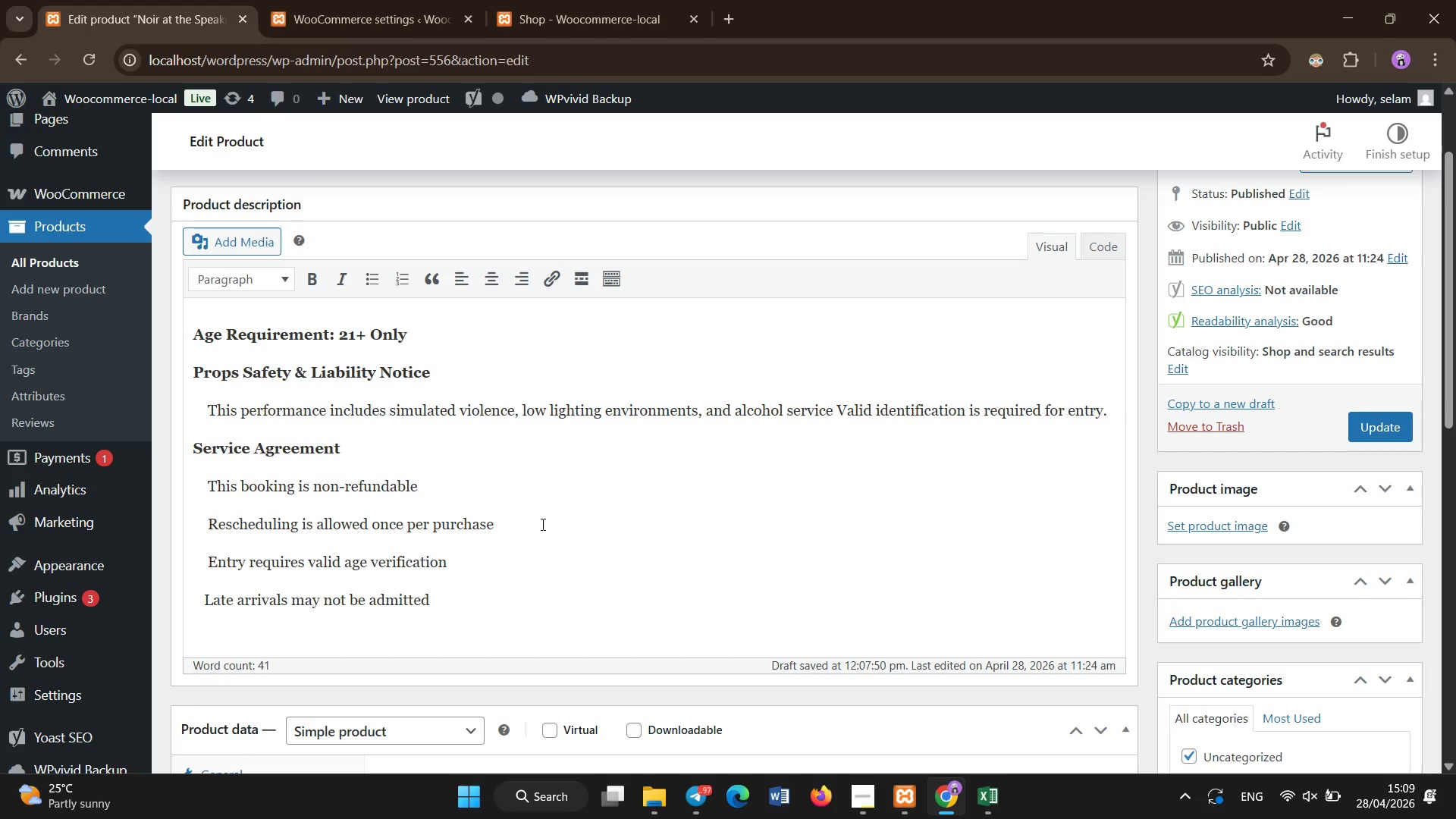 
left_click([206, 607])
 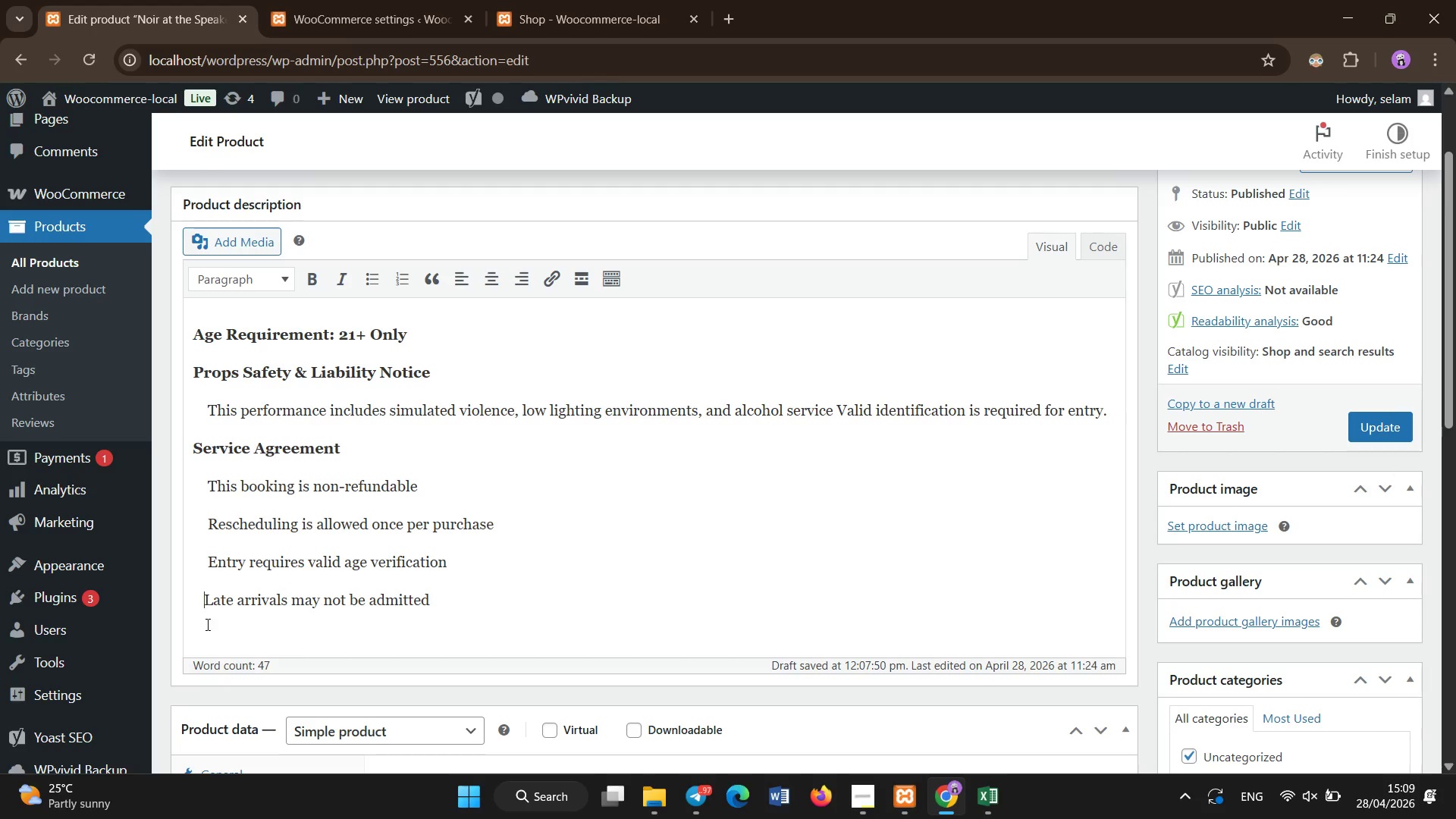 
key(Space)
 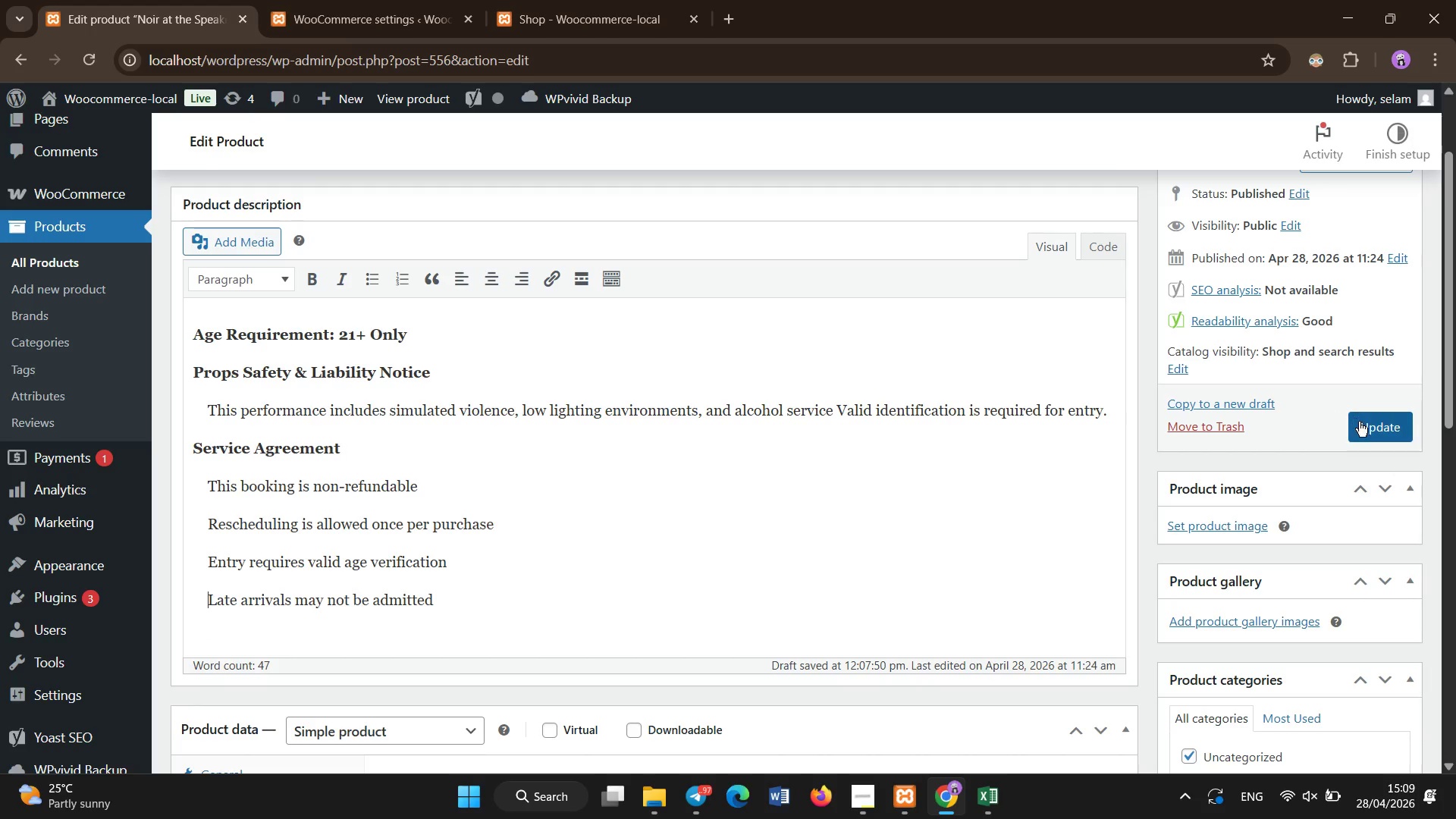 
left_click([1371, 430])
 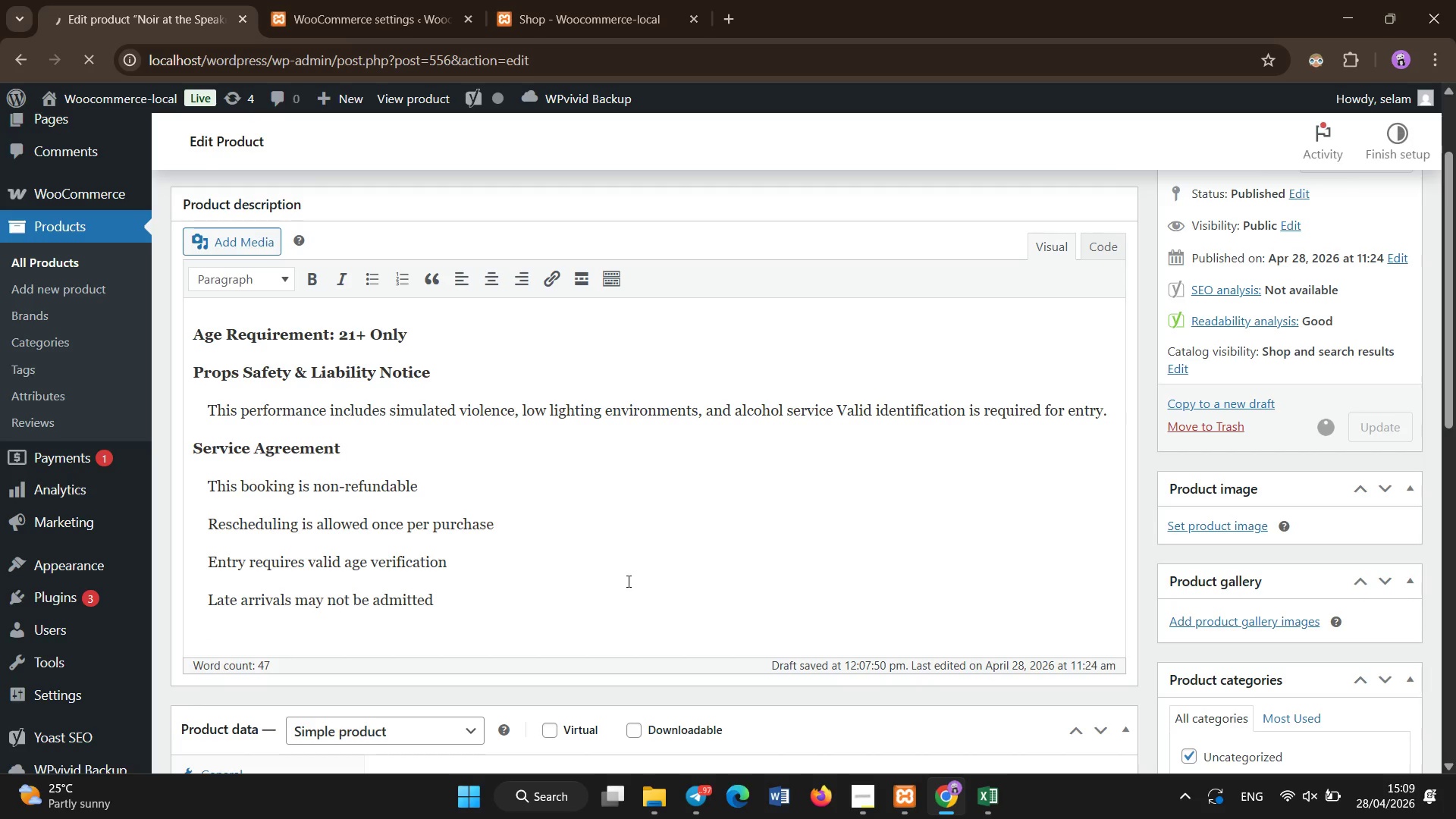 
scroll: coordinate [629, 582], scroll_direction: down, amount: 3.0
 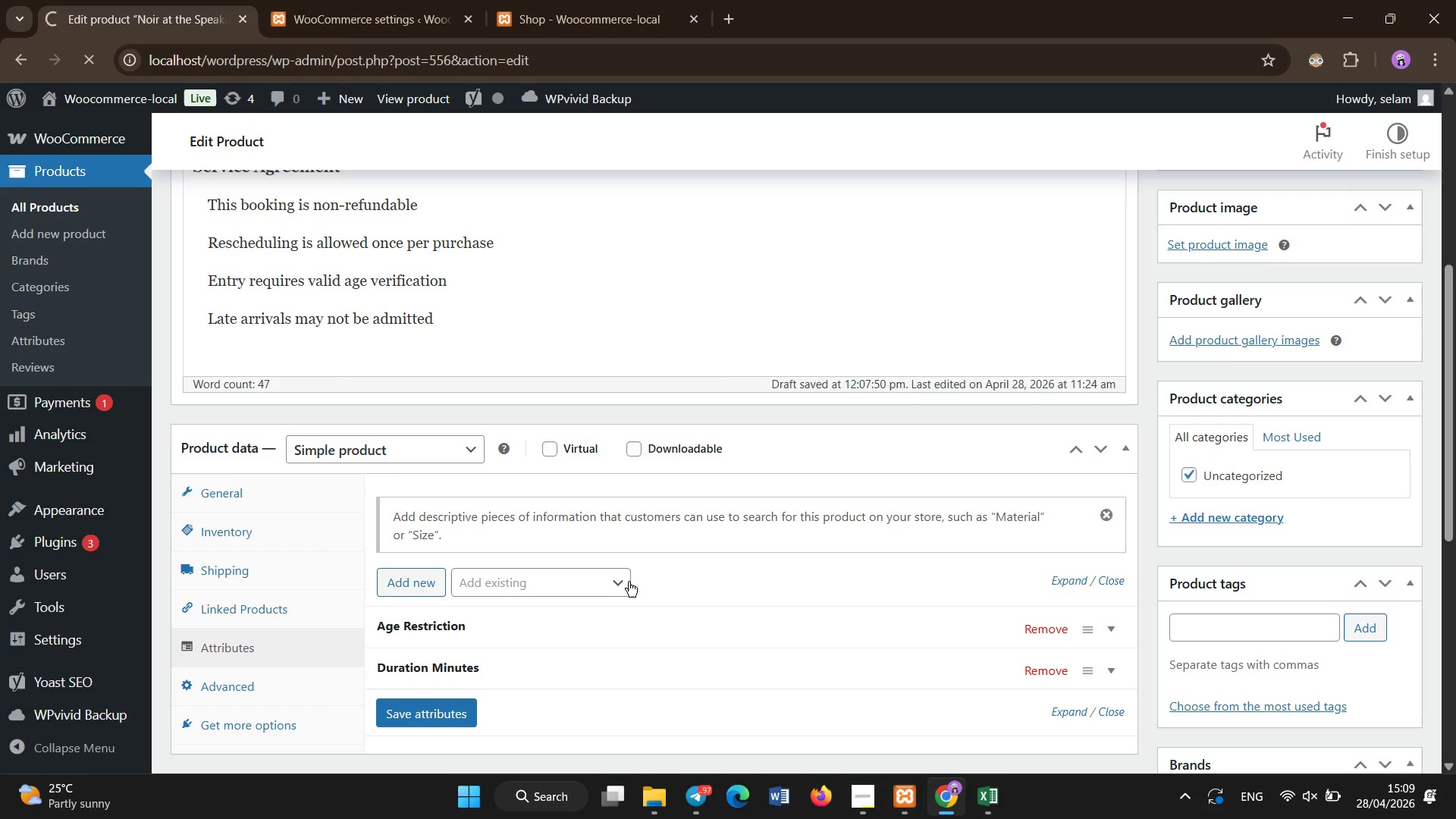 
wait(19.34)
 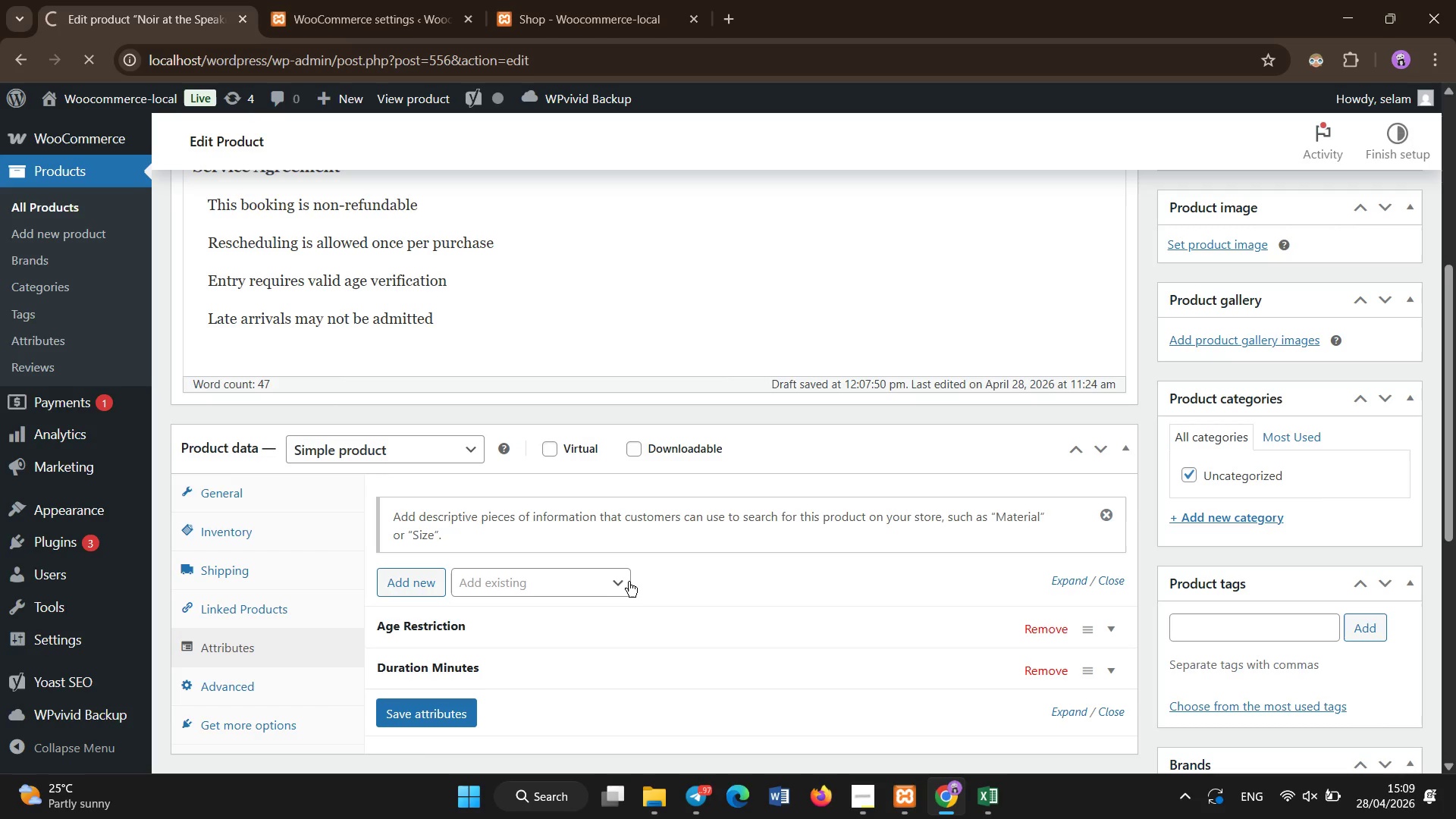 
left_click([46, 399])
 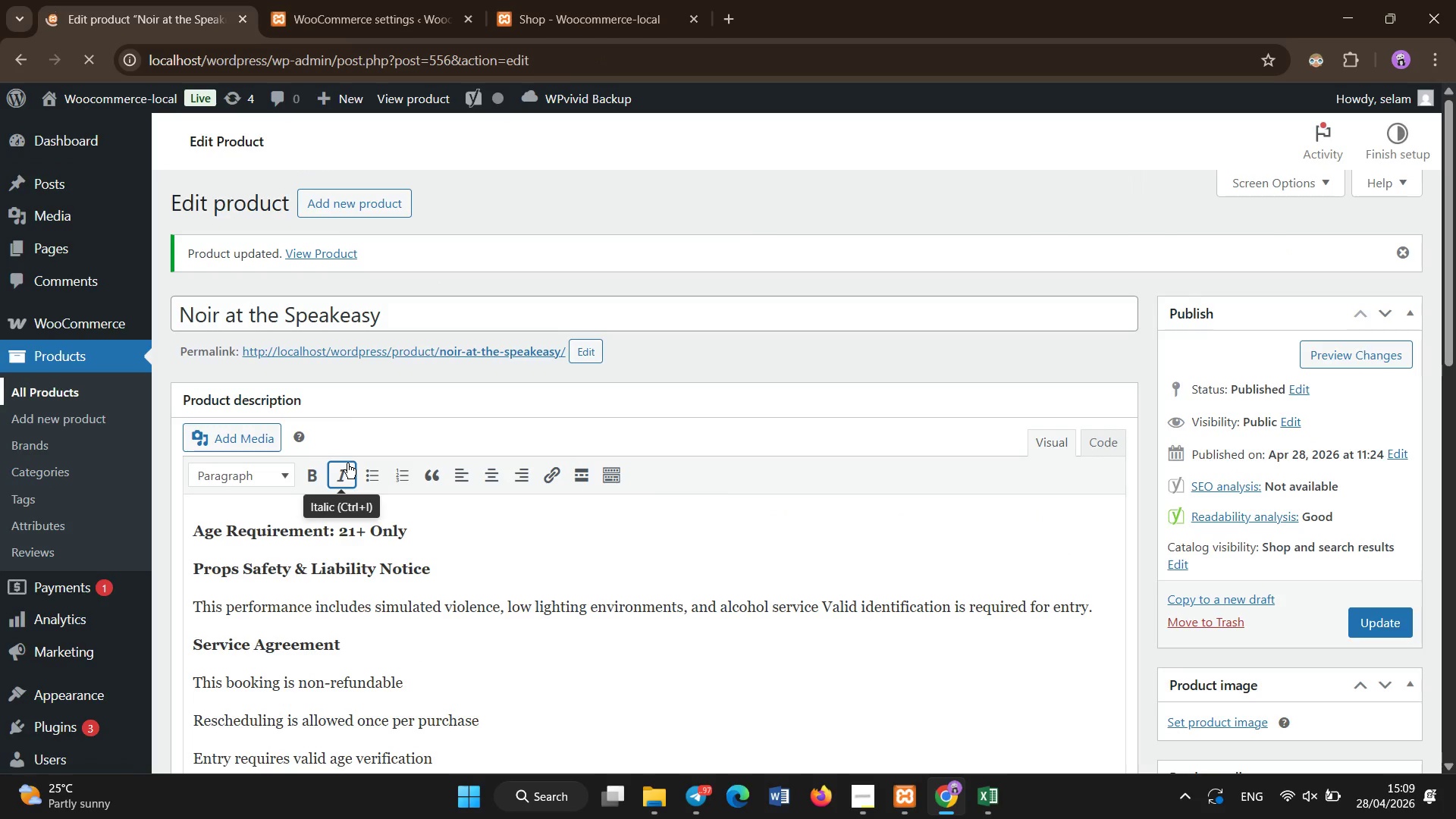 
wait(9.83)
 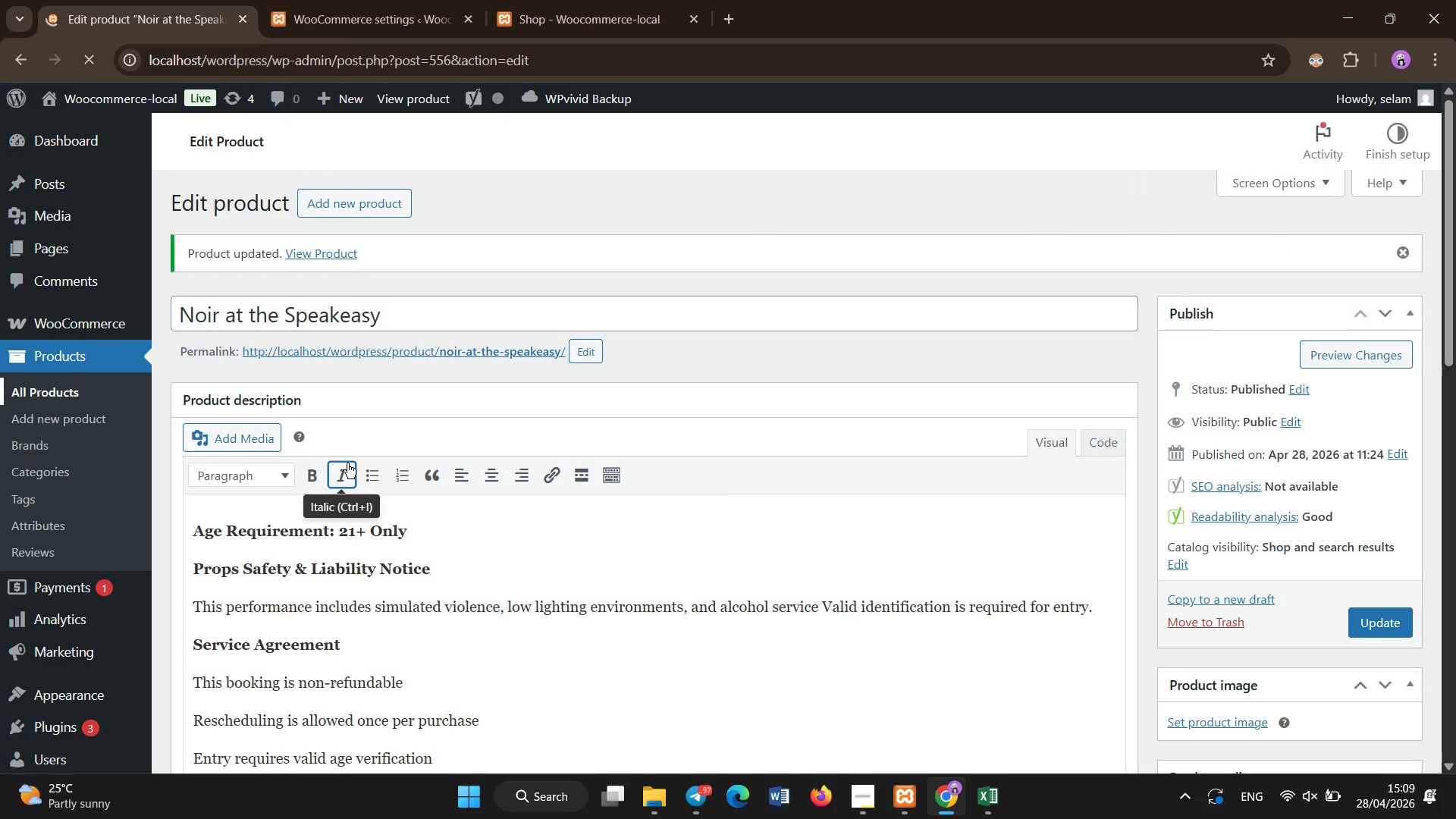 
left_click([59, 397])
 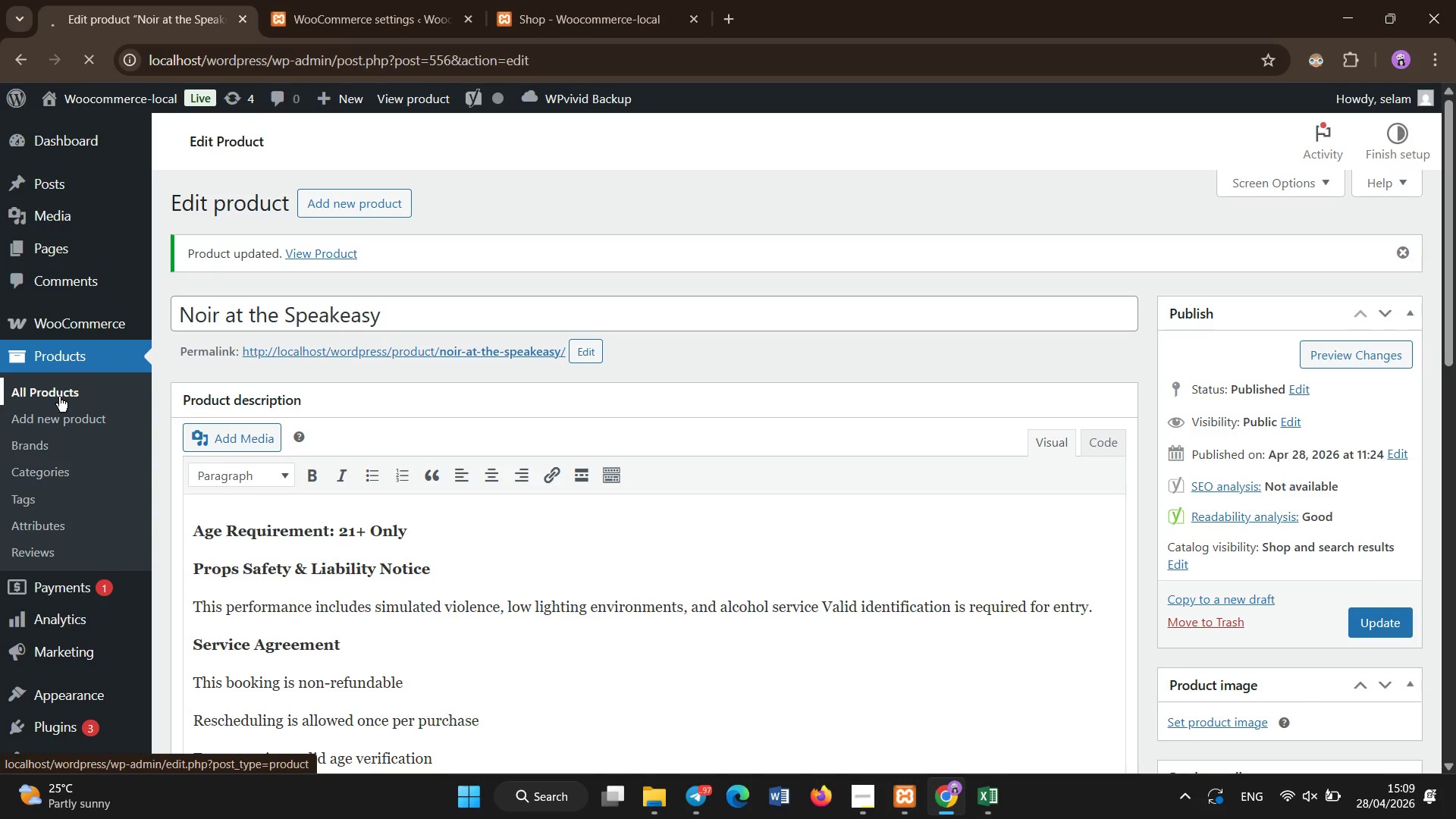 
wait(8.28)
 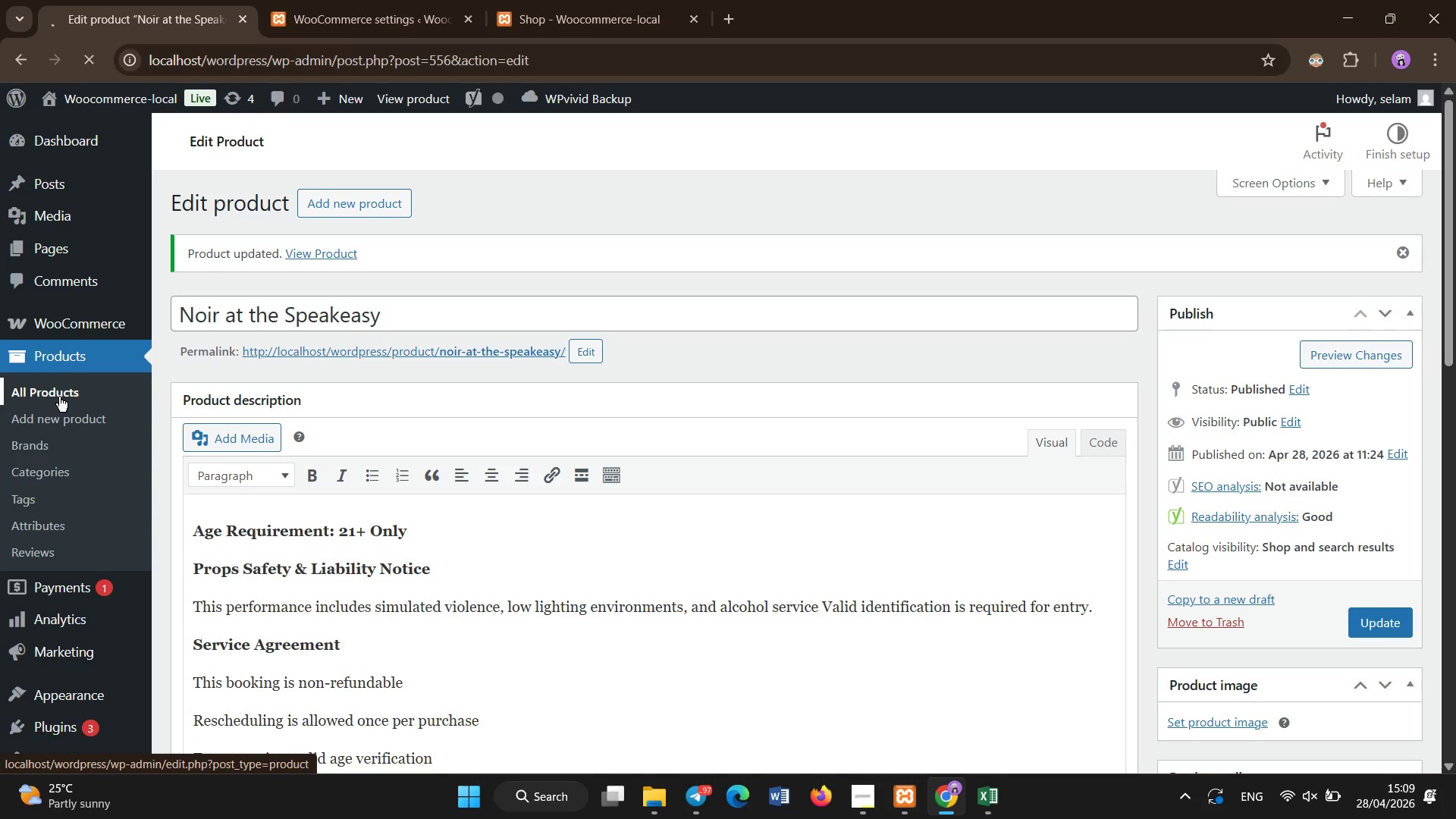 
scroll: coordinate [375, 670], scroll_direction: down, amount: 13.0
 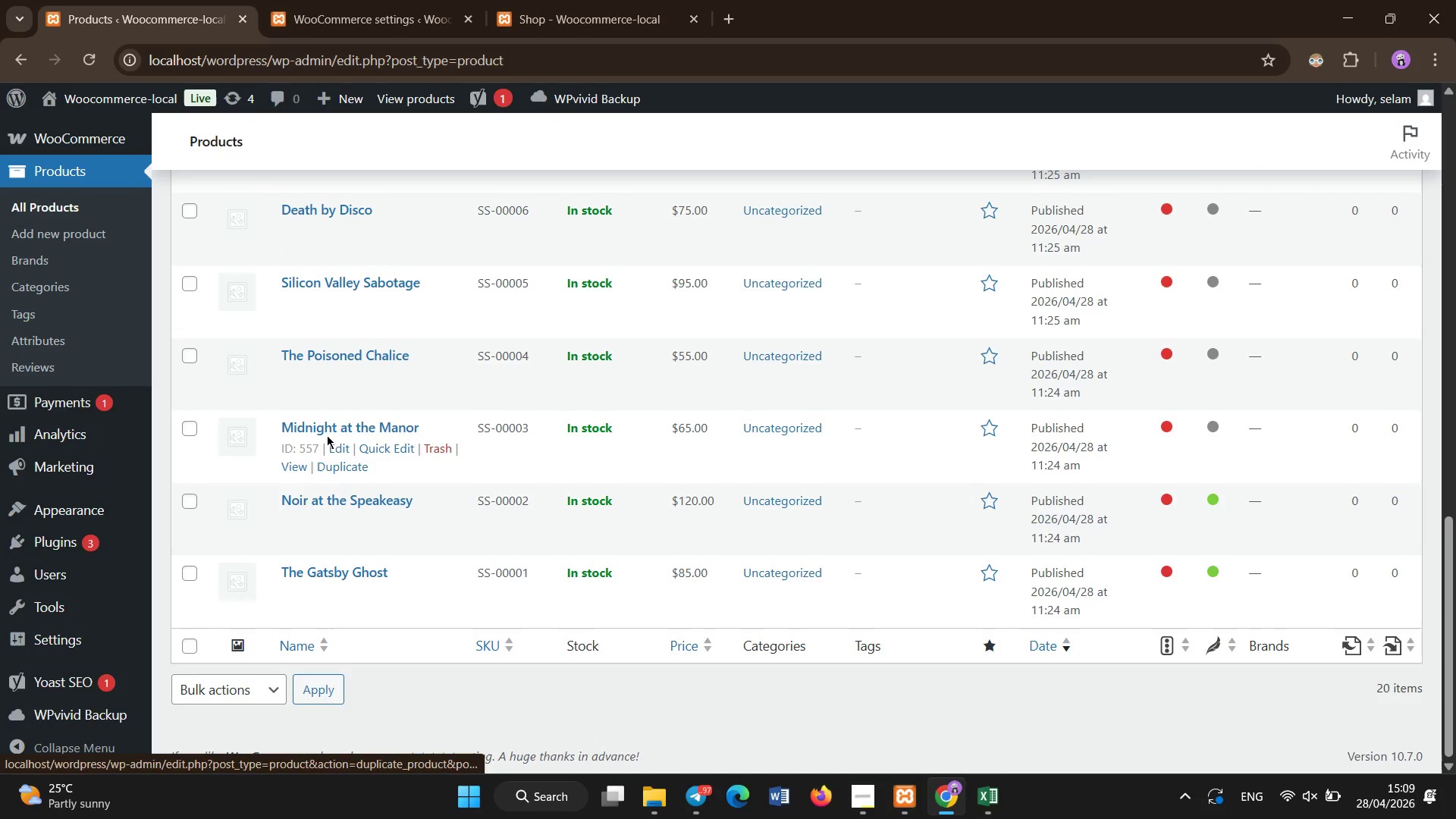 
left_click([327, 433])
 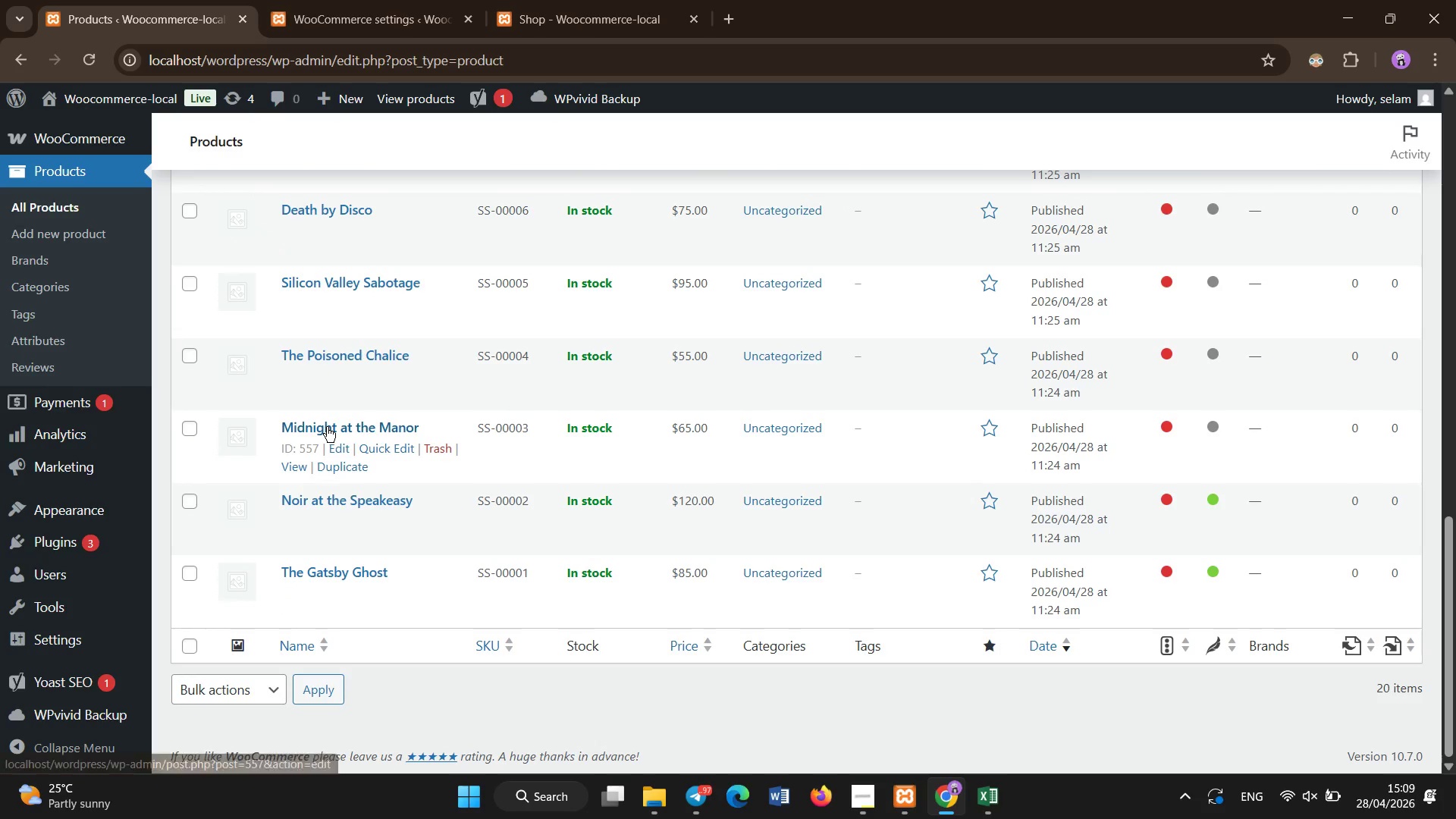 
left_click([327, 427])
 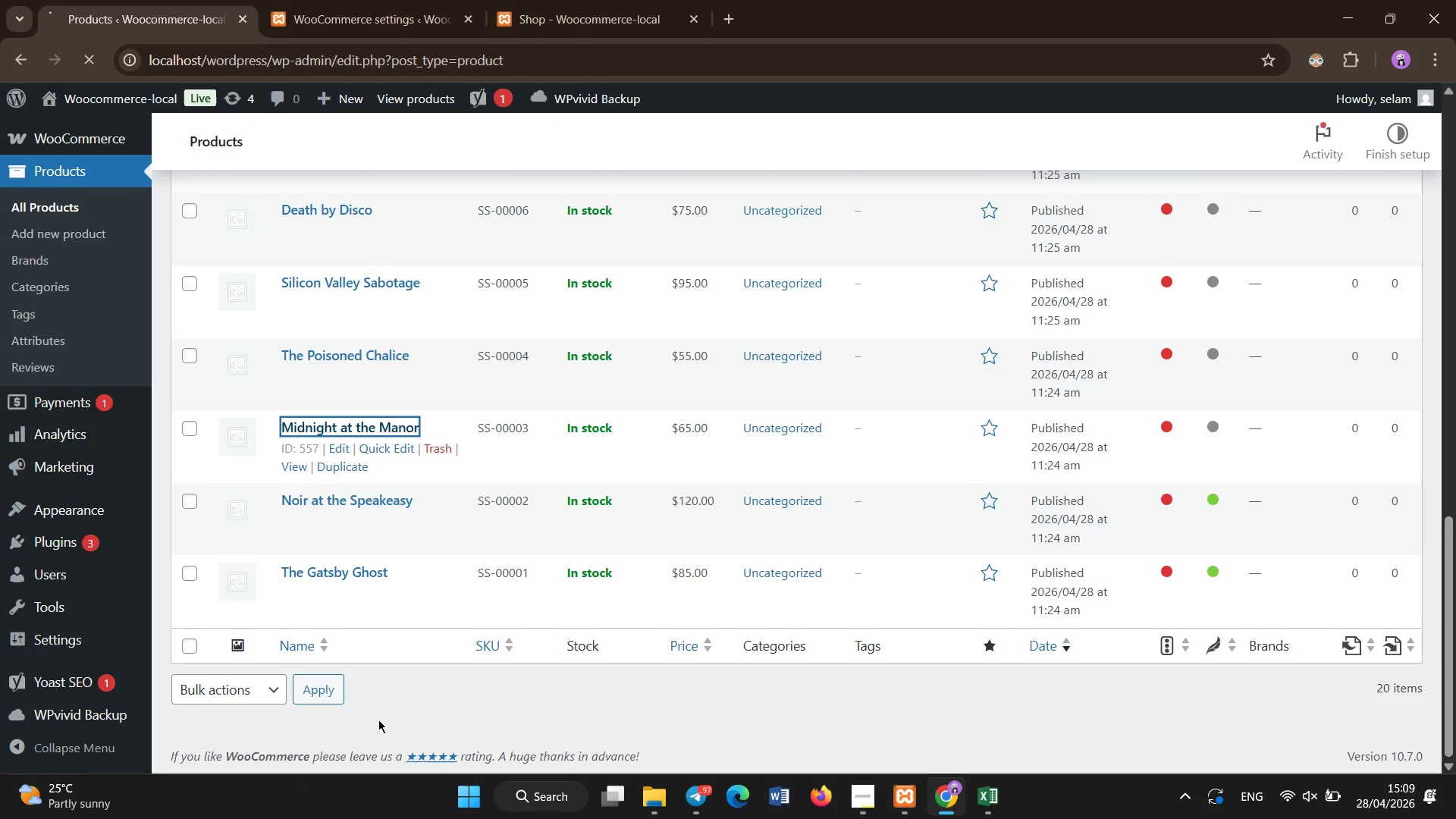 
wait(11.7)
 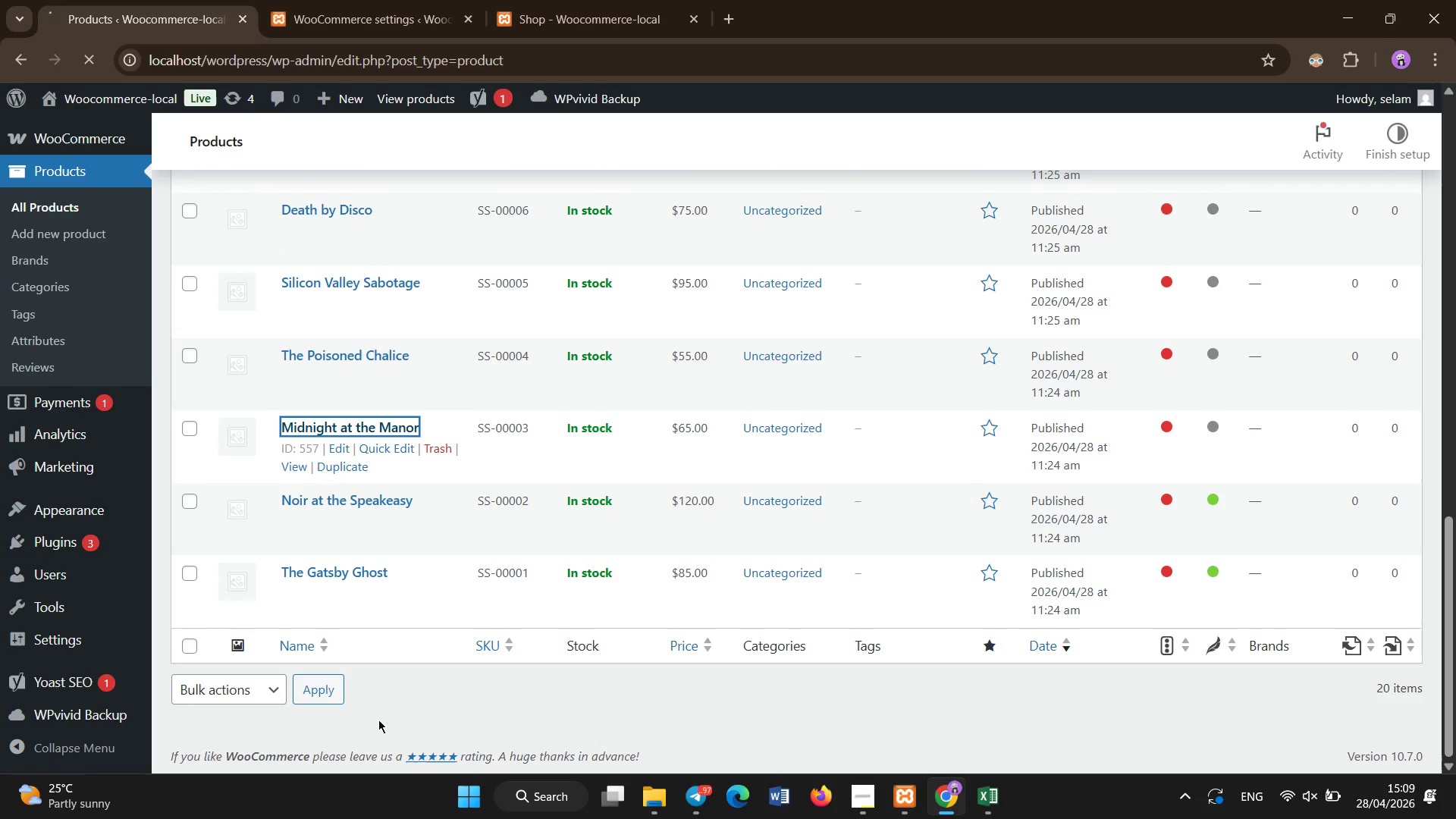 
left_click([404, 538])
 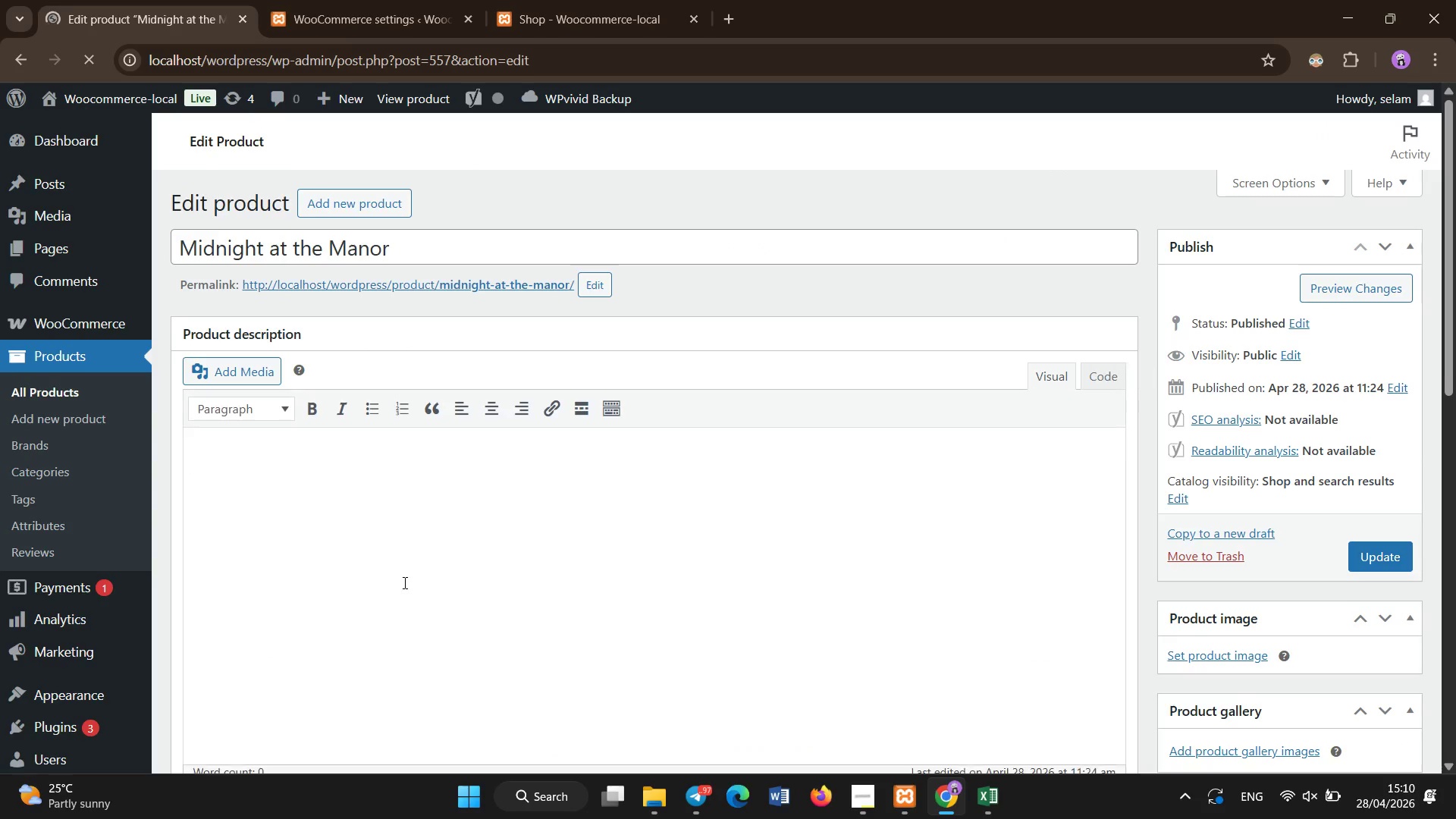 
scroll: coordinate [405, 583], scroll_direction: down, amount: 5.0
 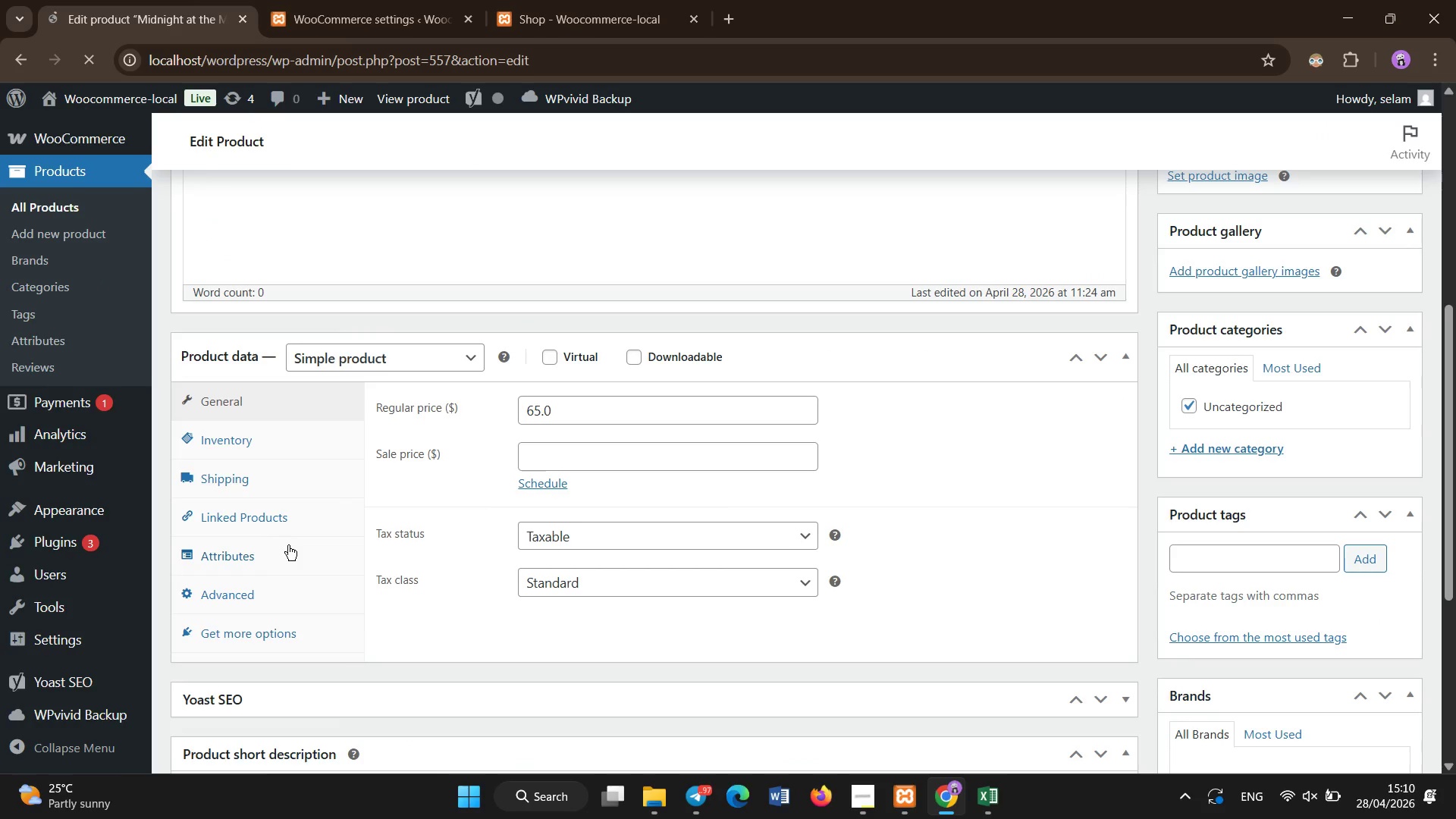 
left_click([288, 545])
 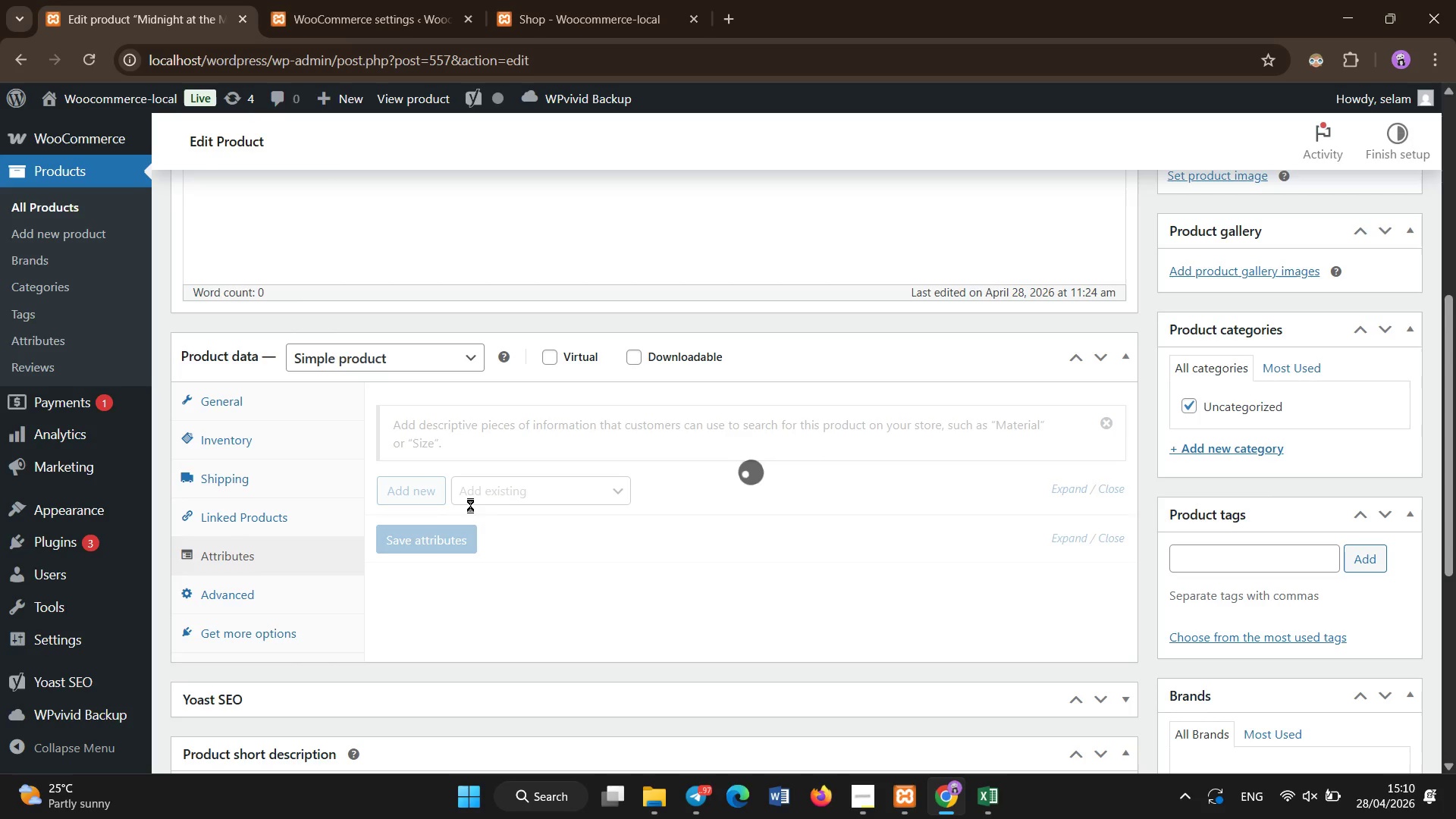 
wait(7.72)
 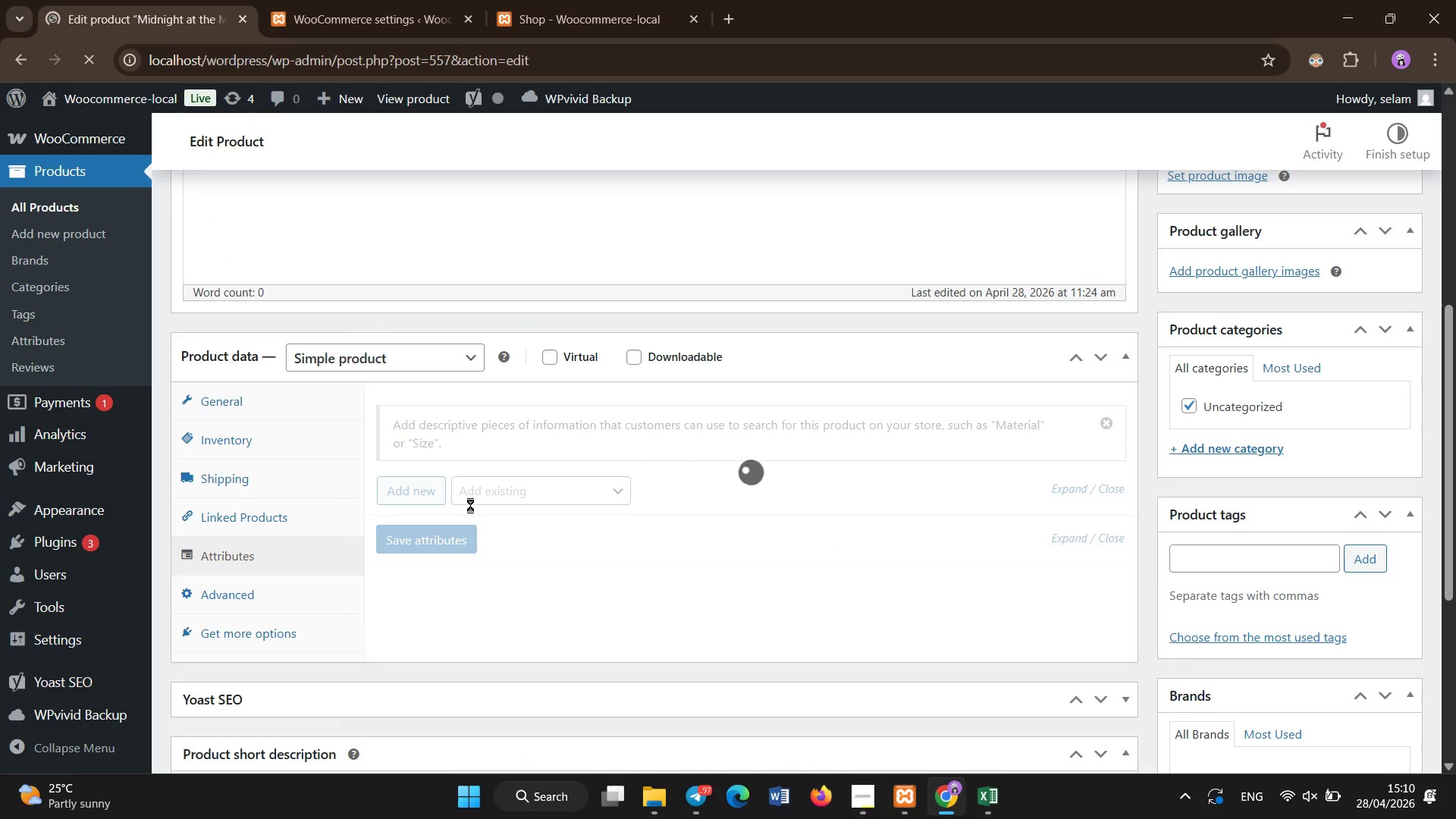 
left_click([429, 612])
 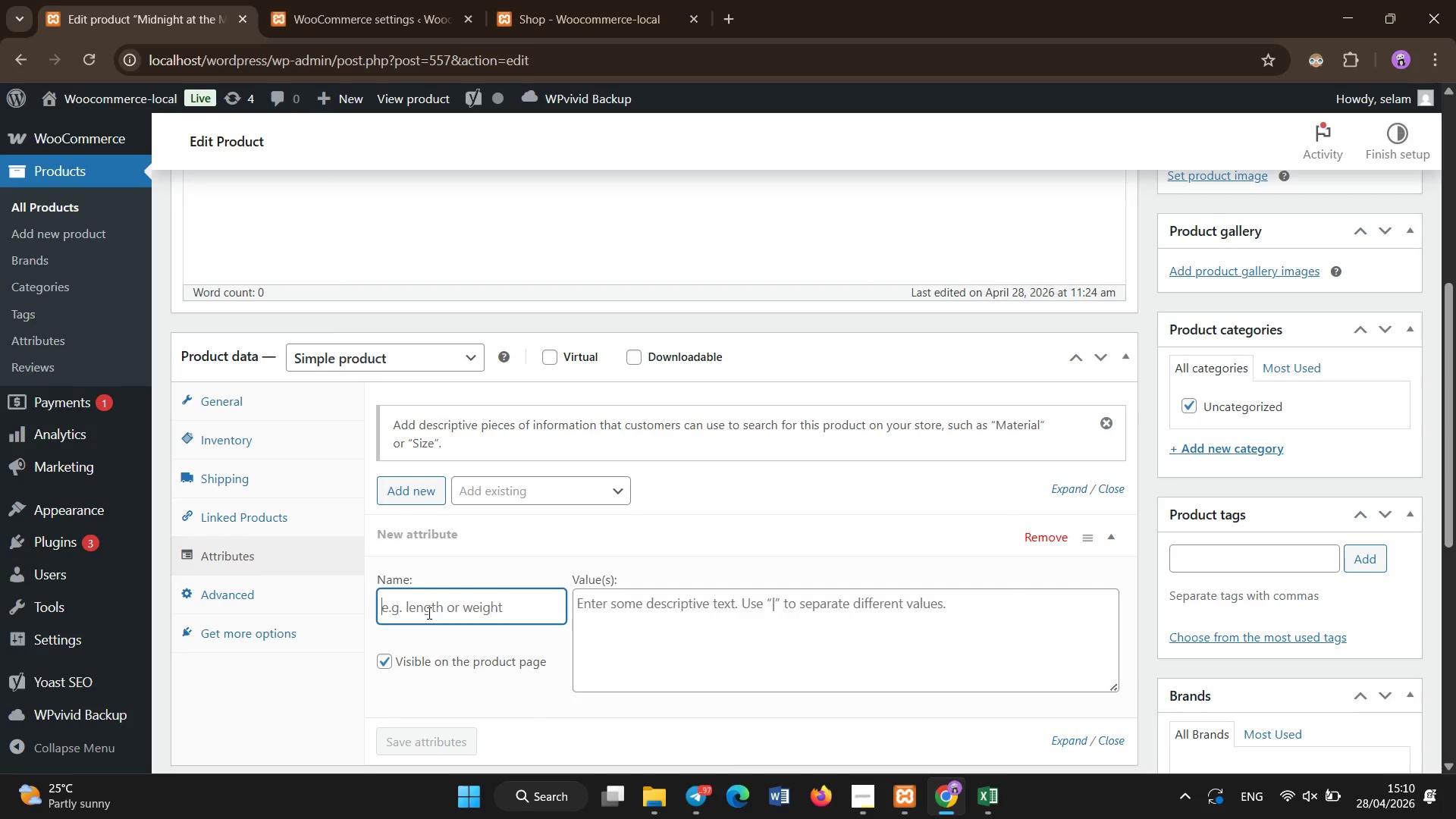 
type(Age Restriction )
 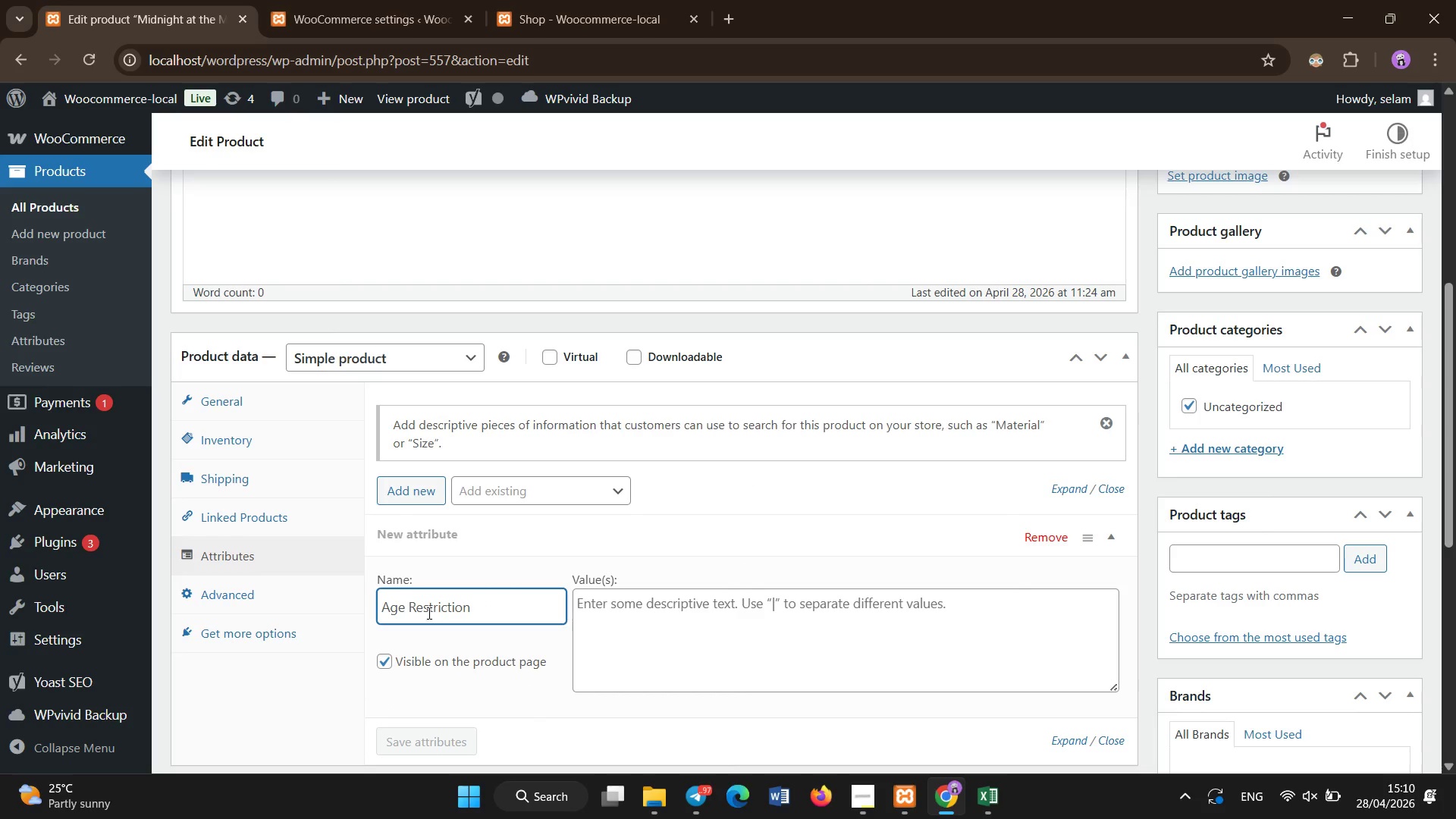 
left_click([988, 784])
 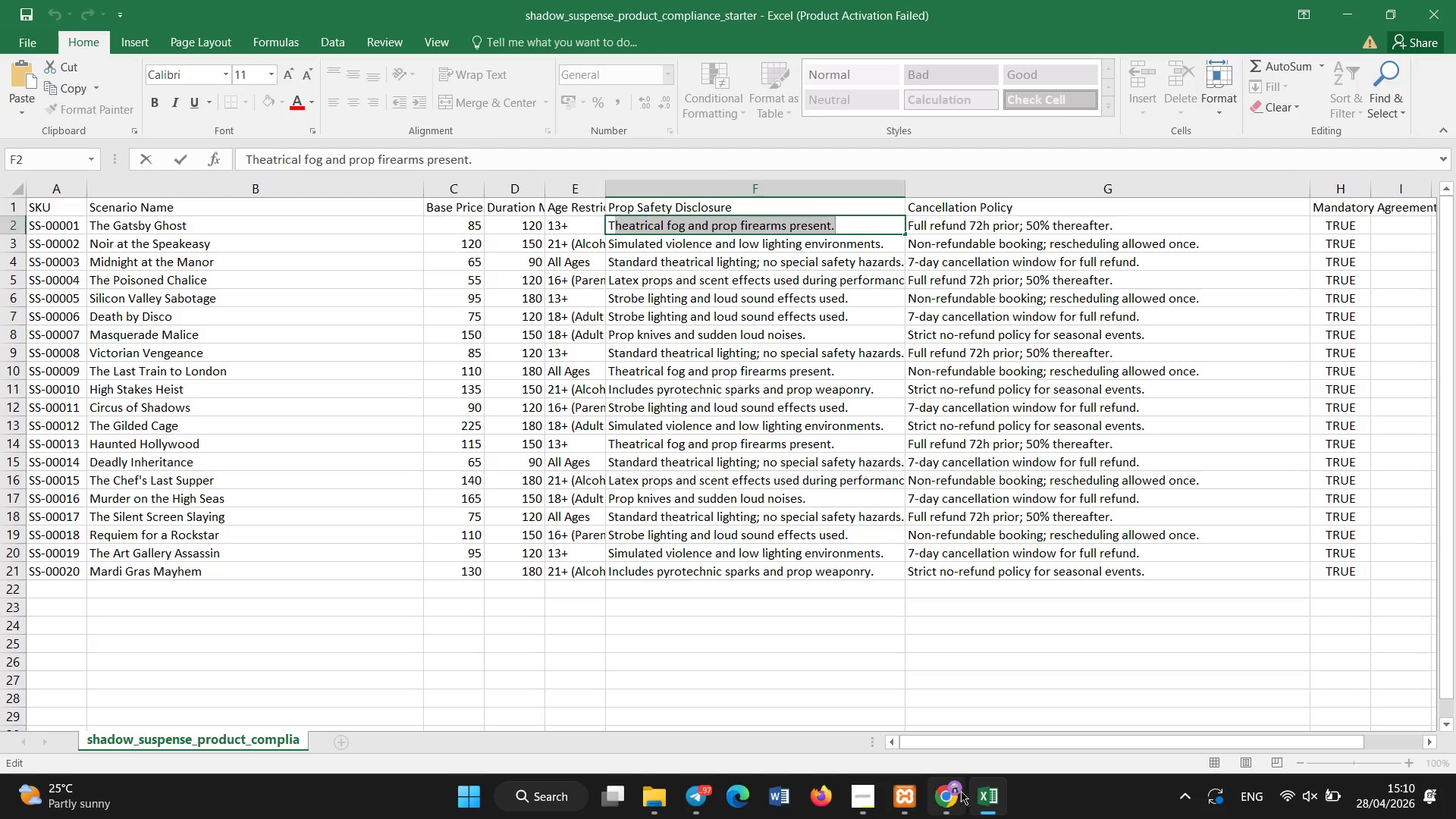 
left_click([939, 799])
 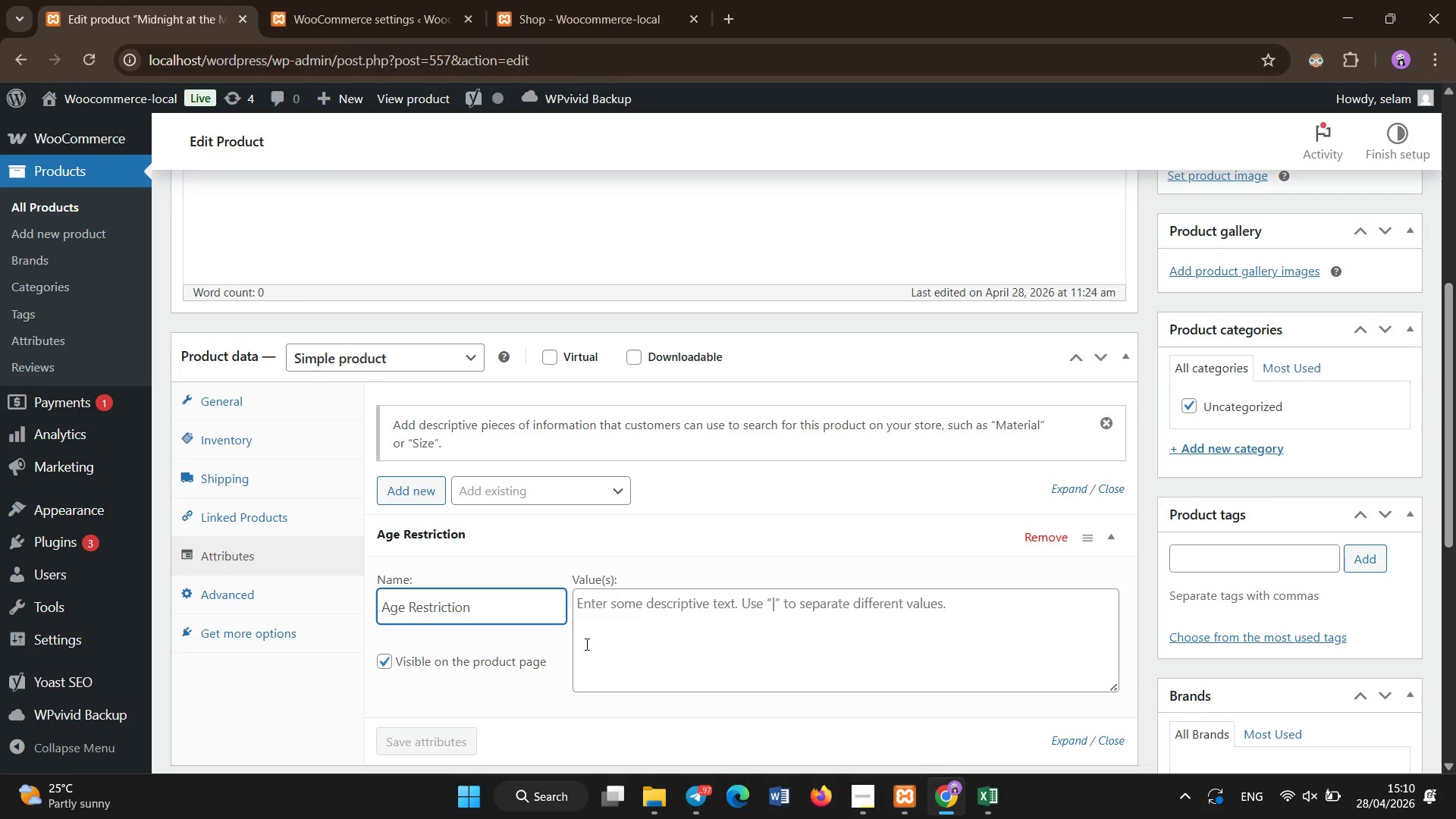 
left_click([575, 629])
 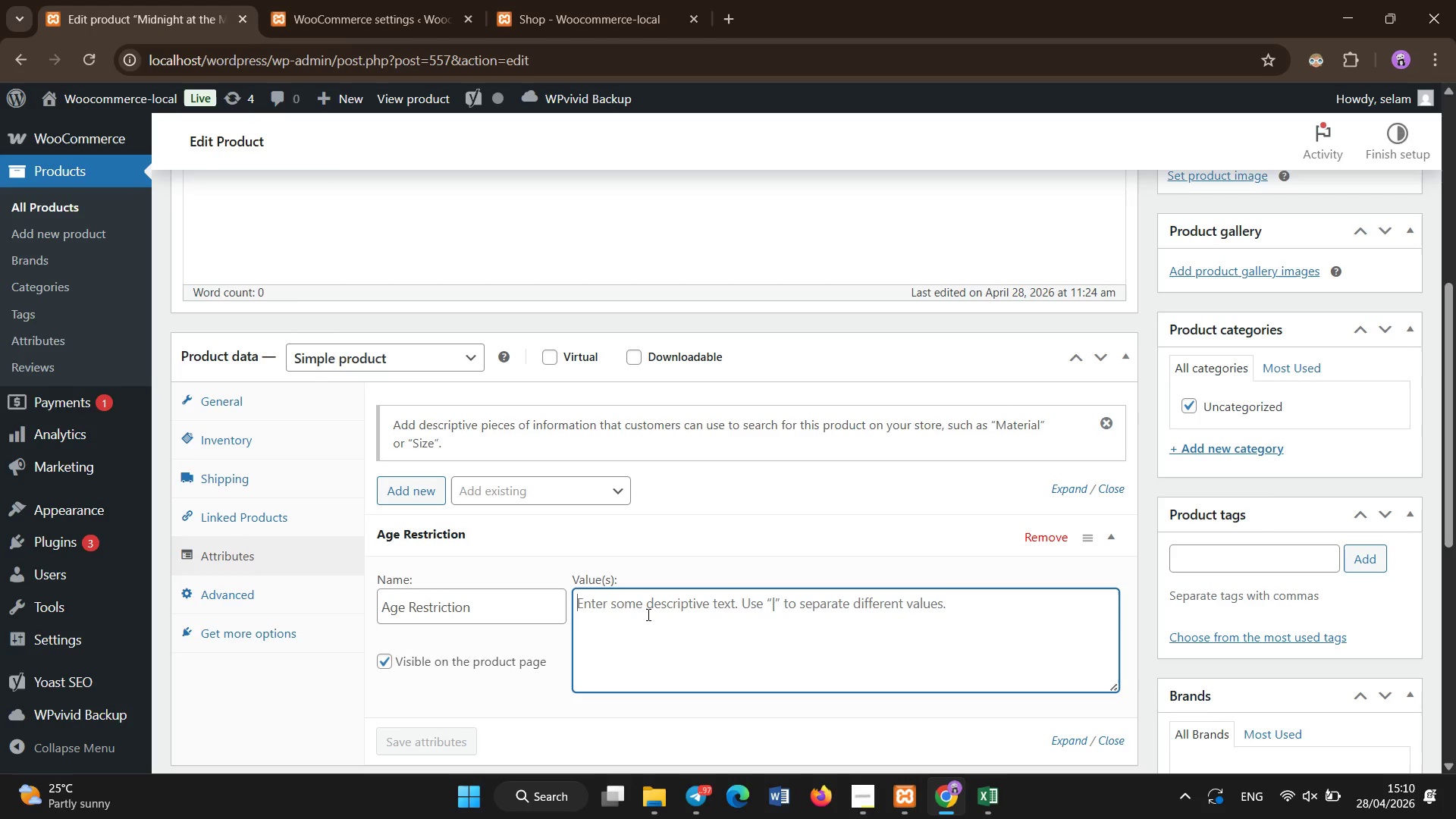 
type(All Ages)
 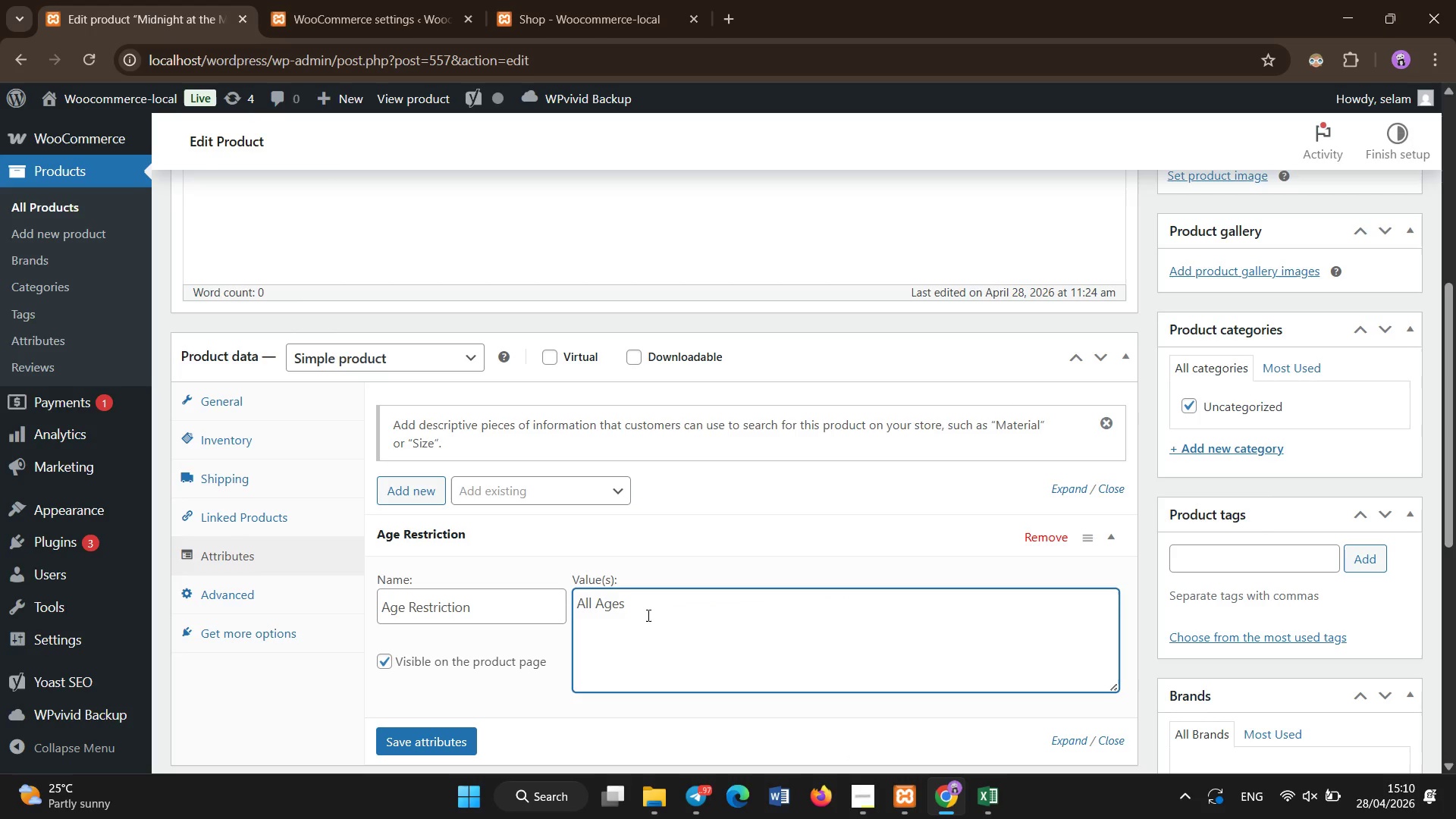 
left_click([421, 736])
 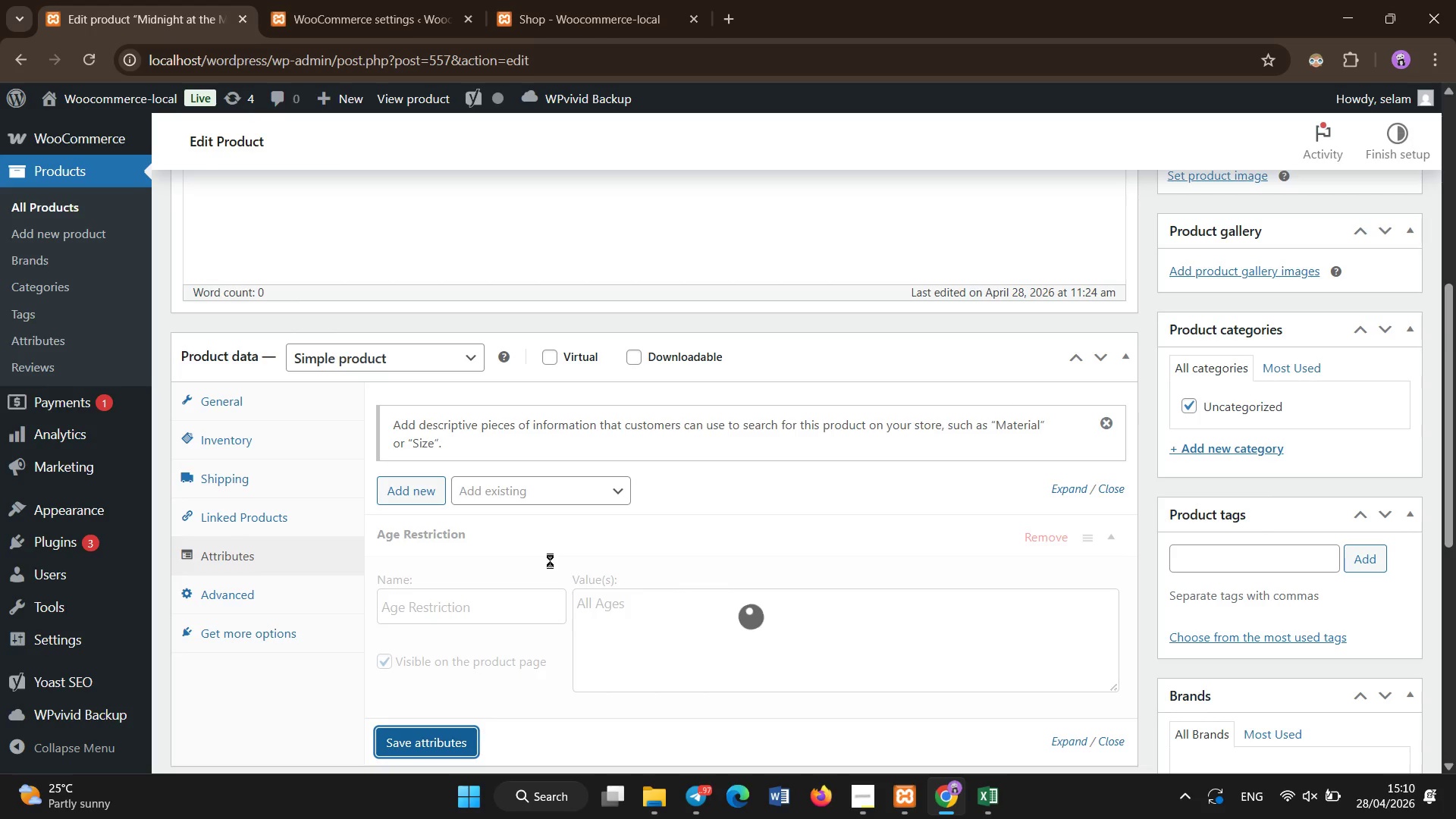 
scroll: coordinate [550, 573], scroll_direction: down, amount: 2.0
 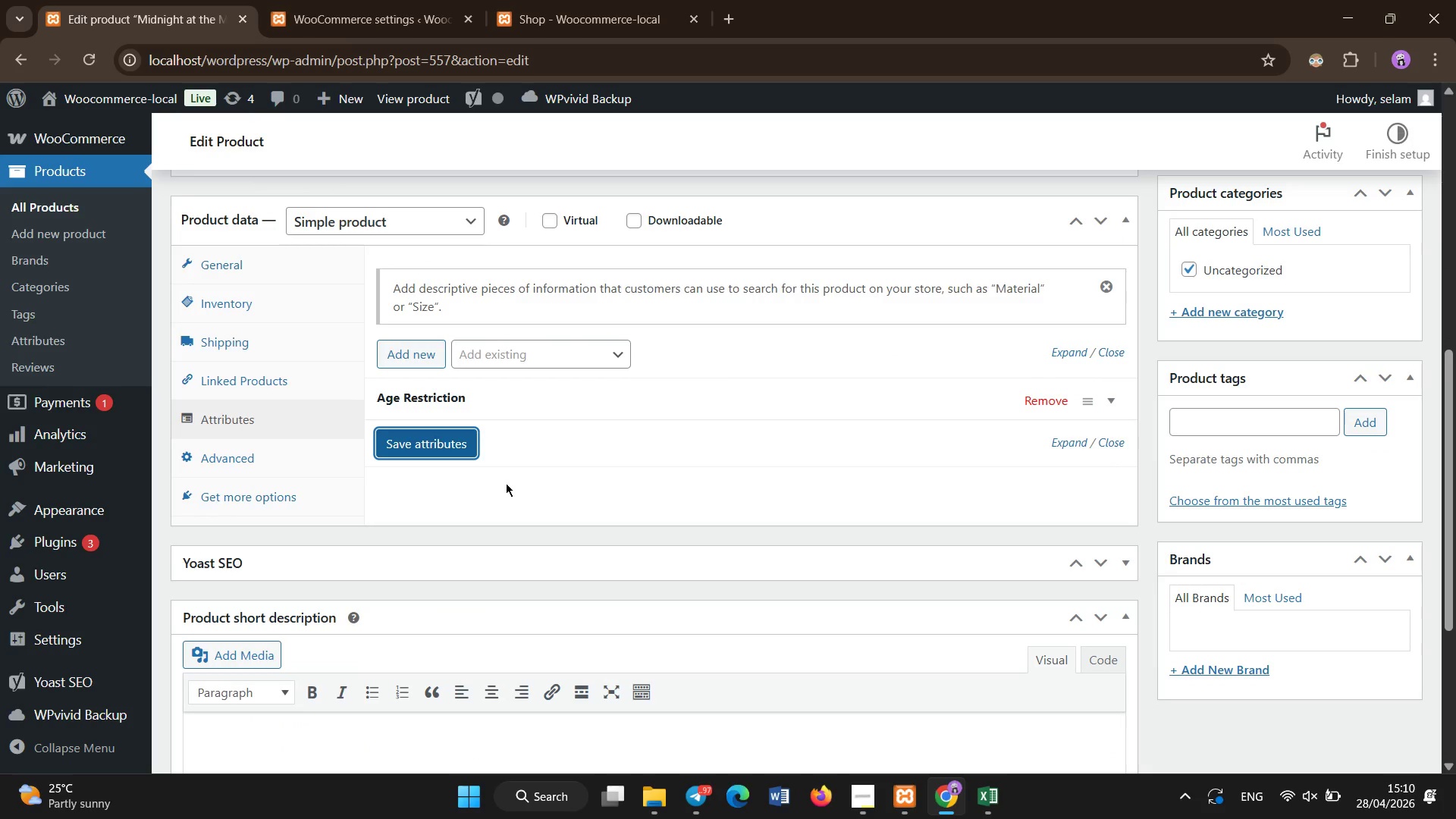 
left_click([435, 346])
 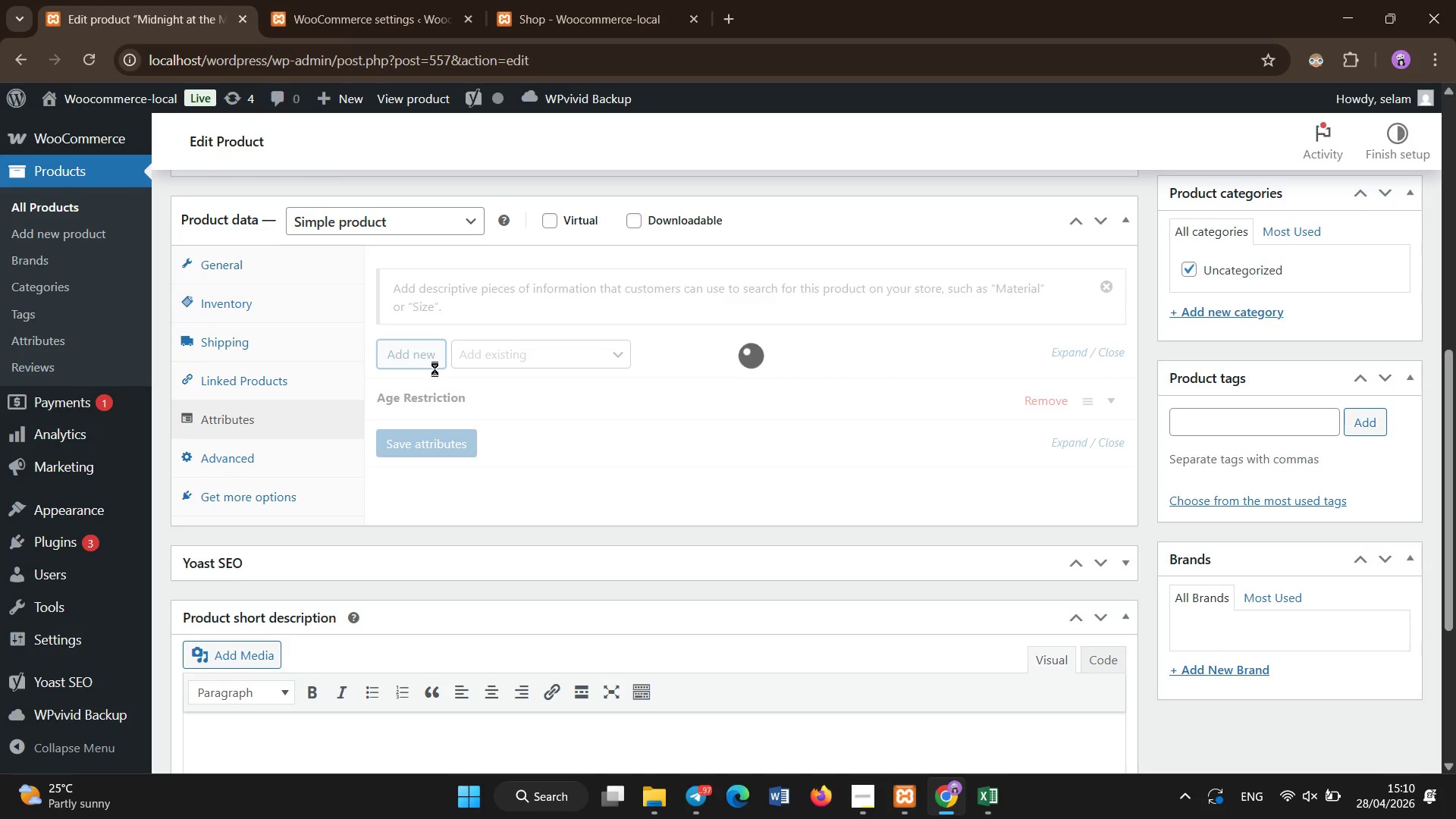 
wait(6.49)
 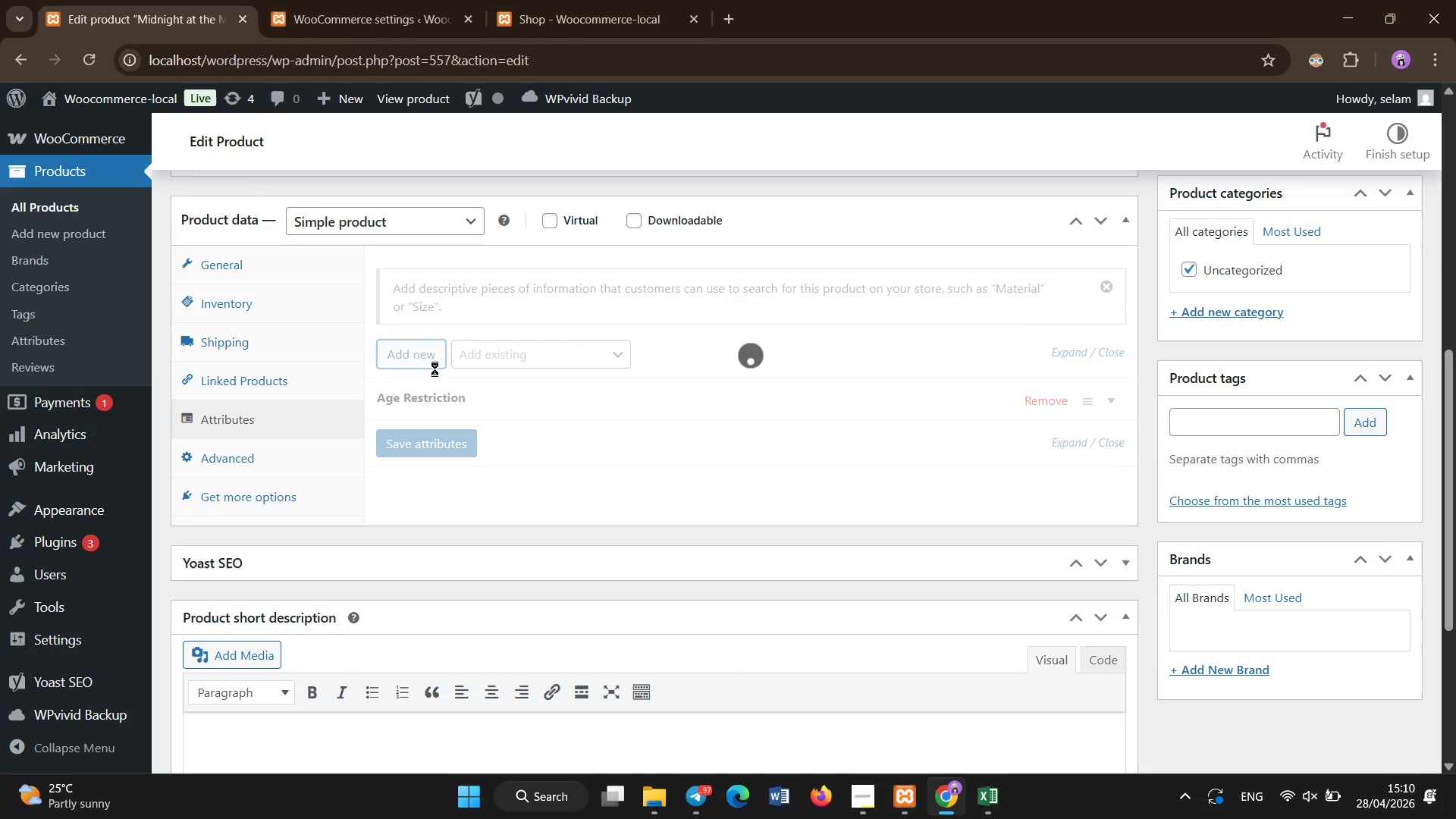 
left_click([457, 515])
 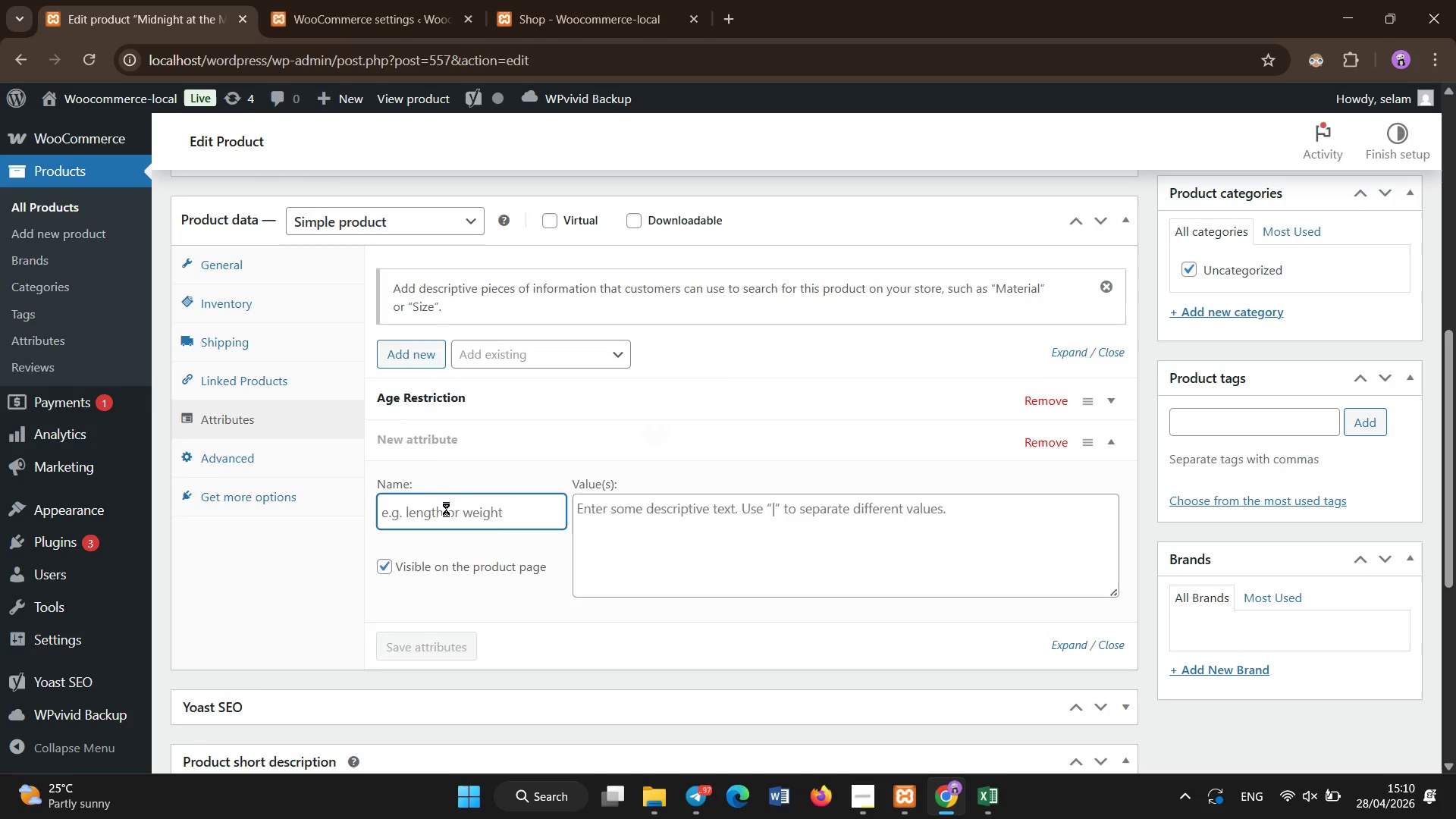 
type(Duration Minutes)
 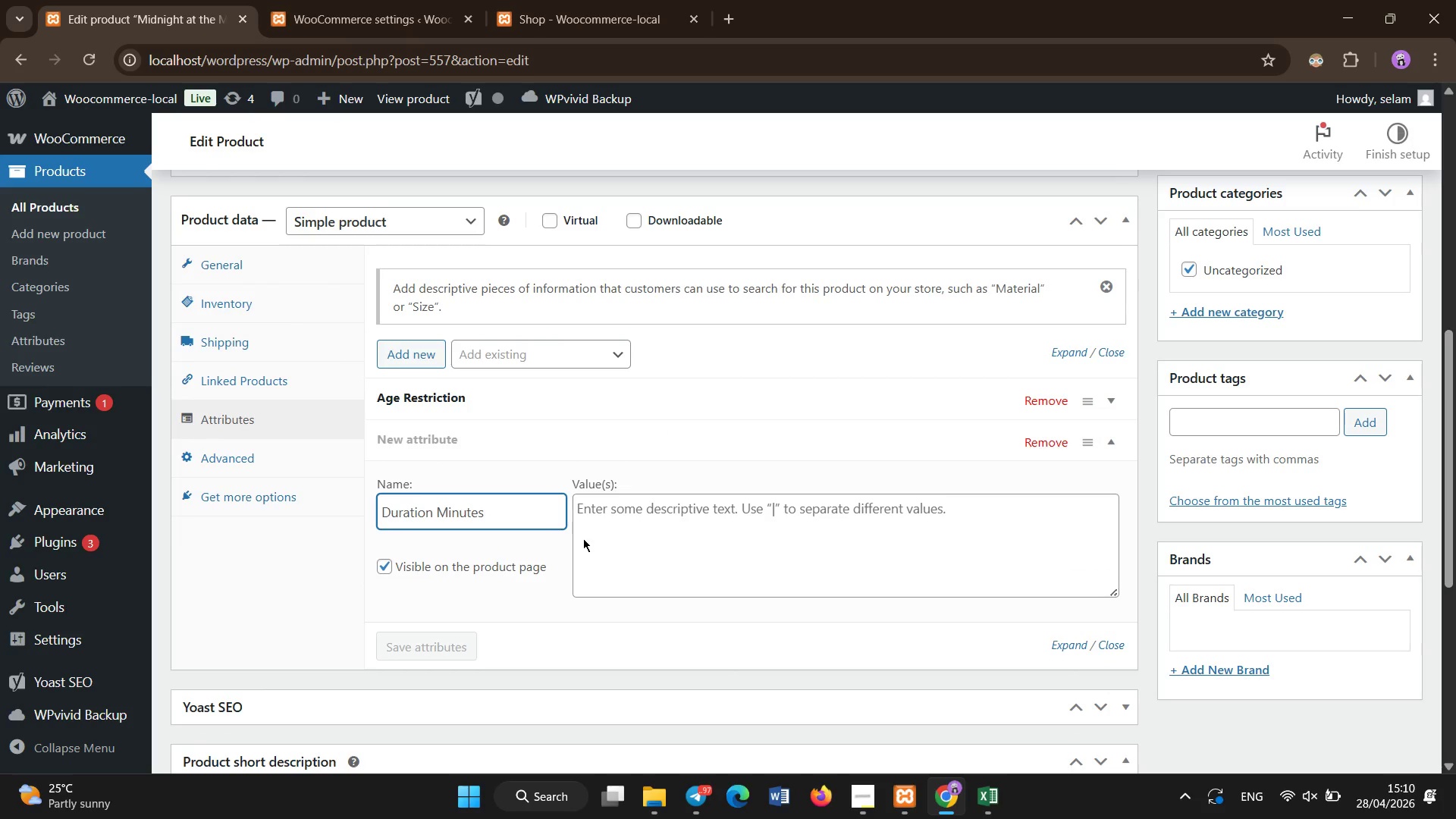 
left_click([642, 537])
 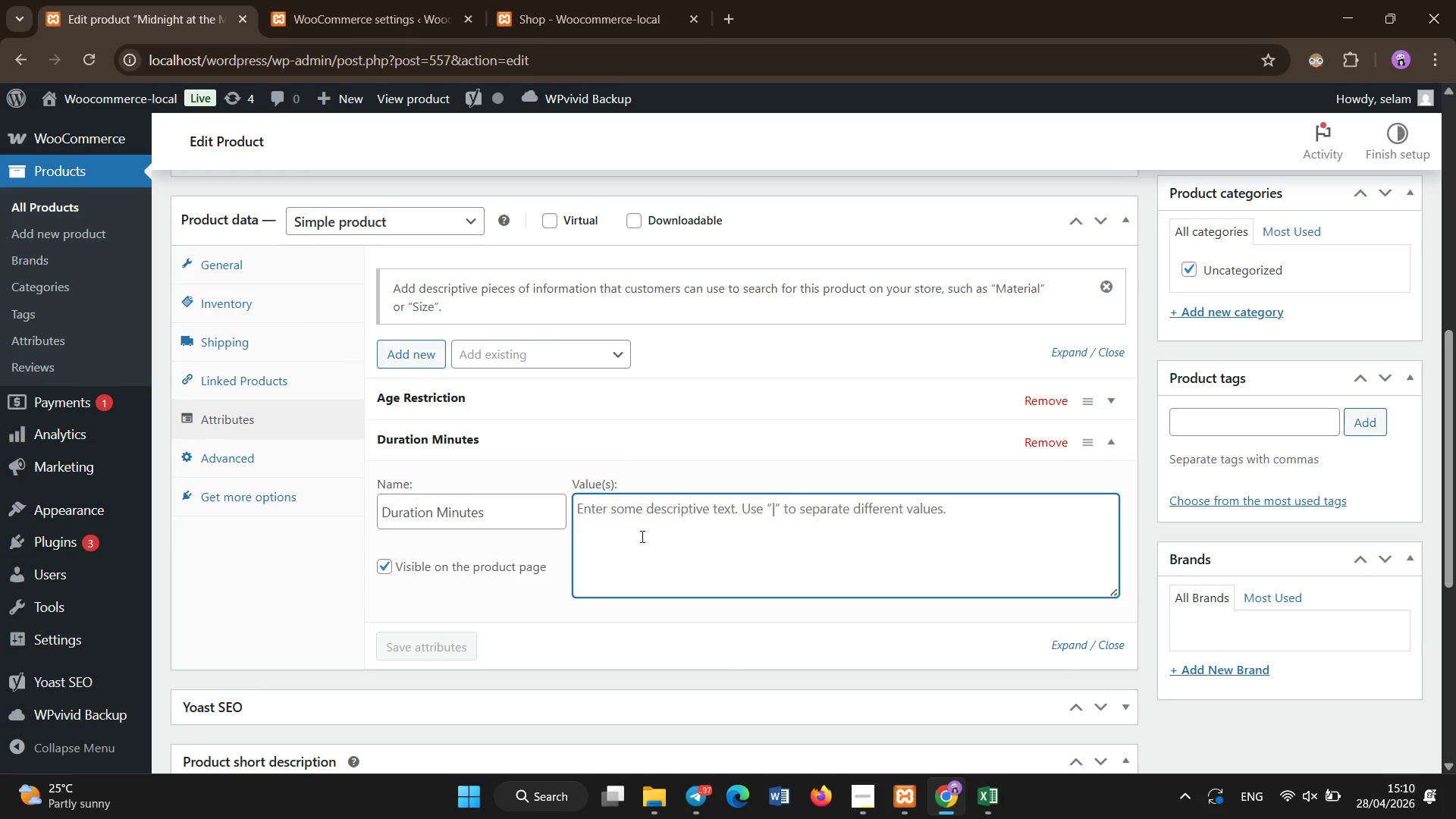 
type(90)
 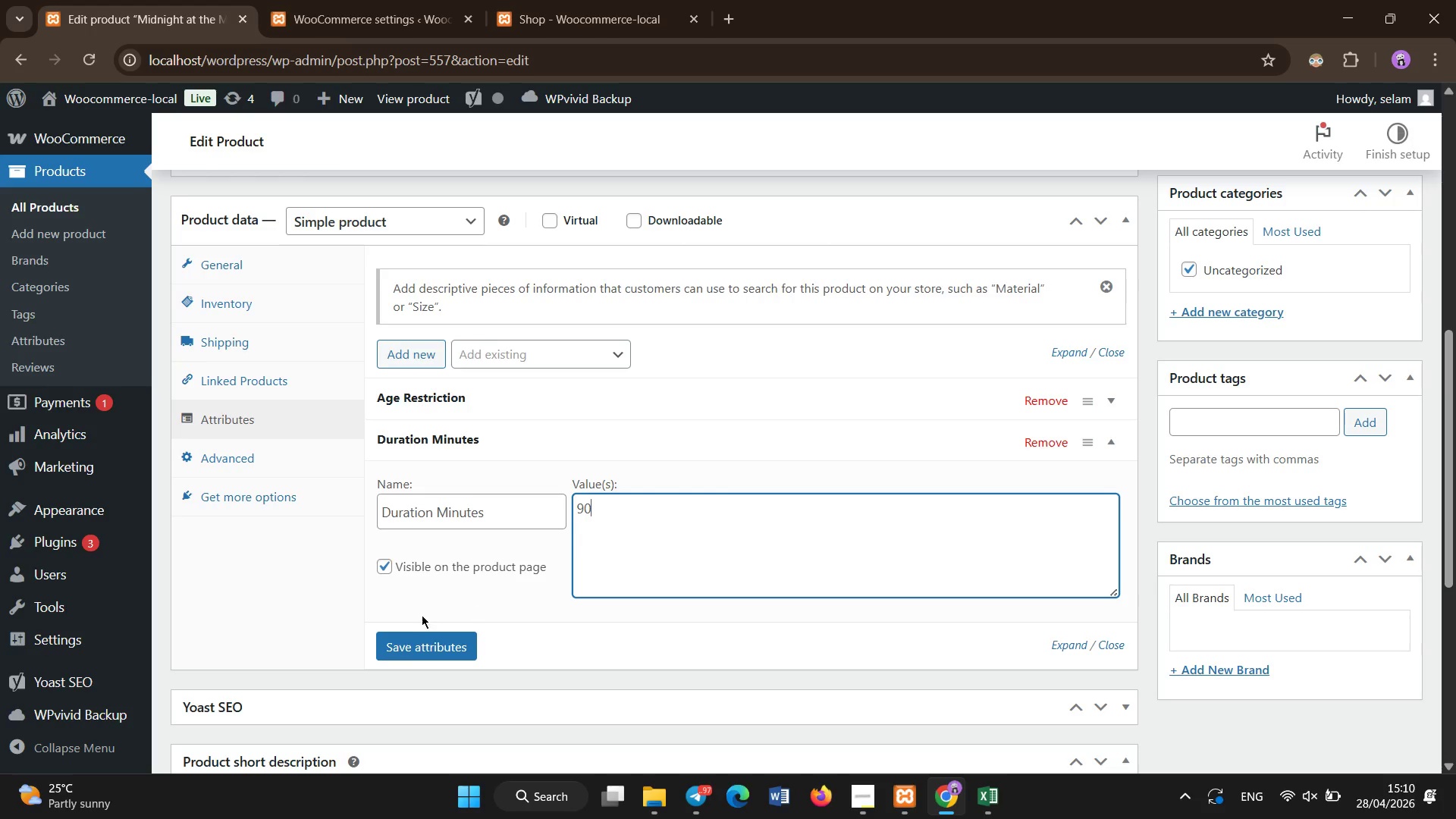 
left_click([410, 646])
 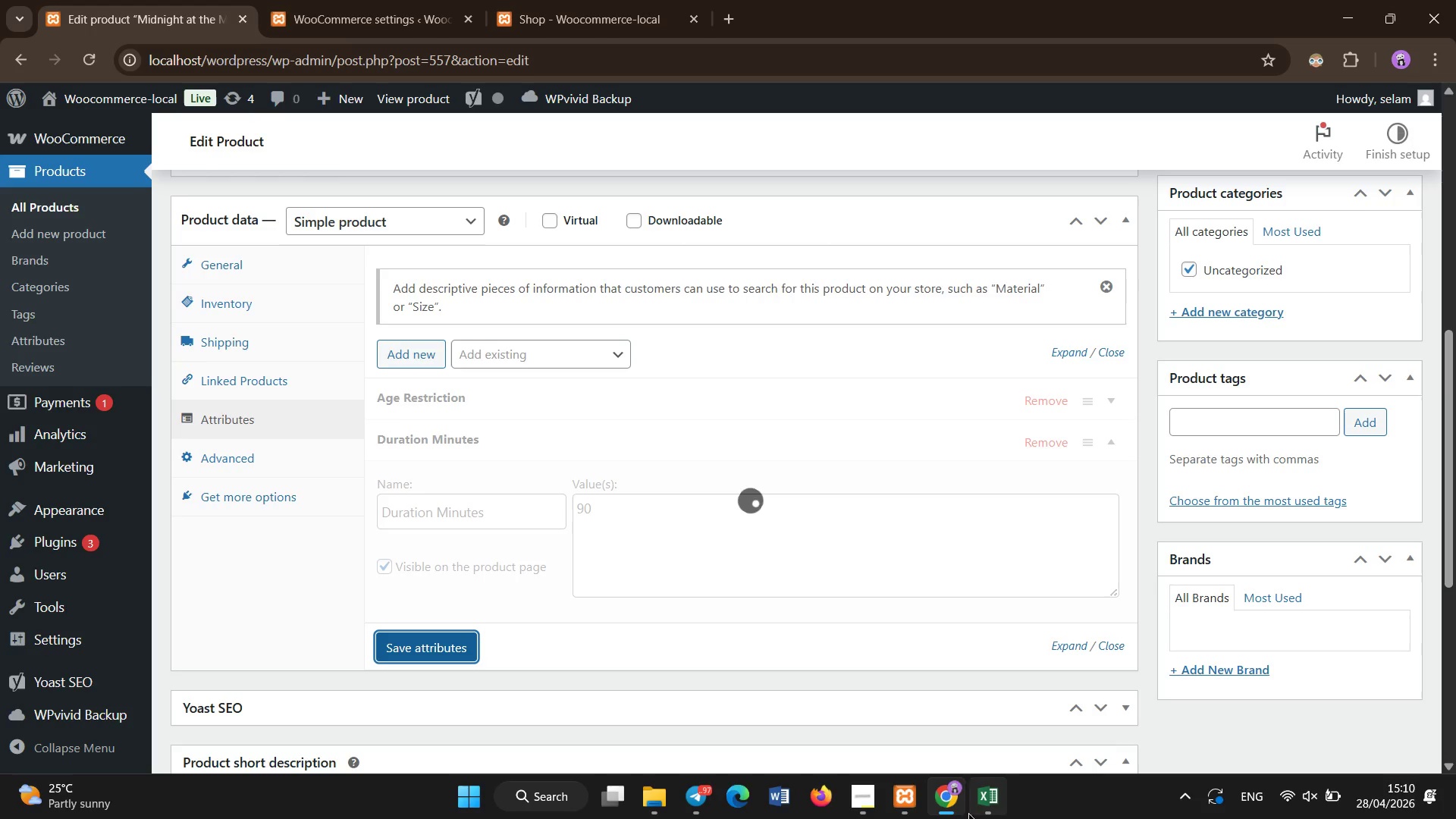 
left_click([962, 818])
 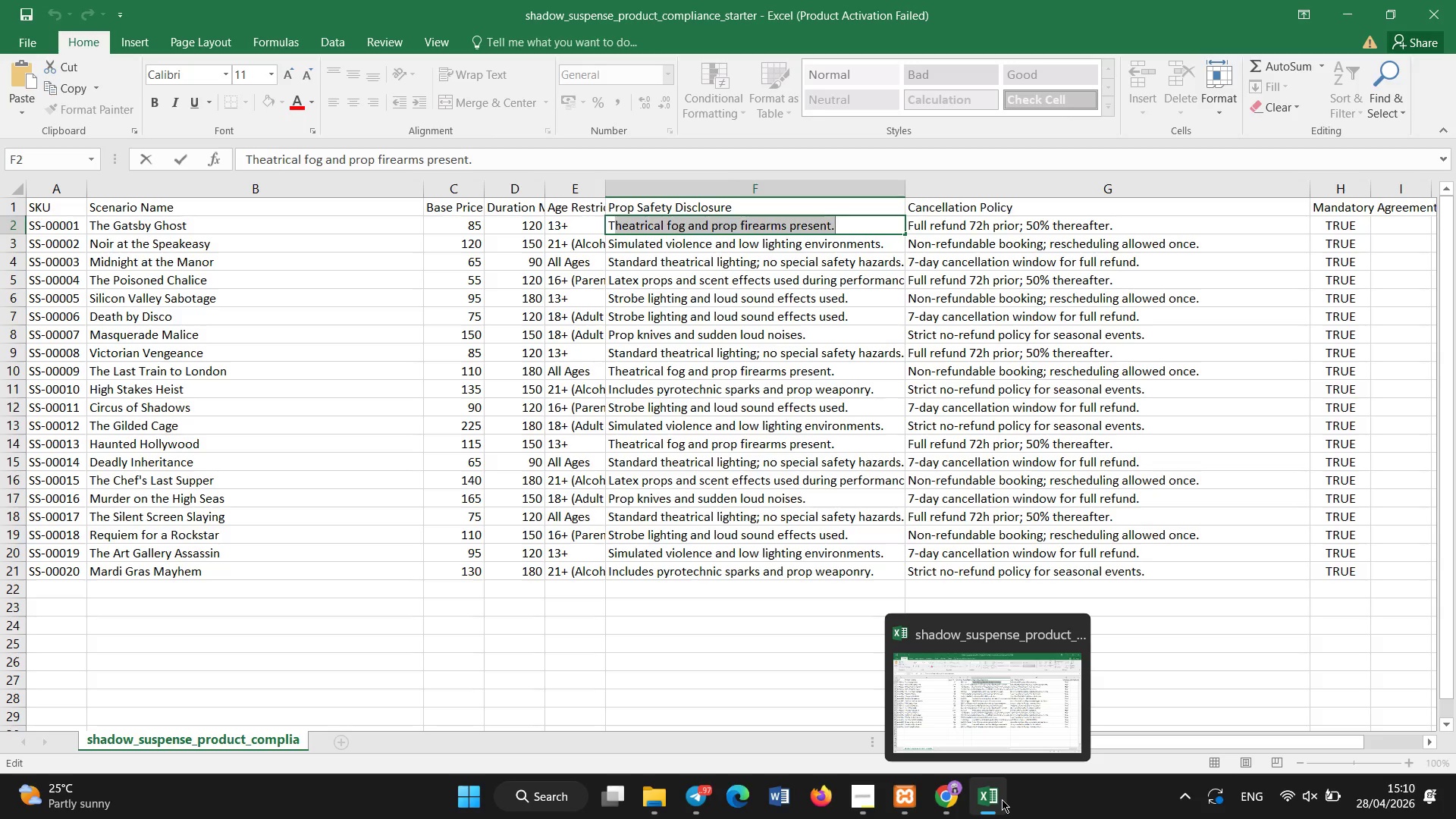 
left_click([1002, 799])
 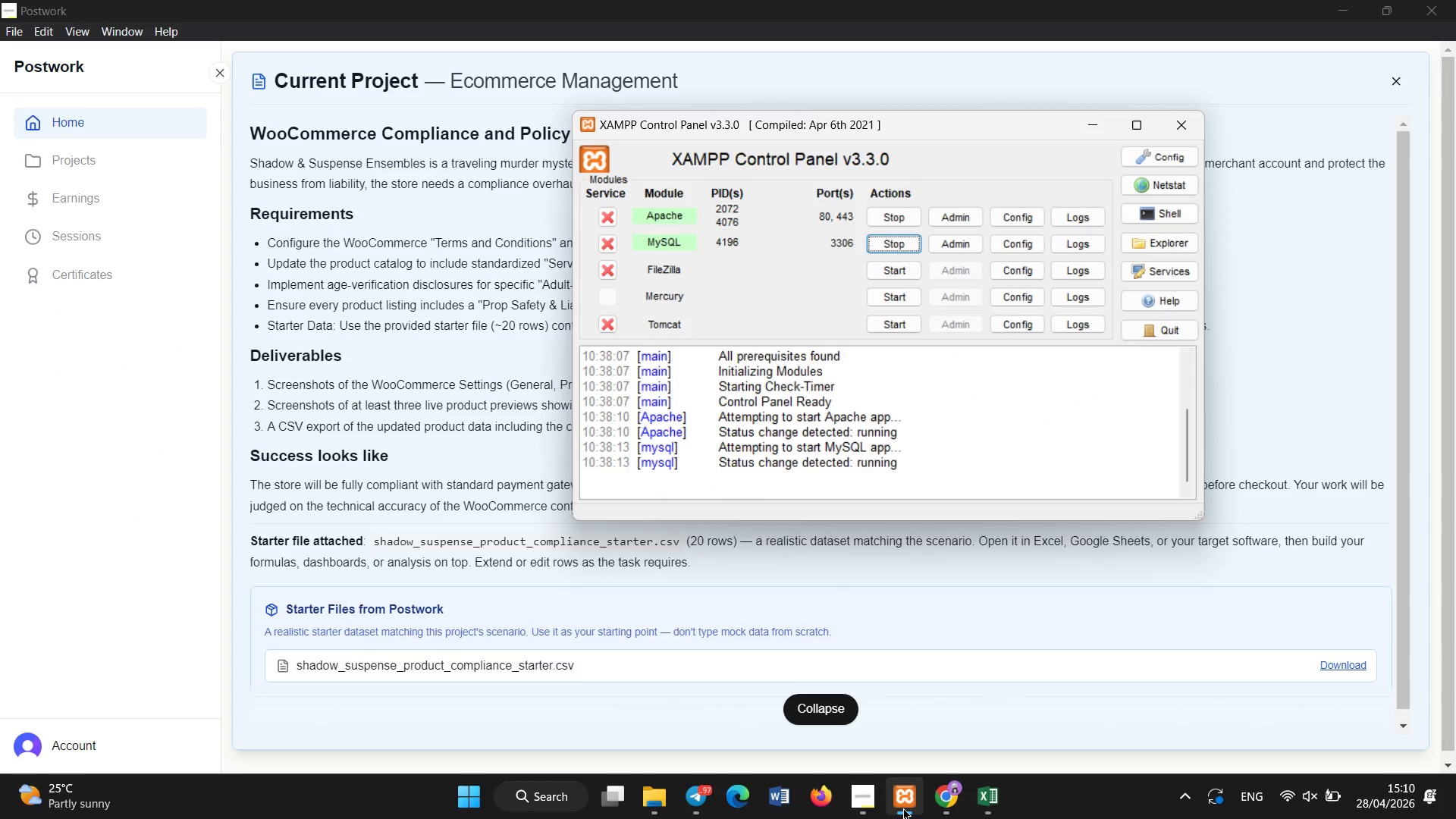 
left_click([940, 814])
 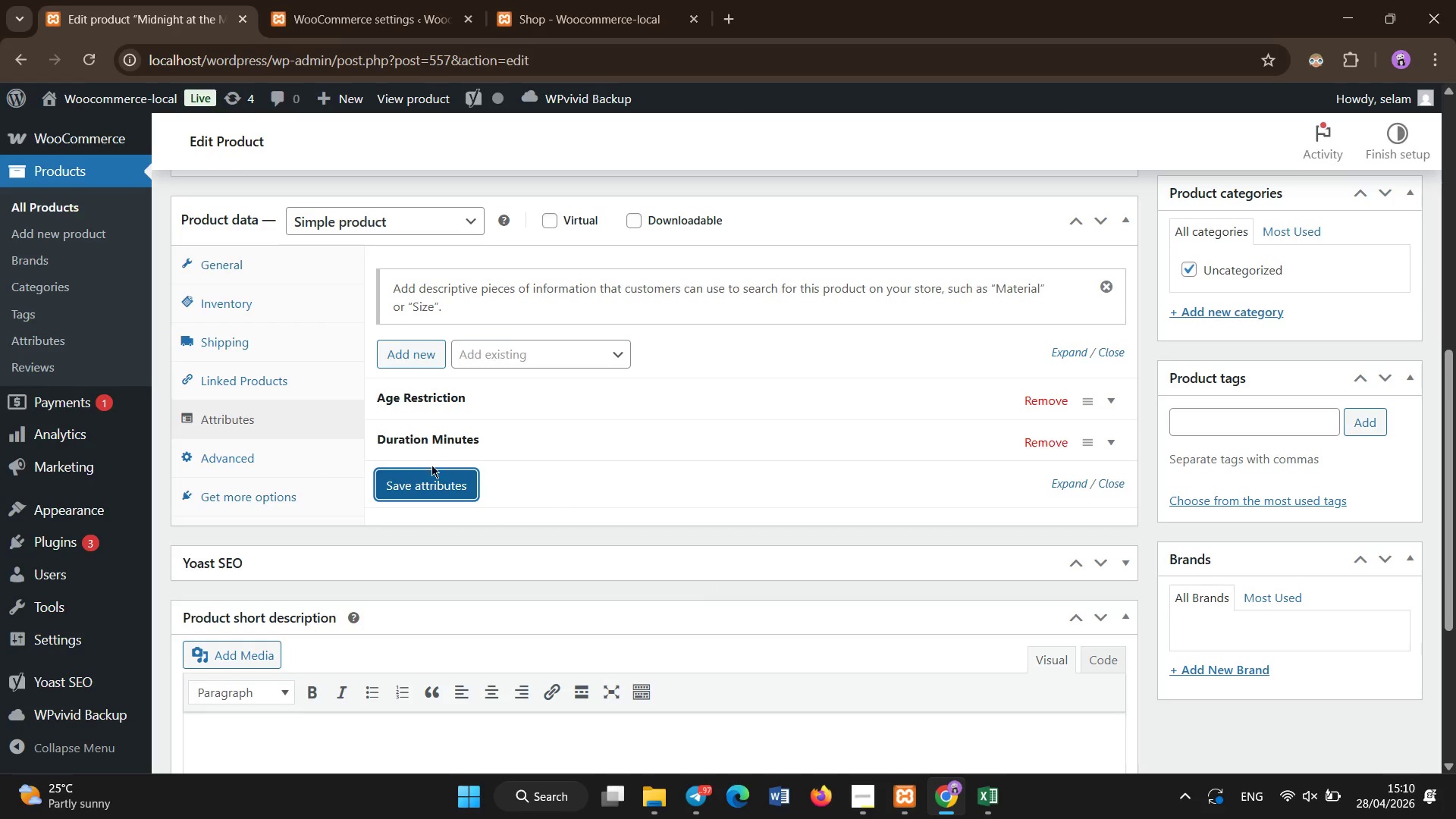 
left_click([413, 500])
 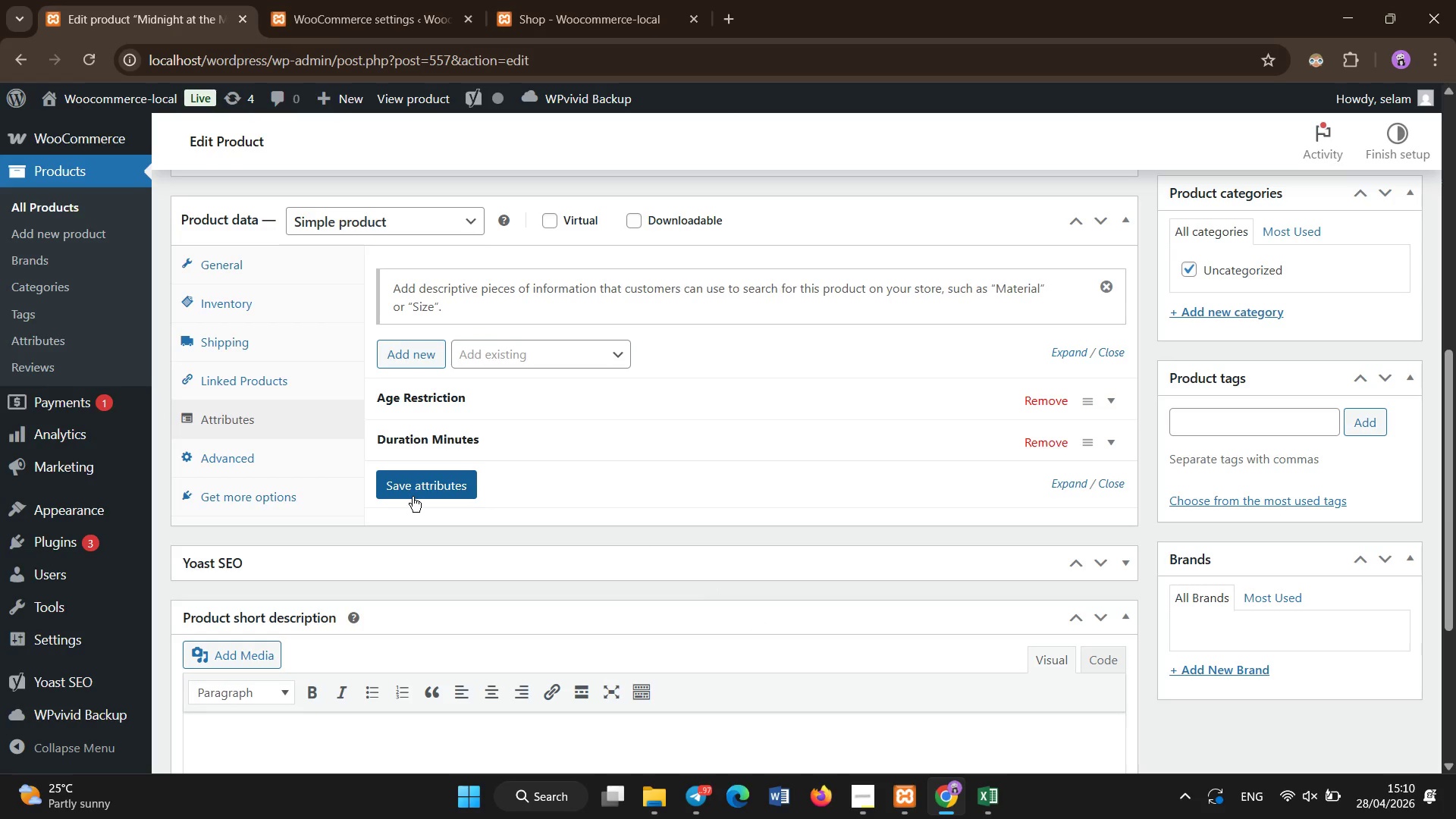 
left_click([413, 497])
 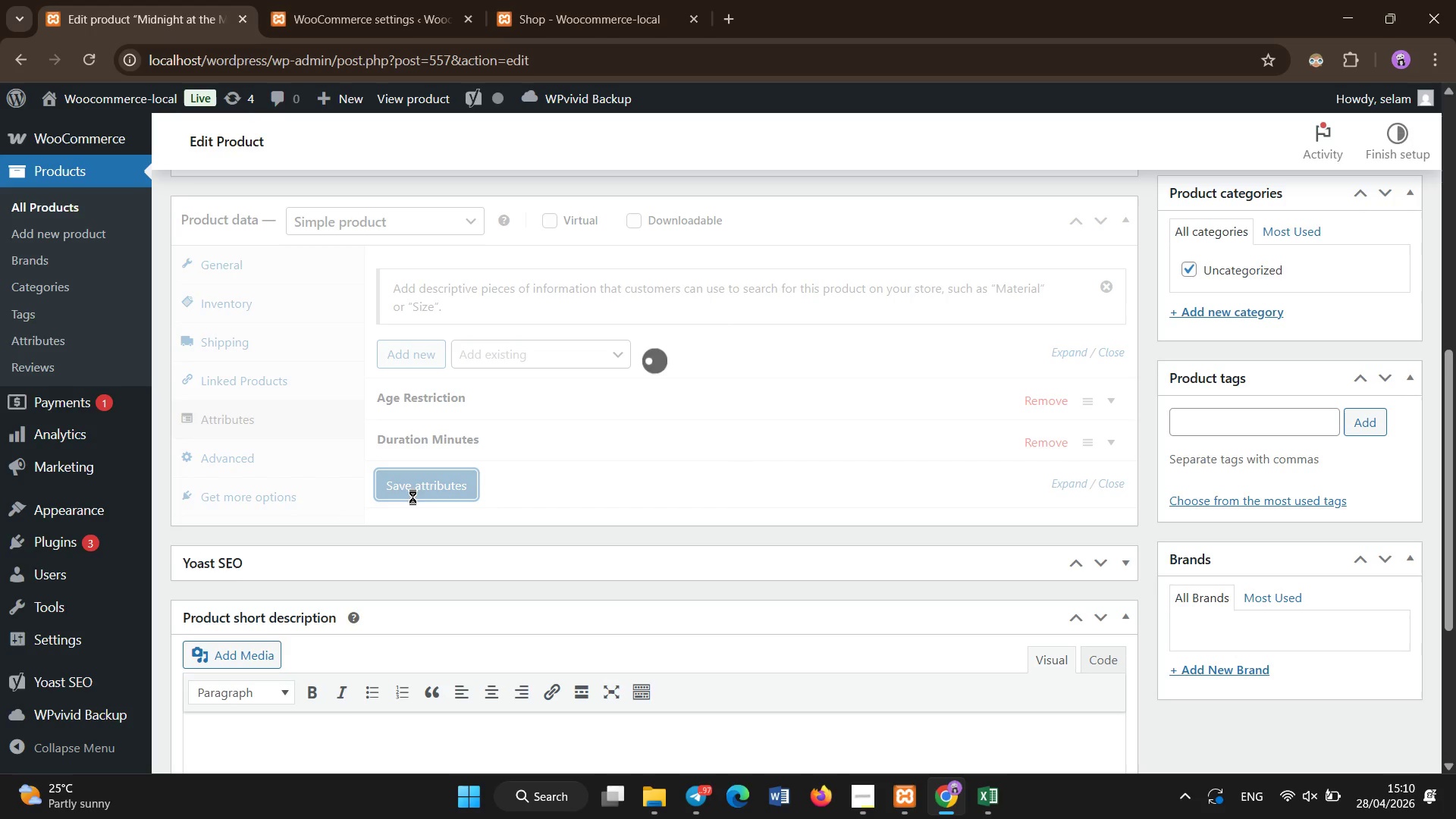 
wait(6.53)
 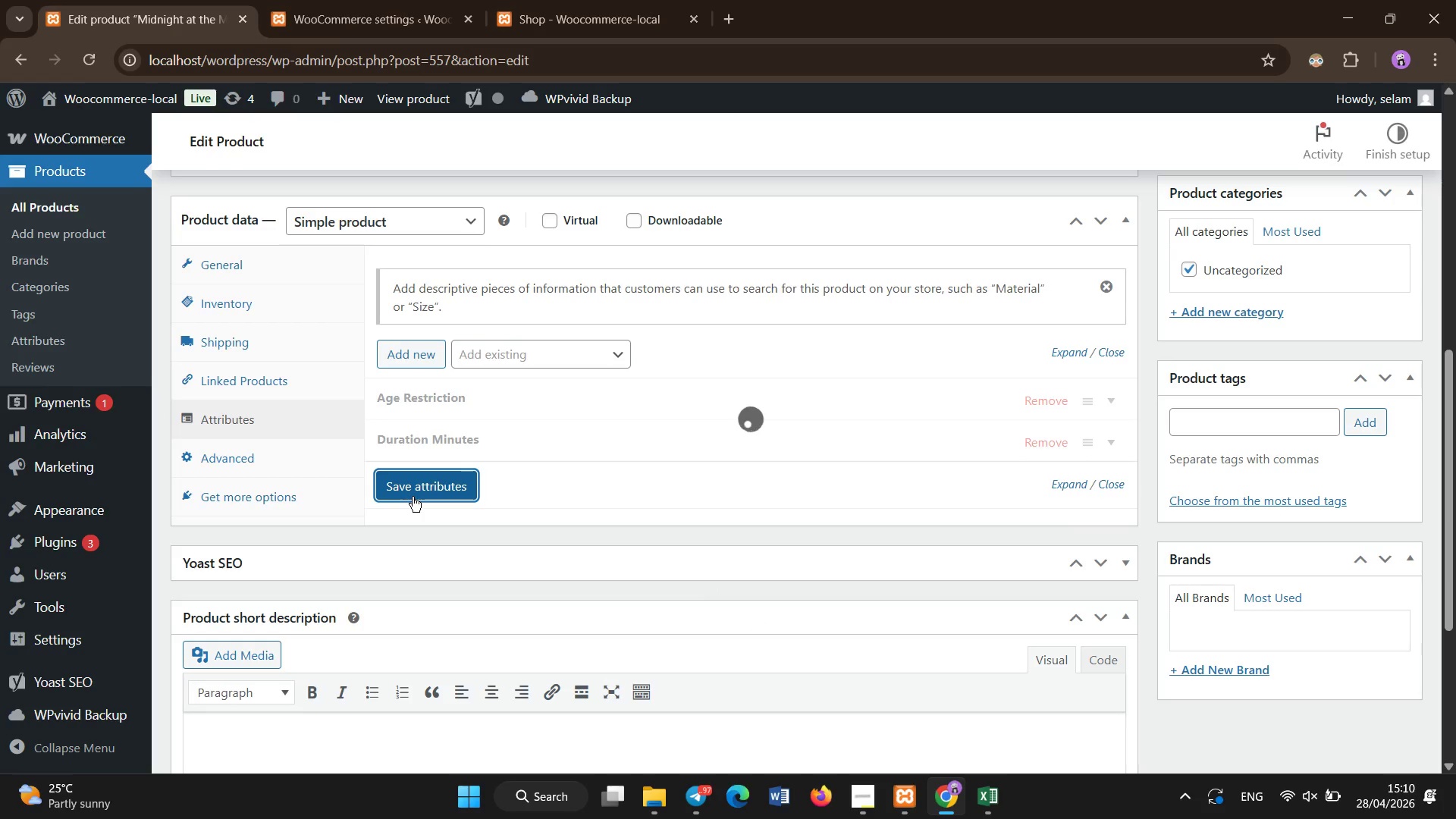 
left_click_drag(start_coordinate=[431, 490], to_coordinate=[434, 501])
 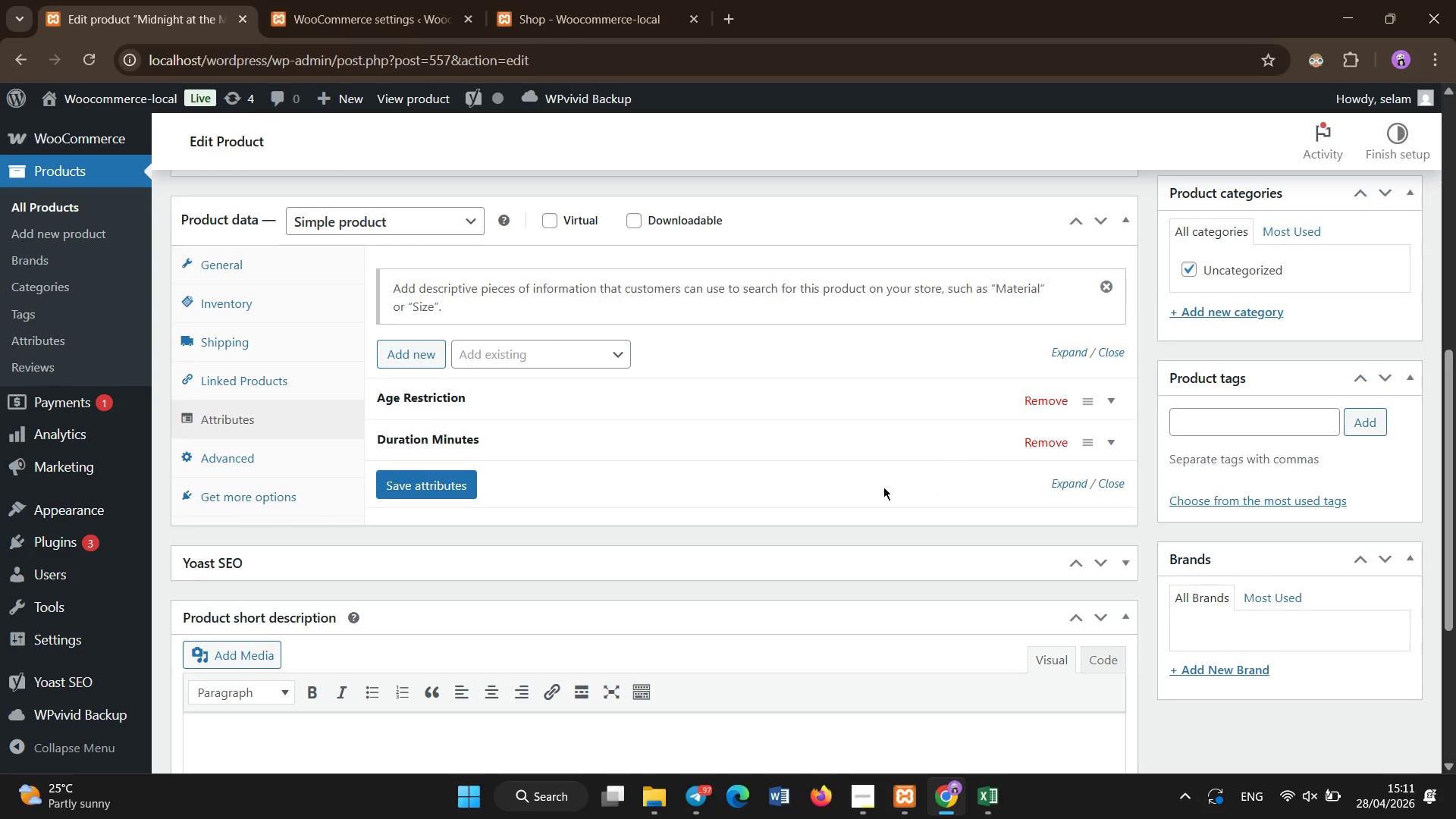 
scroll: coordinate [883, 487], scroll_direction: up, amount: 10.0
 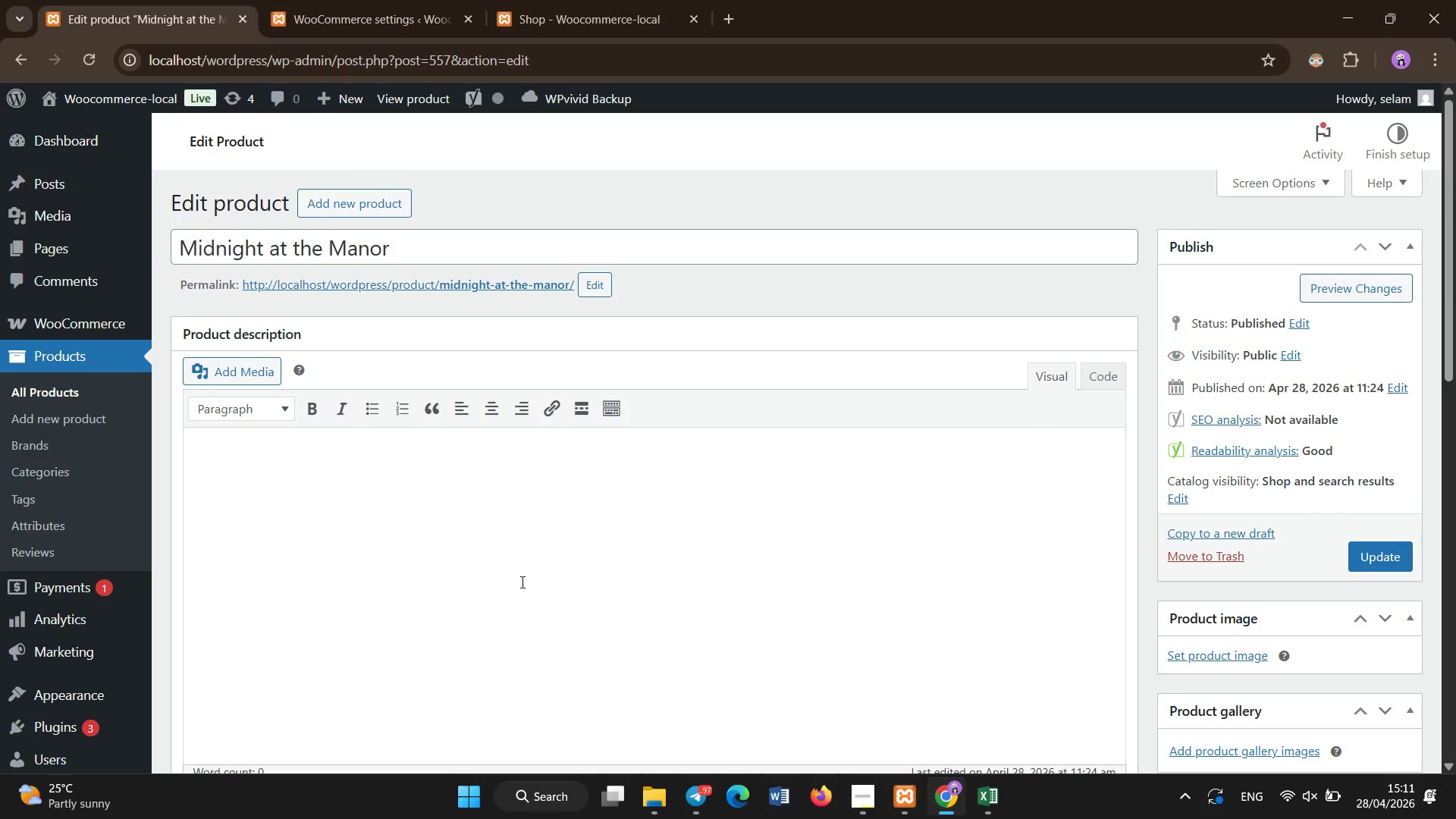 
left_click([463, 470])
 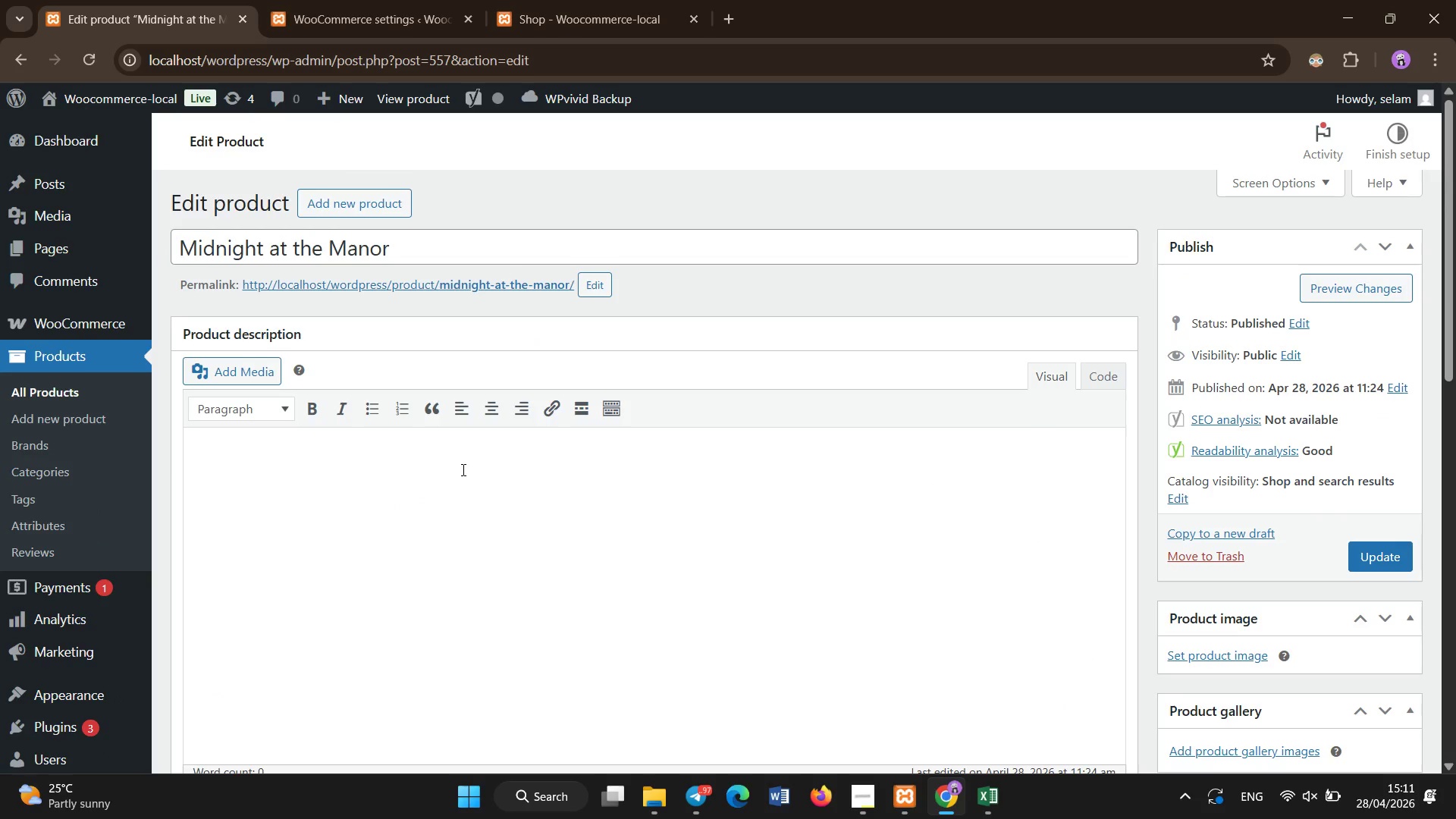 
type(Age Requiremt: )
key(Backspace)
key(Backspace)
key(Backspace)
key(Backspace)
key(Backspace)
key(Backspace)
key(Backspace)
type(irement )
key(Backspace)
type(: All Ages)
 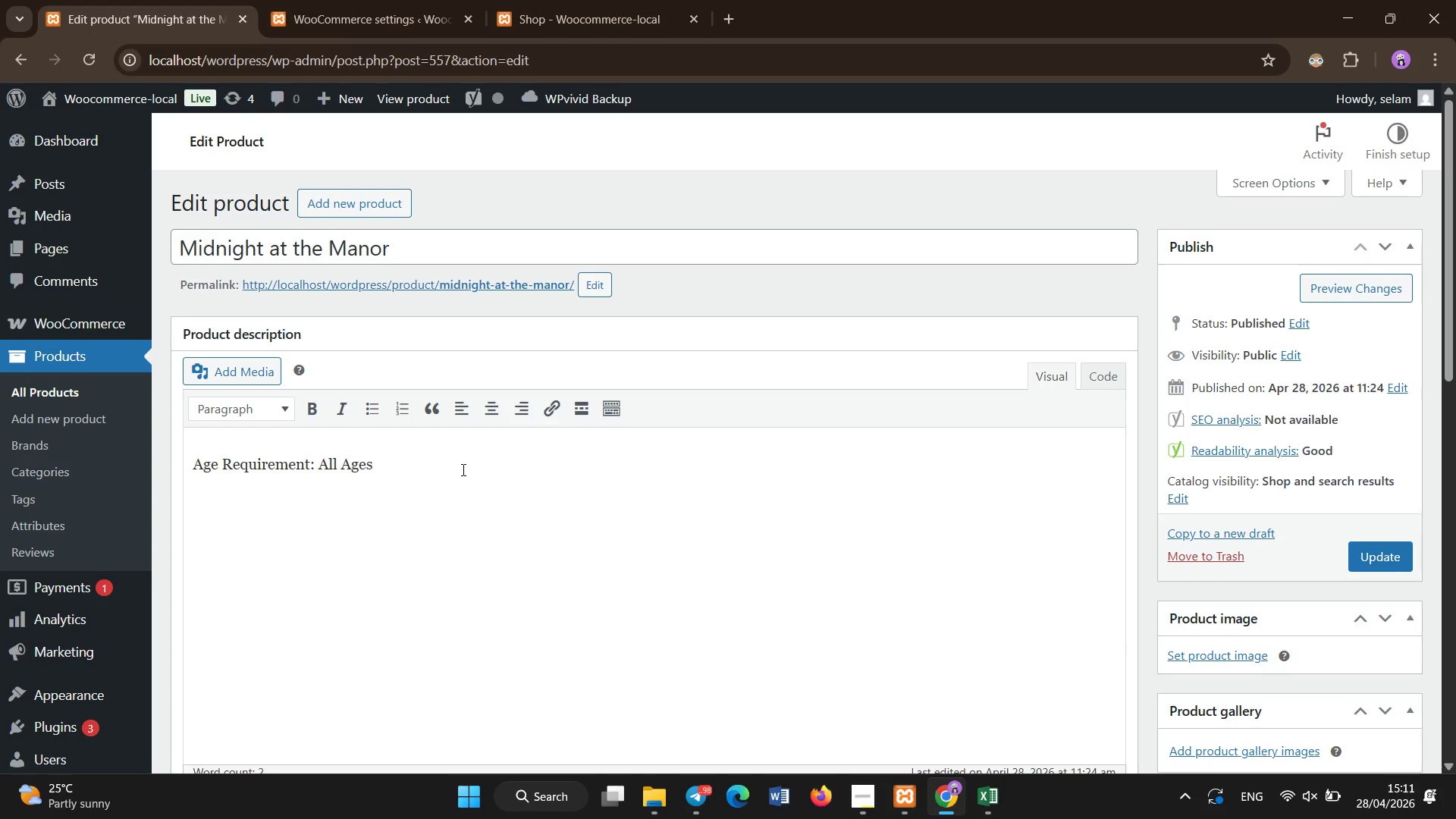 
key(Enter)
 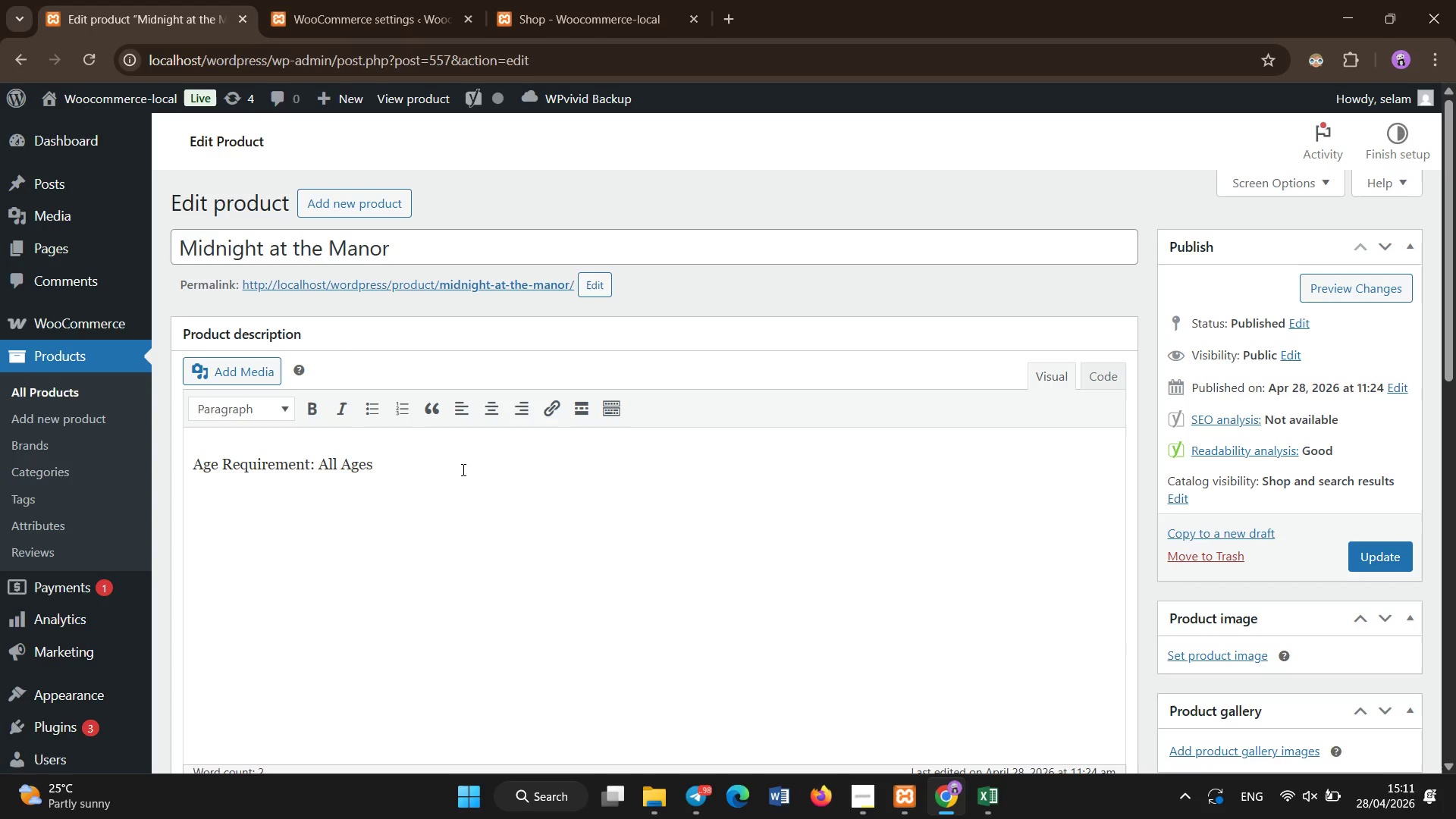 
type(Safety )
key(Backspace)
type(;)
key(Backspace)
type(: No special hazards, standard lighting)
 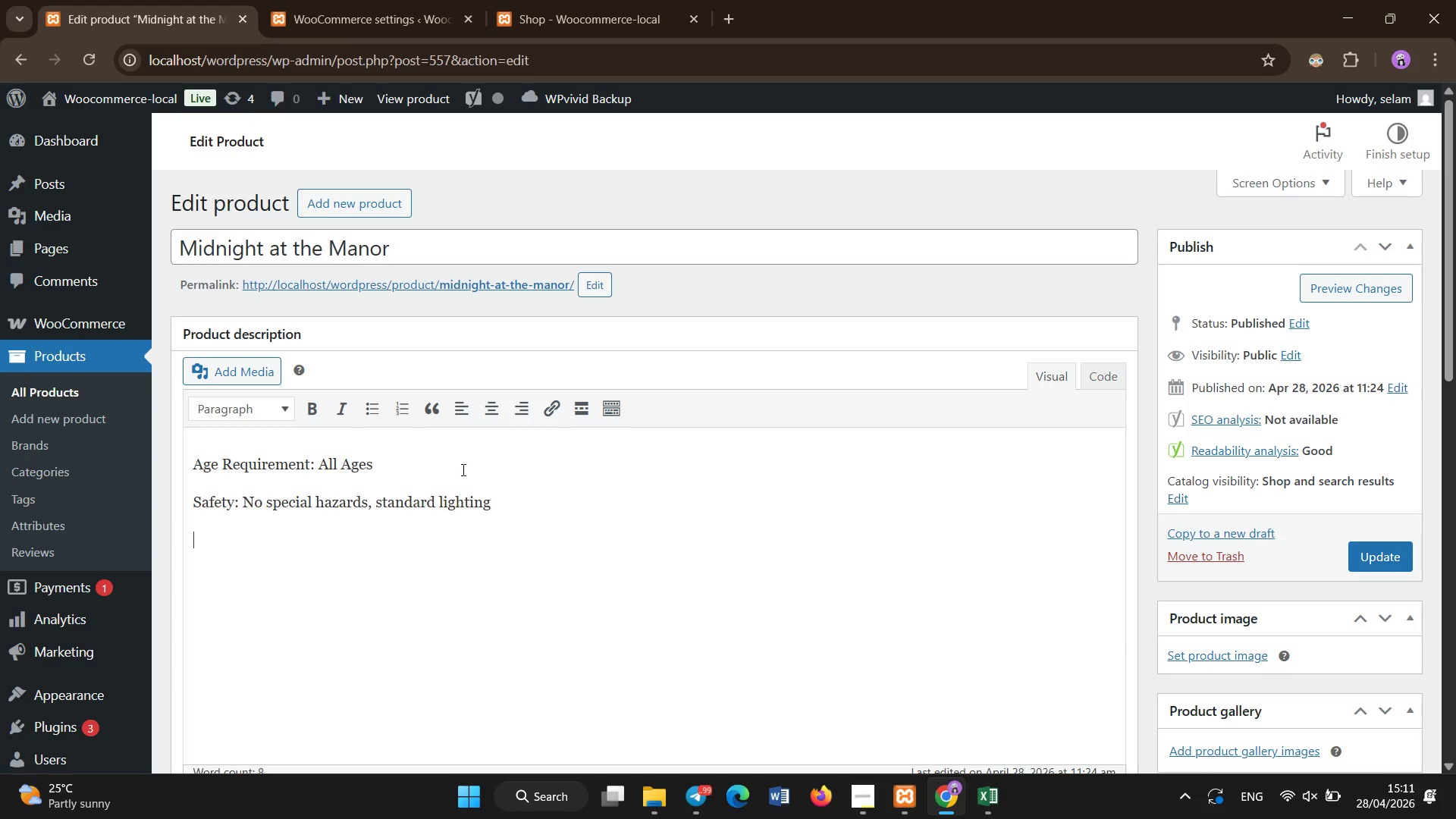 
 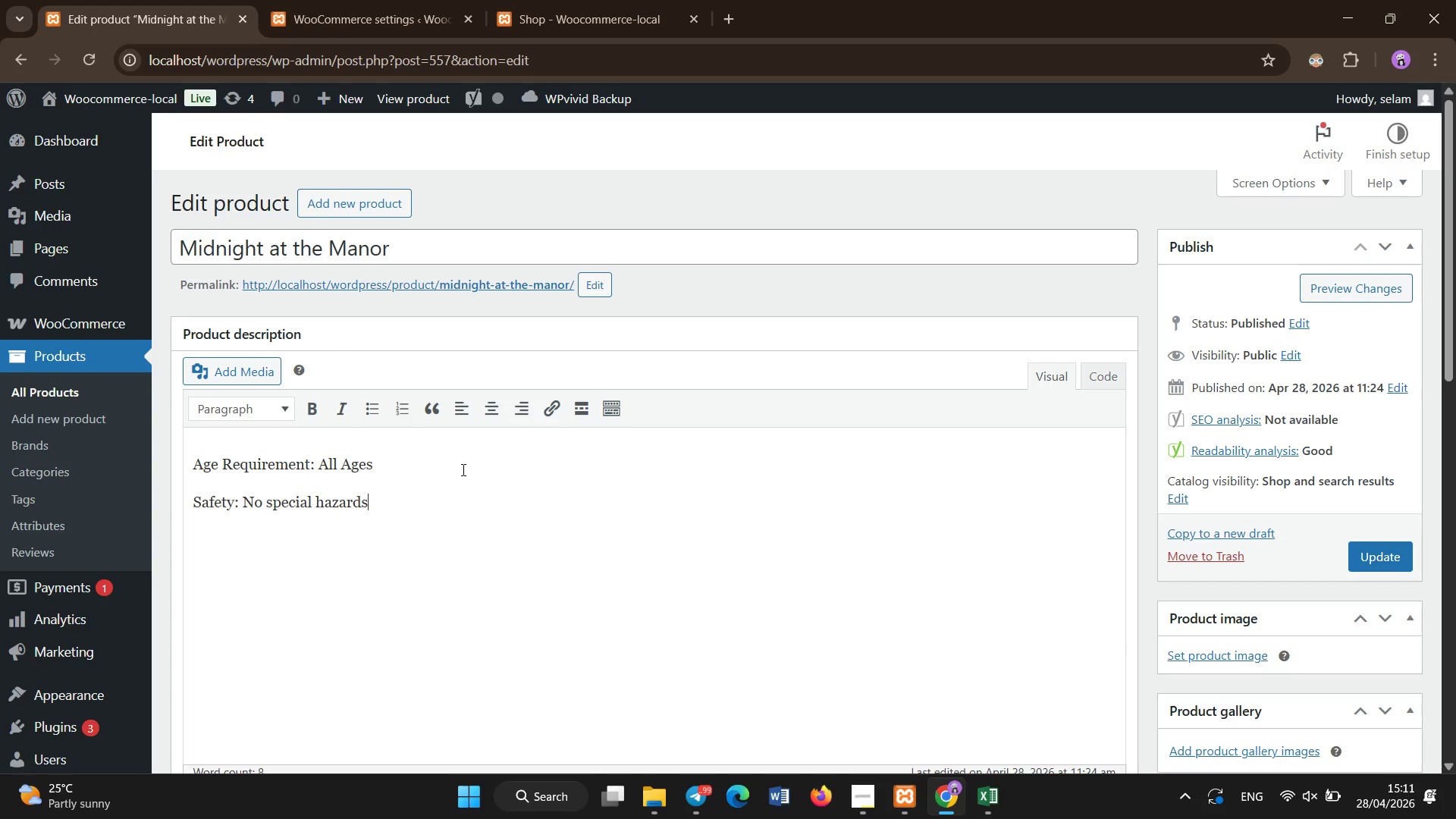 
key(Enter)
 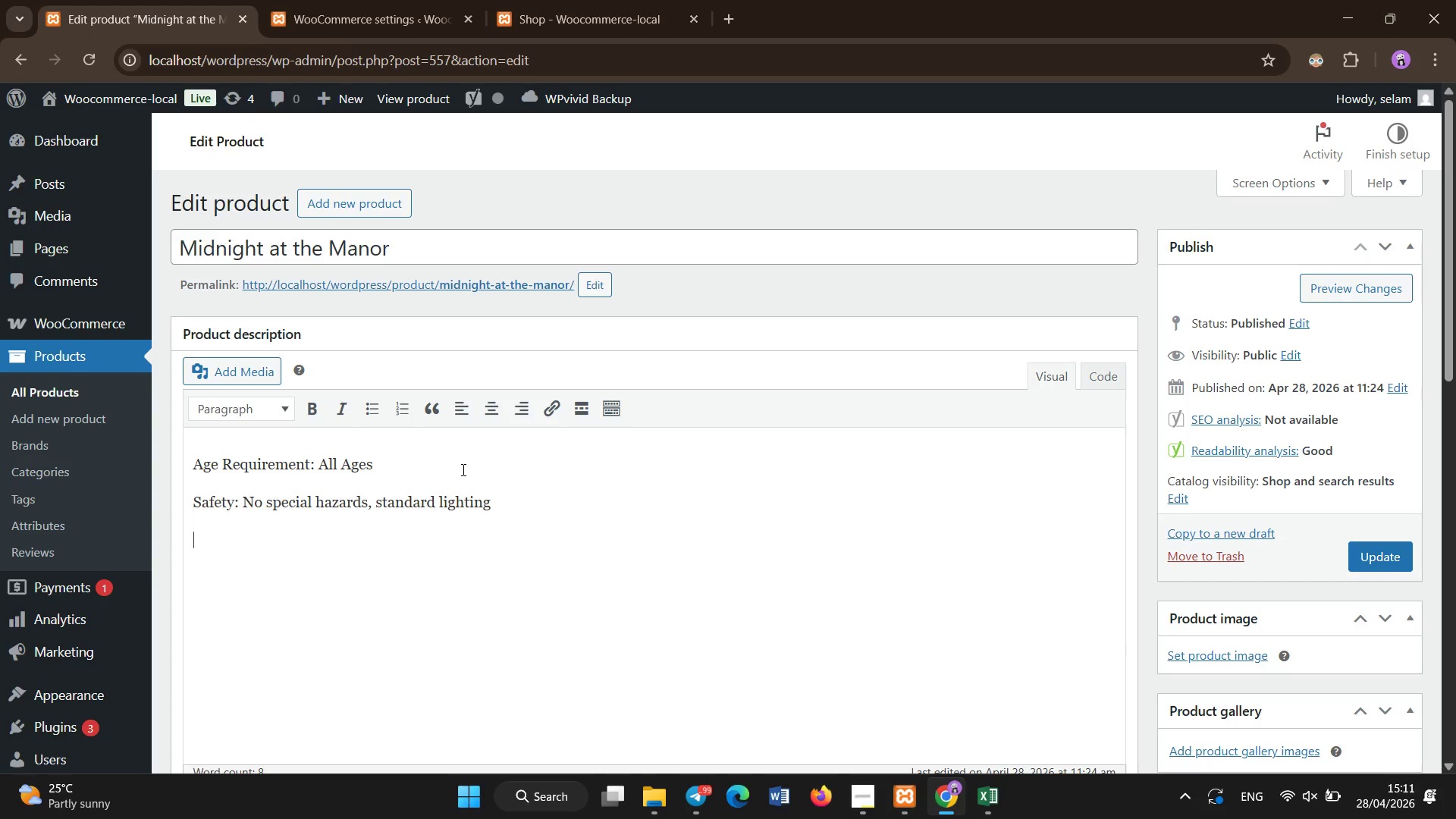 
type(Policy )
key(Backspace)
type(: 7 day cane)
key(Backspace)
type(cellation full refund)
 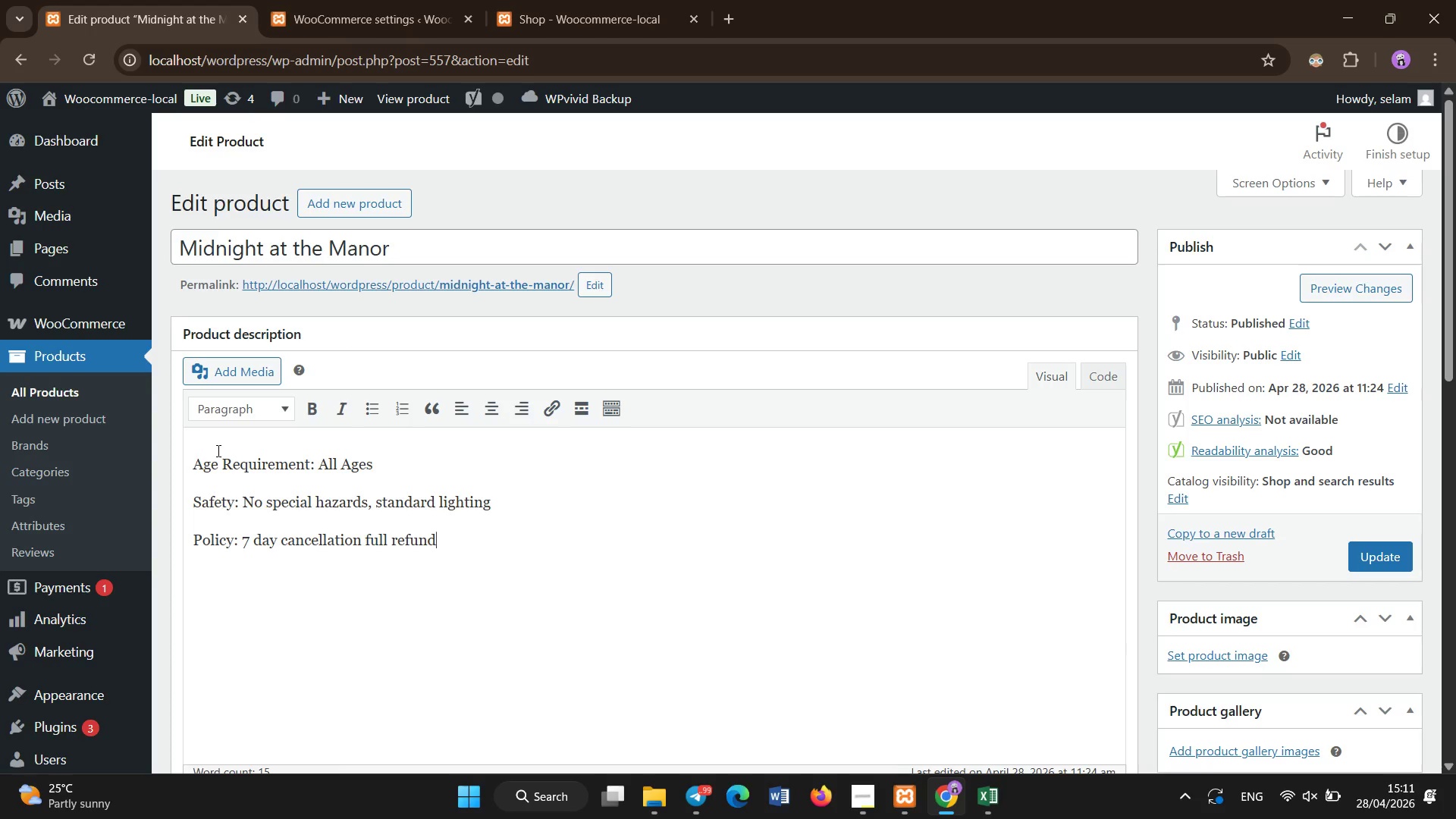 
left_click([217, 465])
 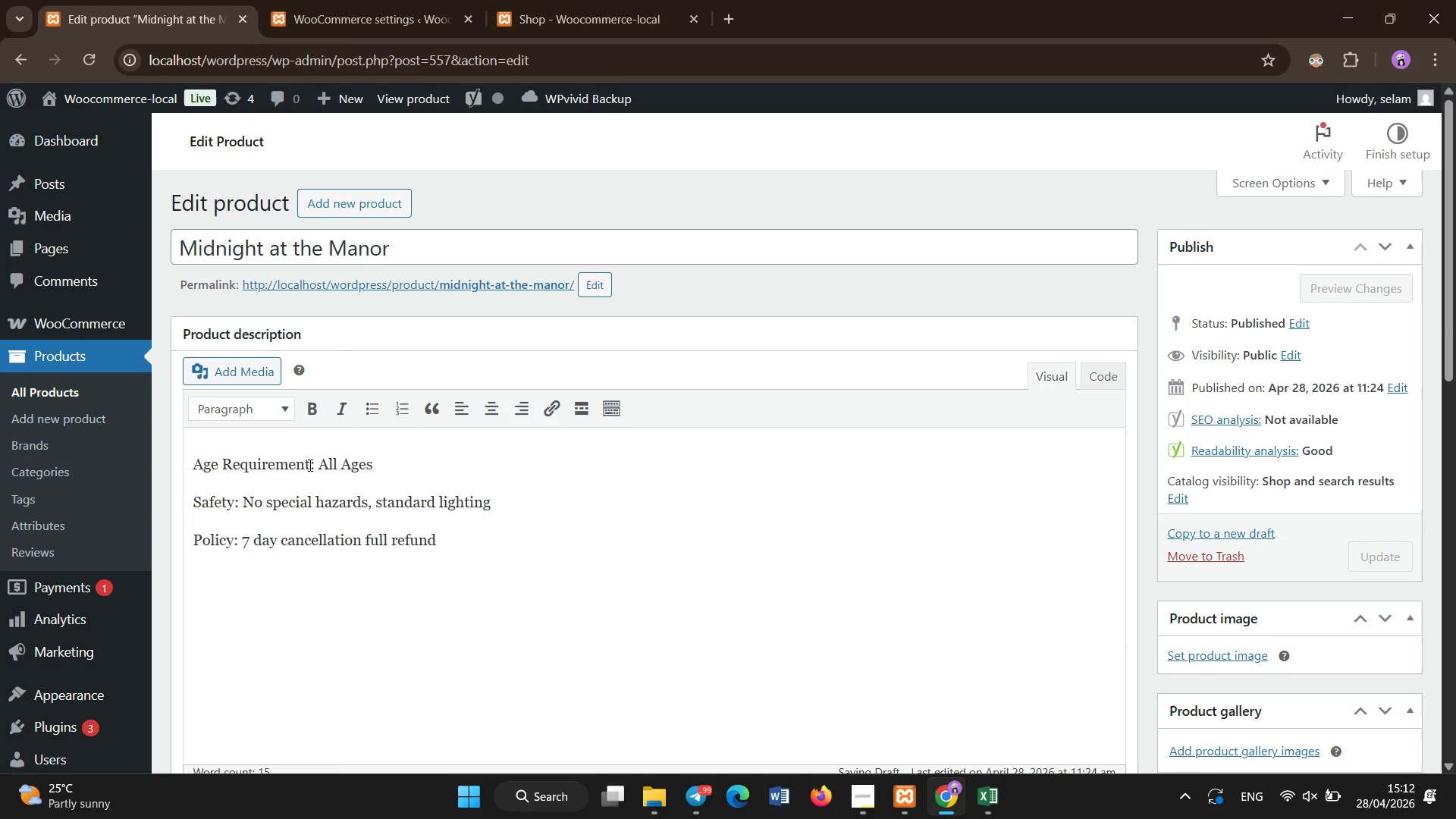 
left_click_drag(start_coordinate=[318, 460], to_coordinate=[310, 459])
 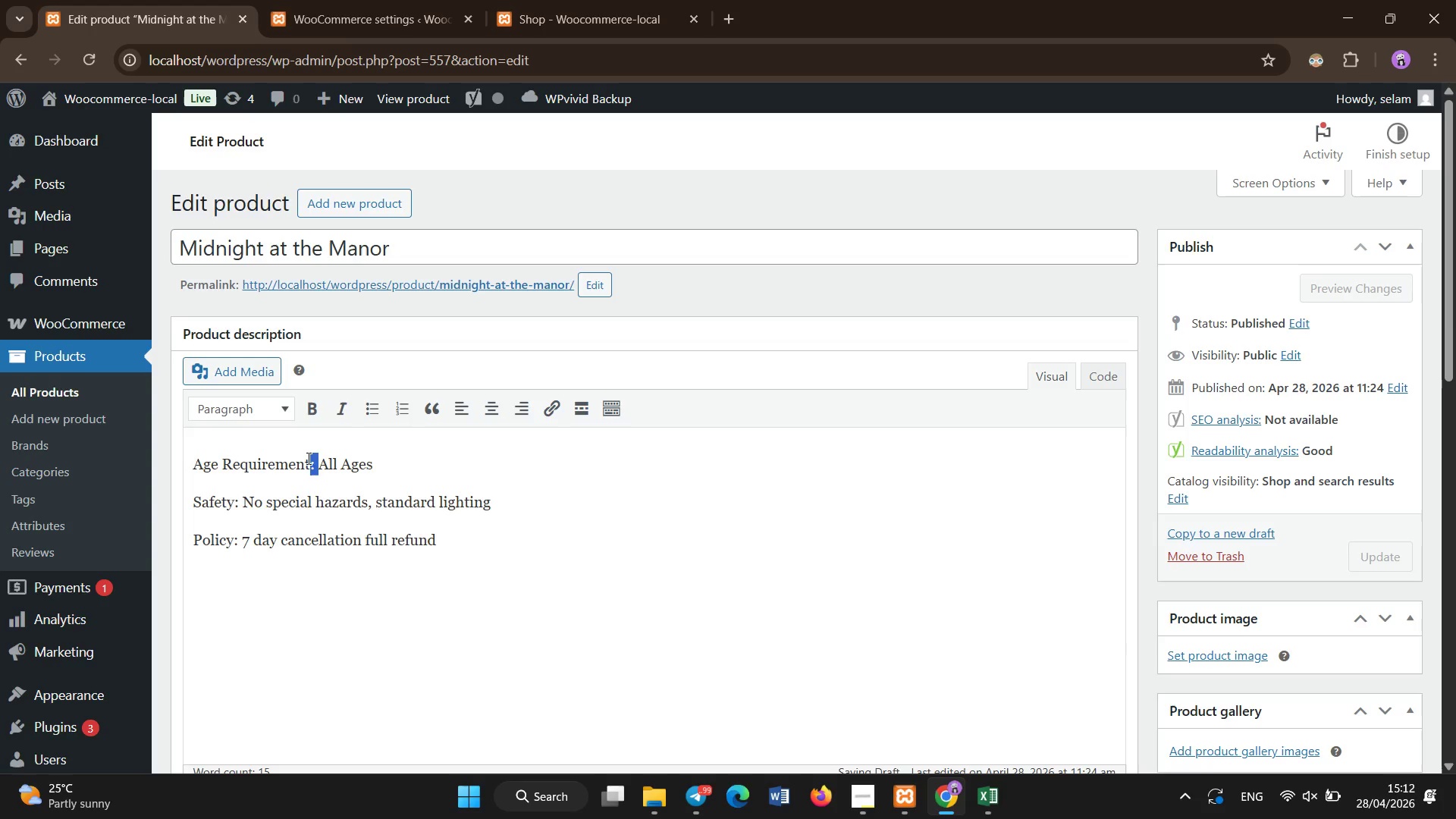 
left_click([309, 459])
 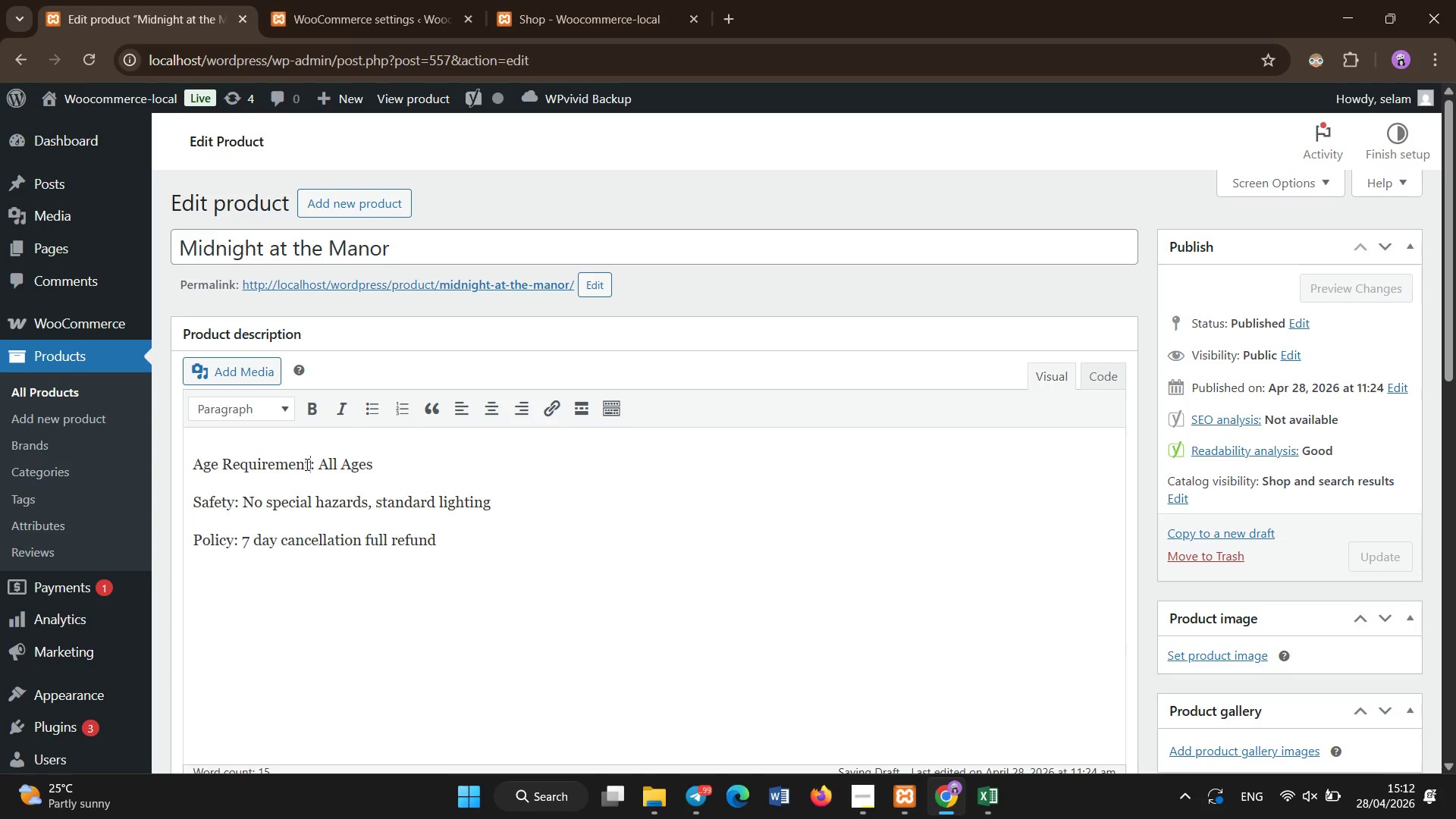 
left_click_drag(start_coordinate=[308, 465], to_coordinate=[35, 470])
 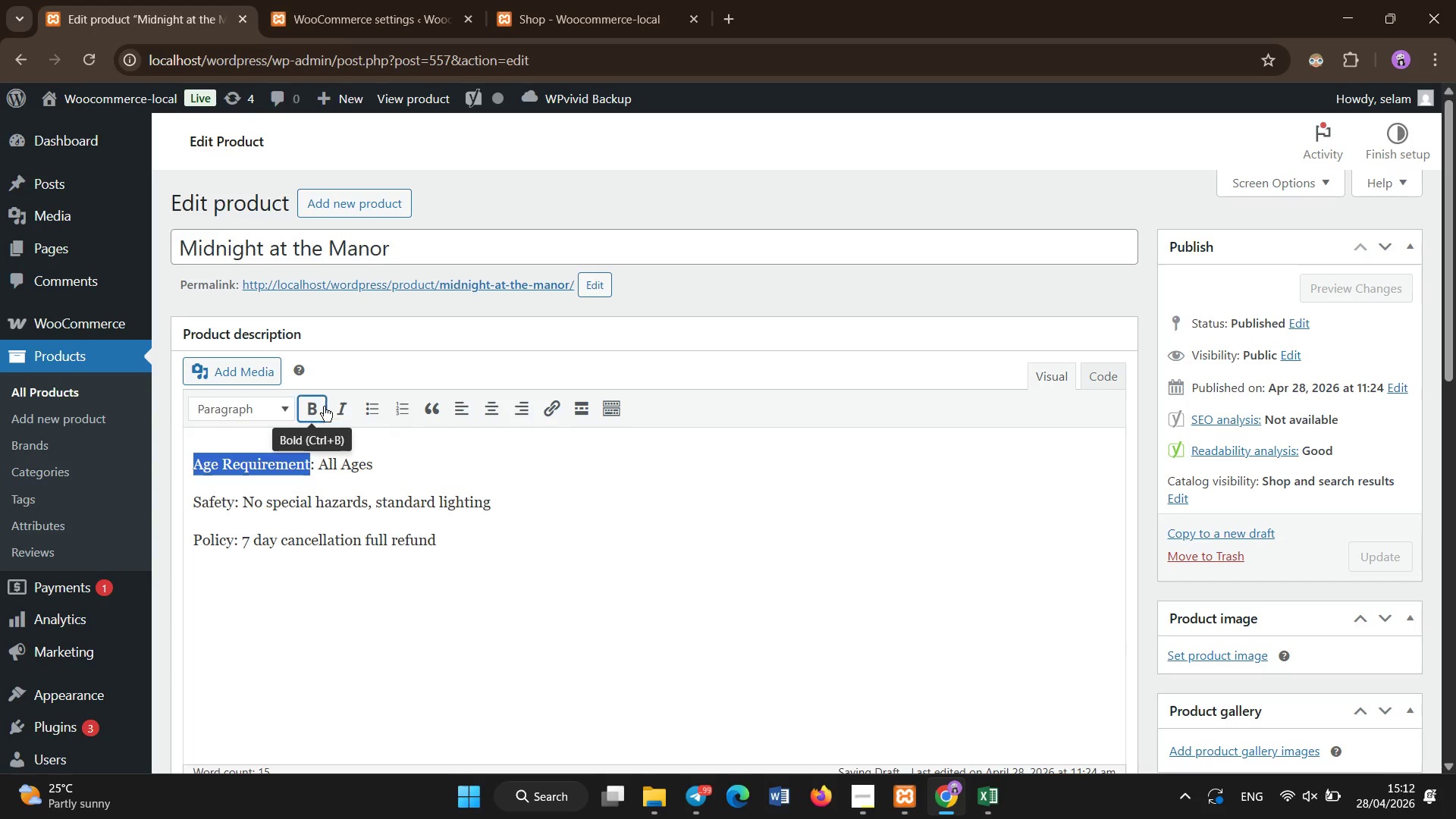 
left_click([322, 406])
 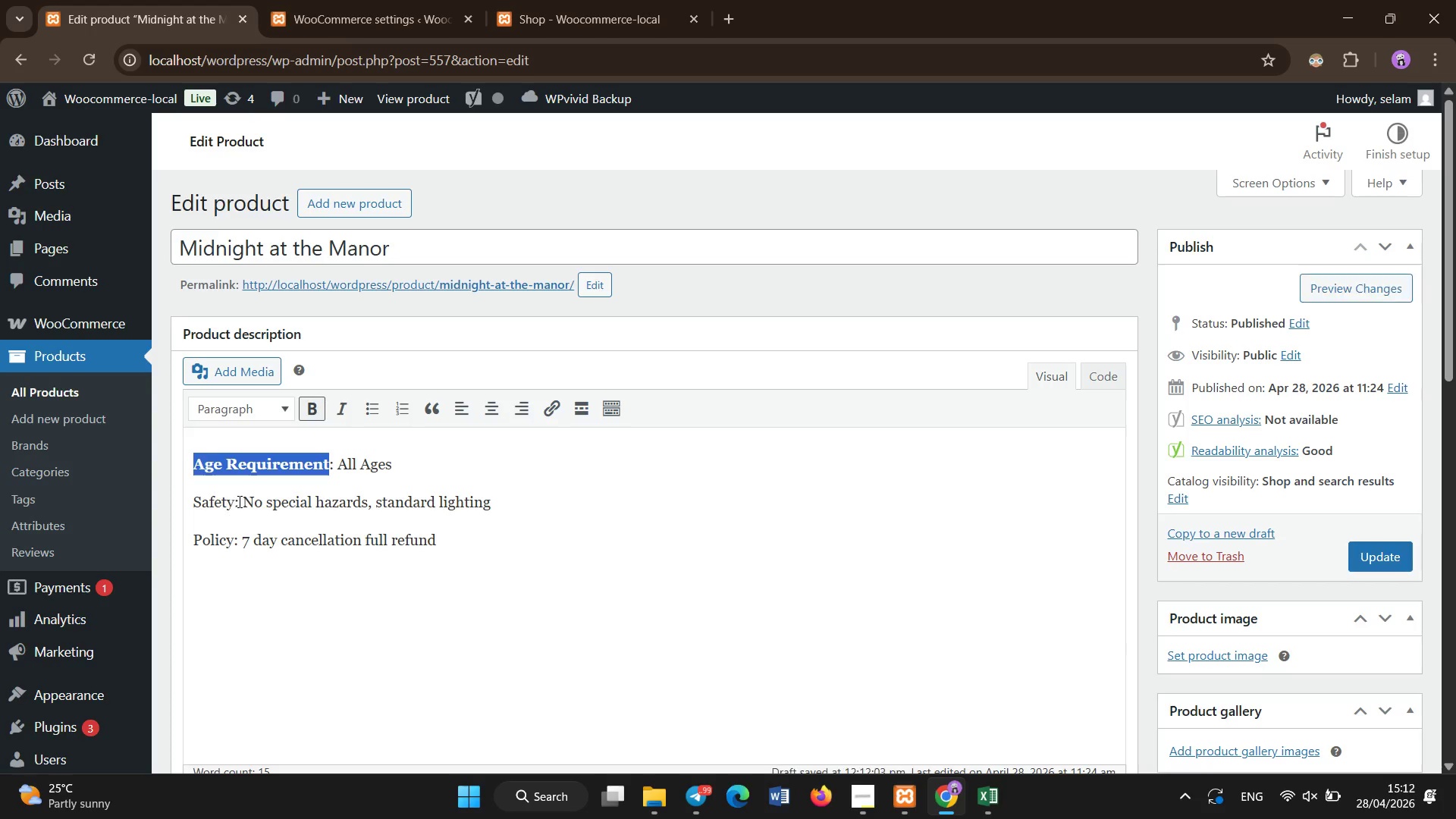 
left_click_drag(start_coordinate=[238, 498], to_coordinate=[171, 503])
 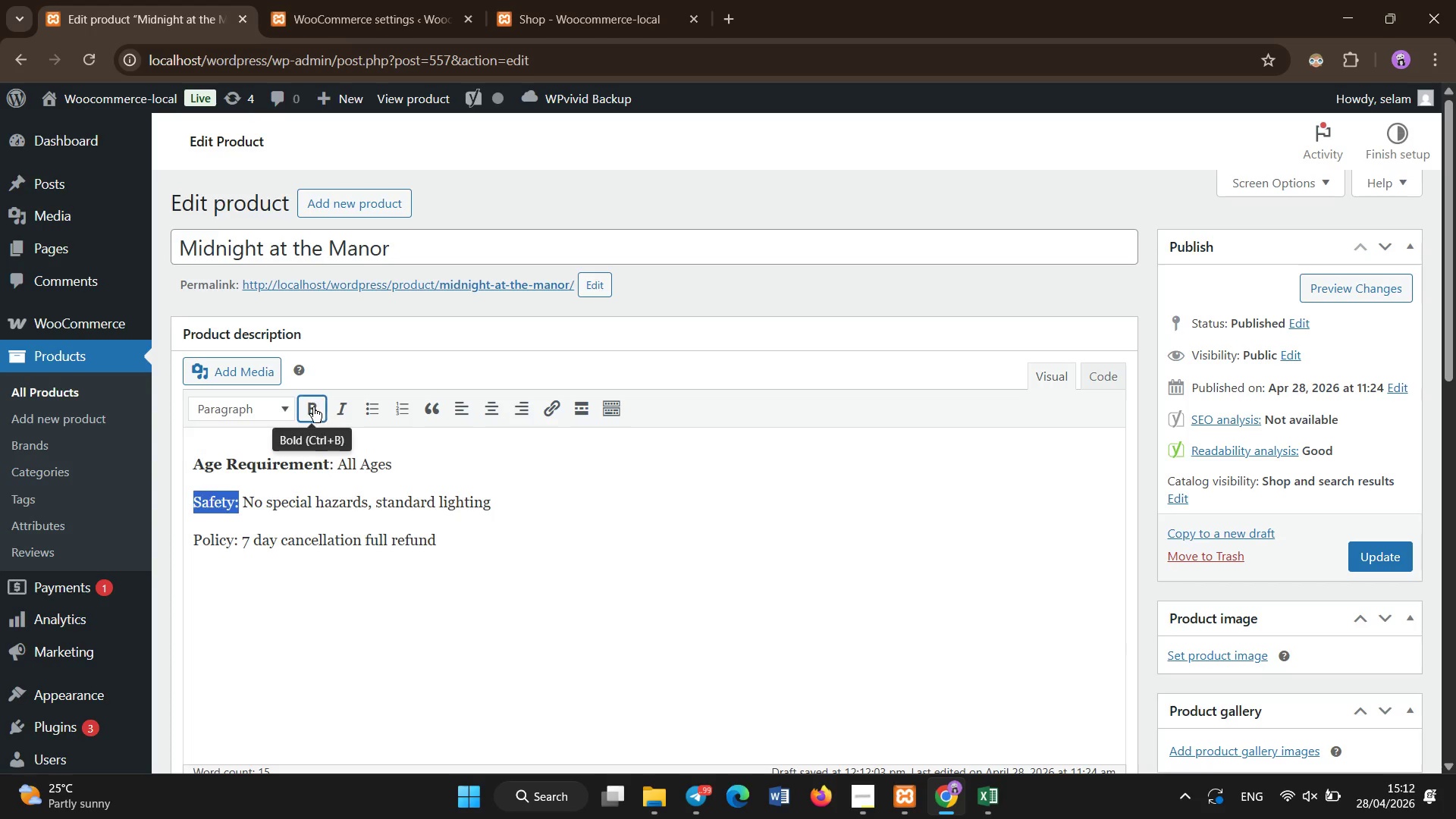 
left_click([307, 407])
 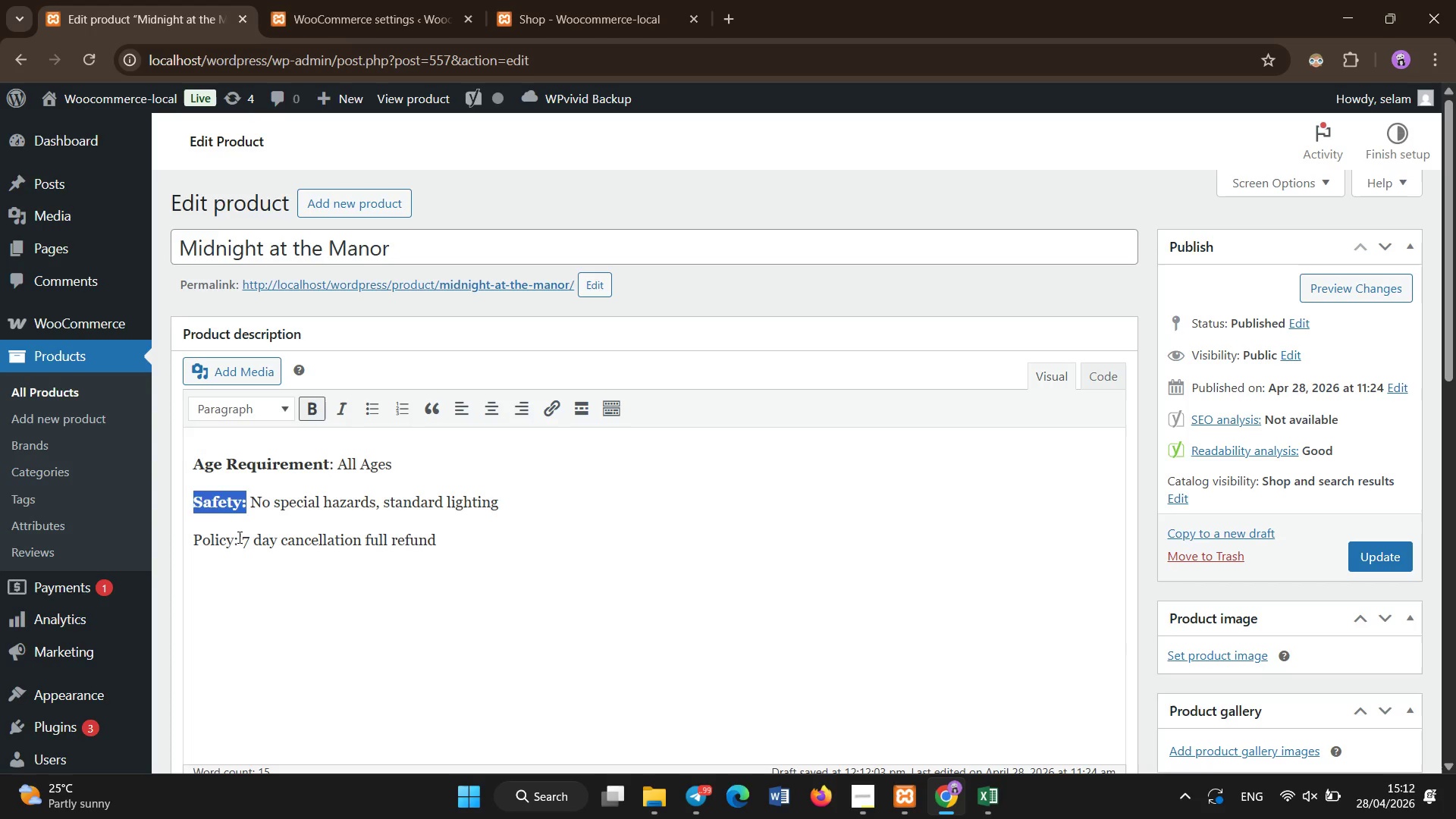 
left_click_drag(start_coordinate=[236, 539], to_coordinate=[172, 543])
 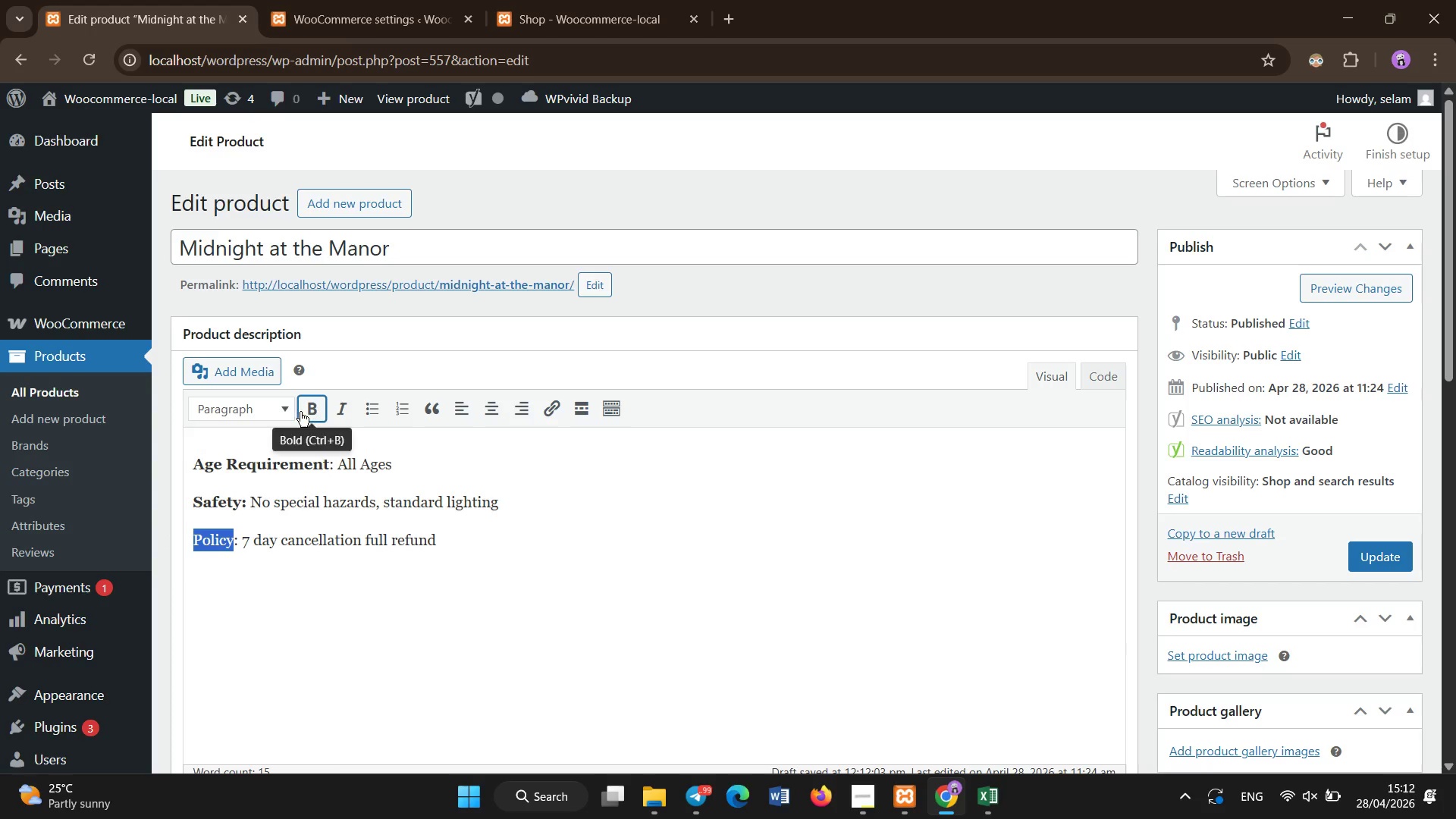 
left_click([306, 412])
 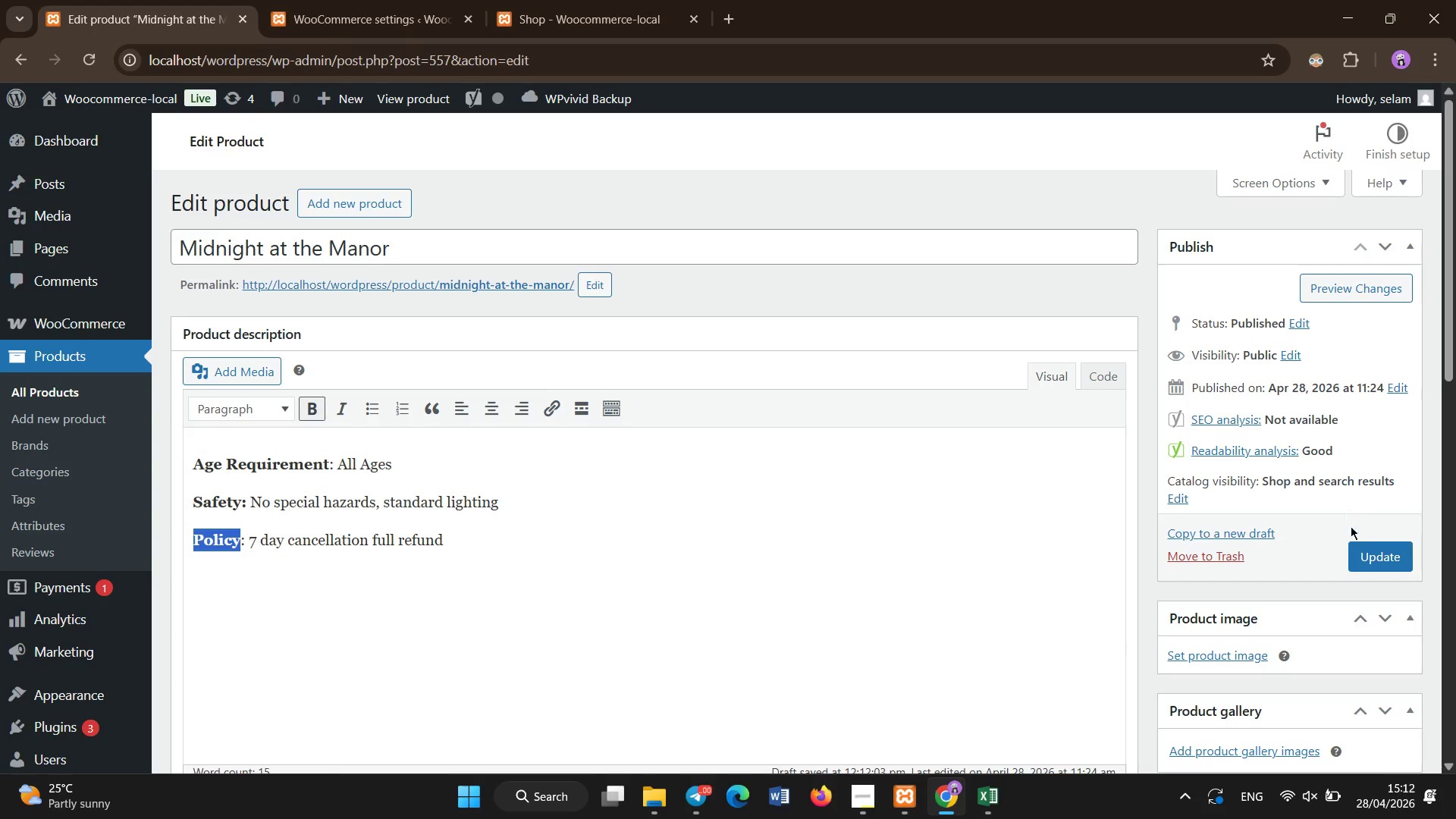 
left_click([1376, 547])
 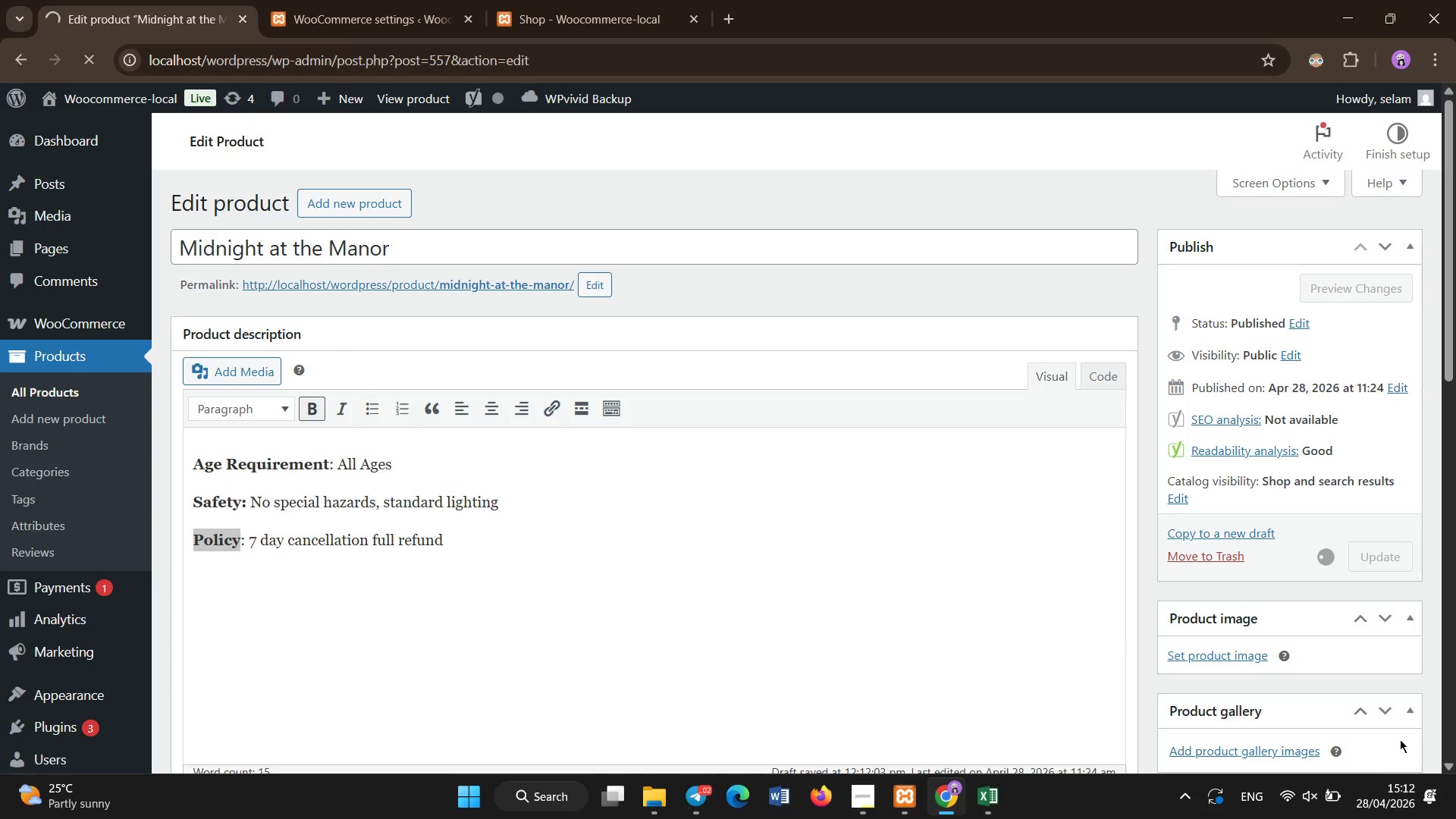 
wait(13.45)
 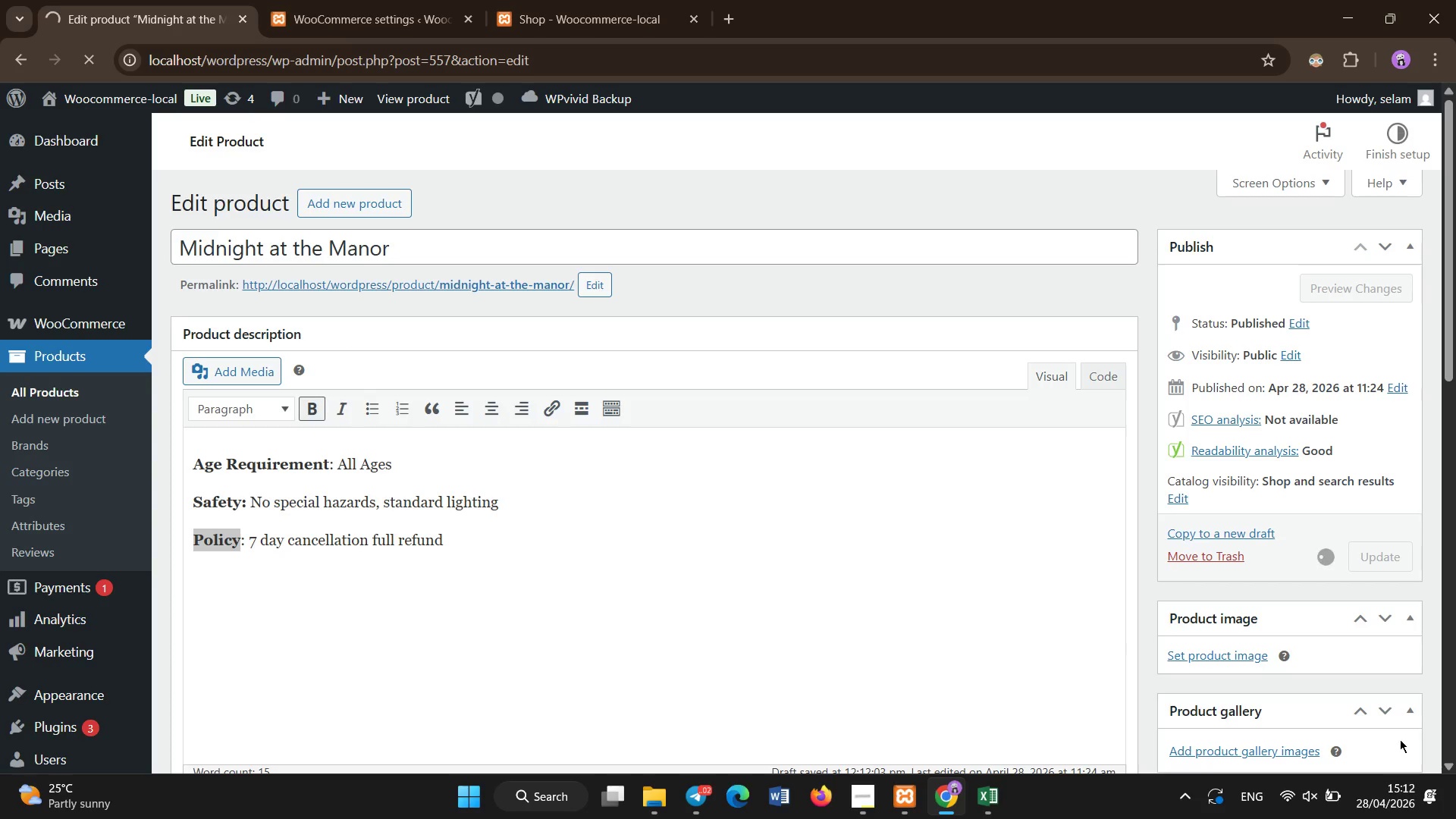 
left_click([93, 388])
 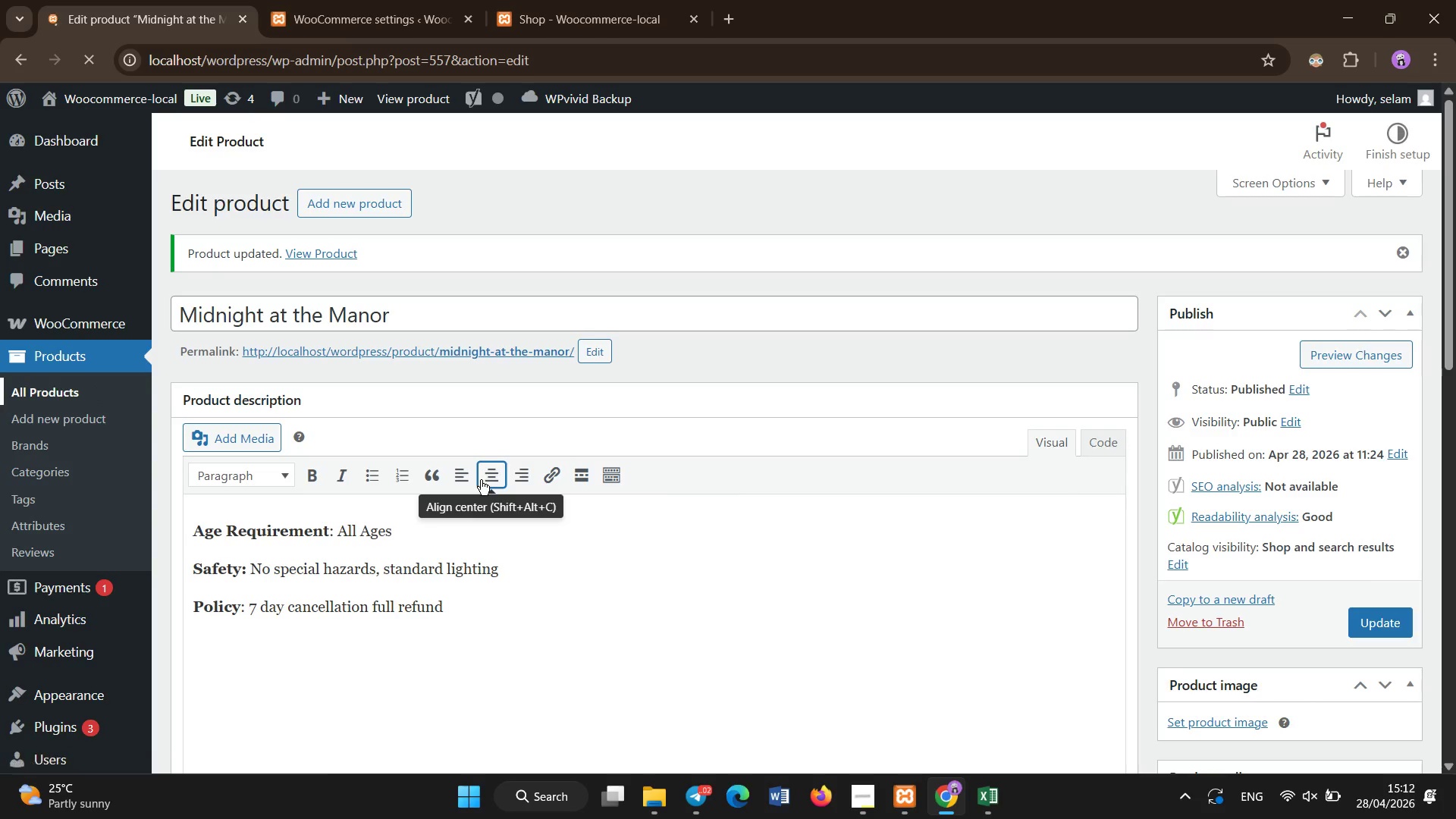 
wait(10.42)
 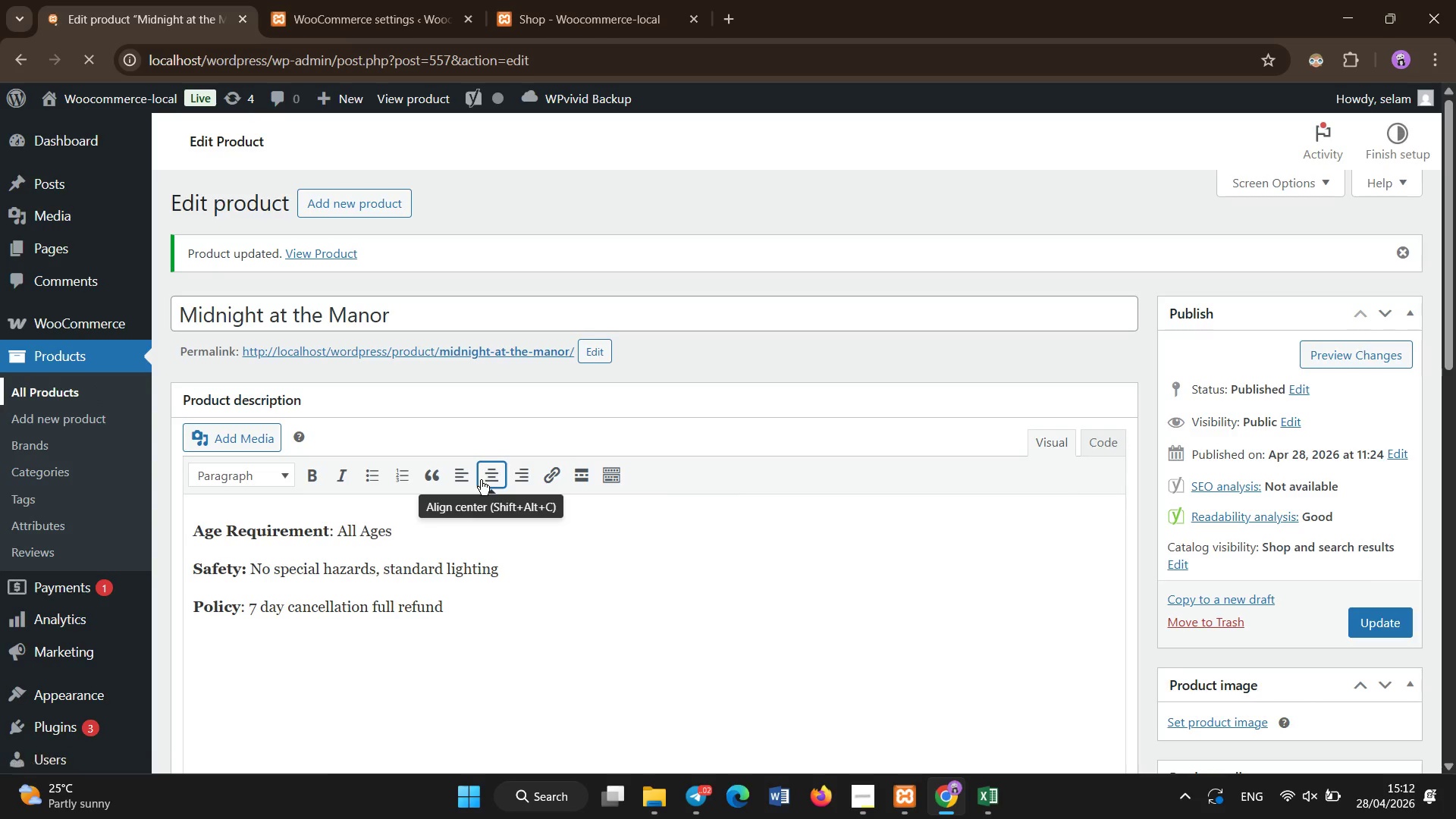 
scroll: coordinate [454, 466], scroll_direction: down, amount: 13.0
 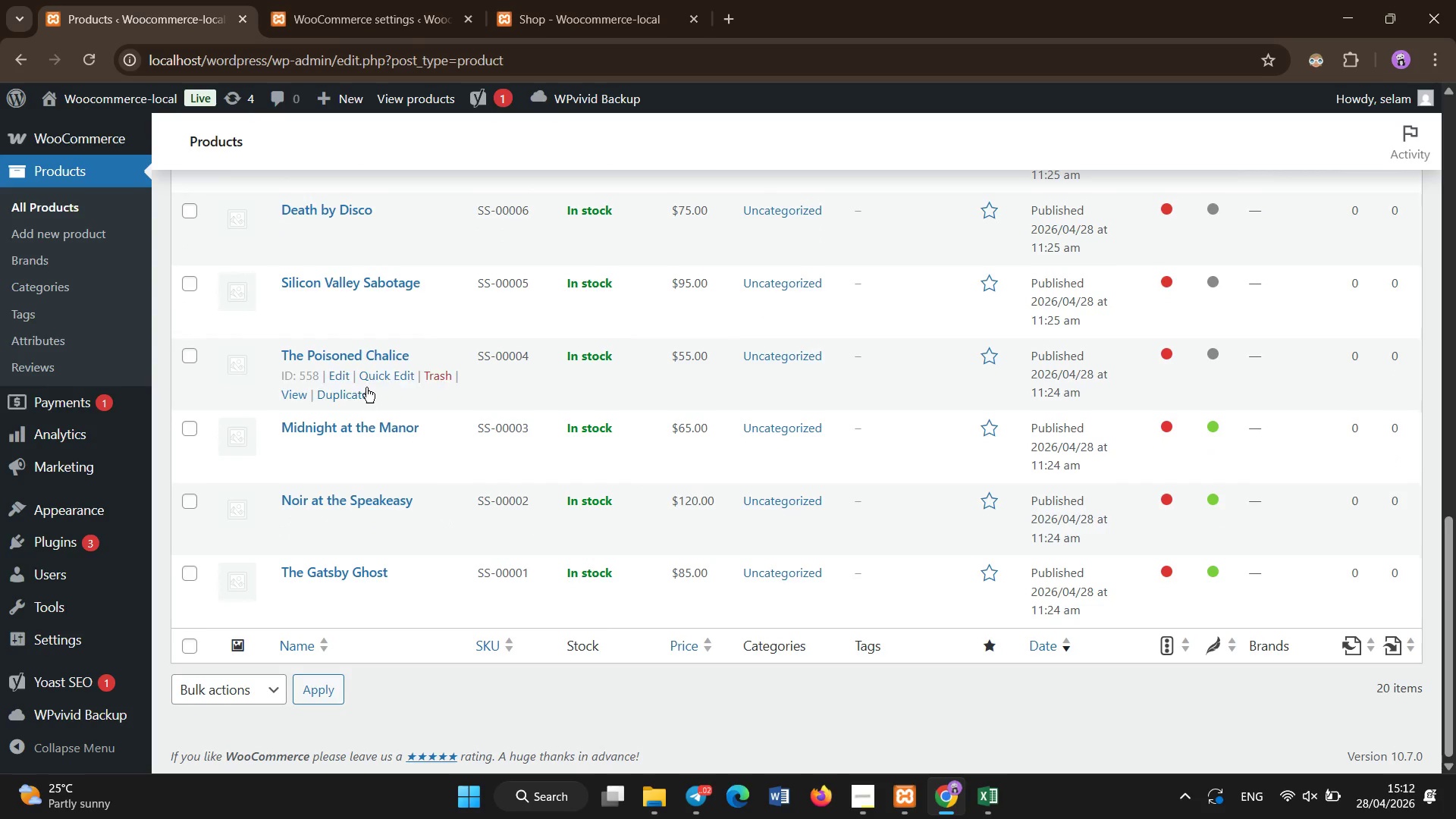 
left_click([372, 352])
 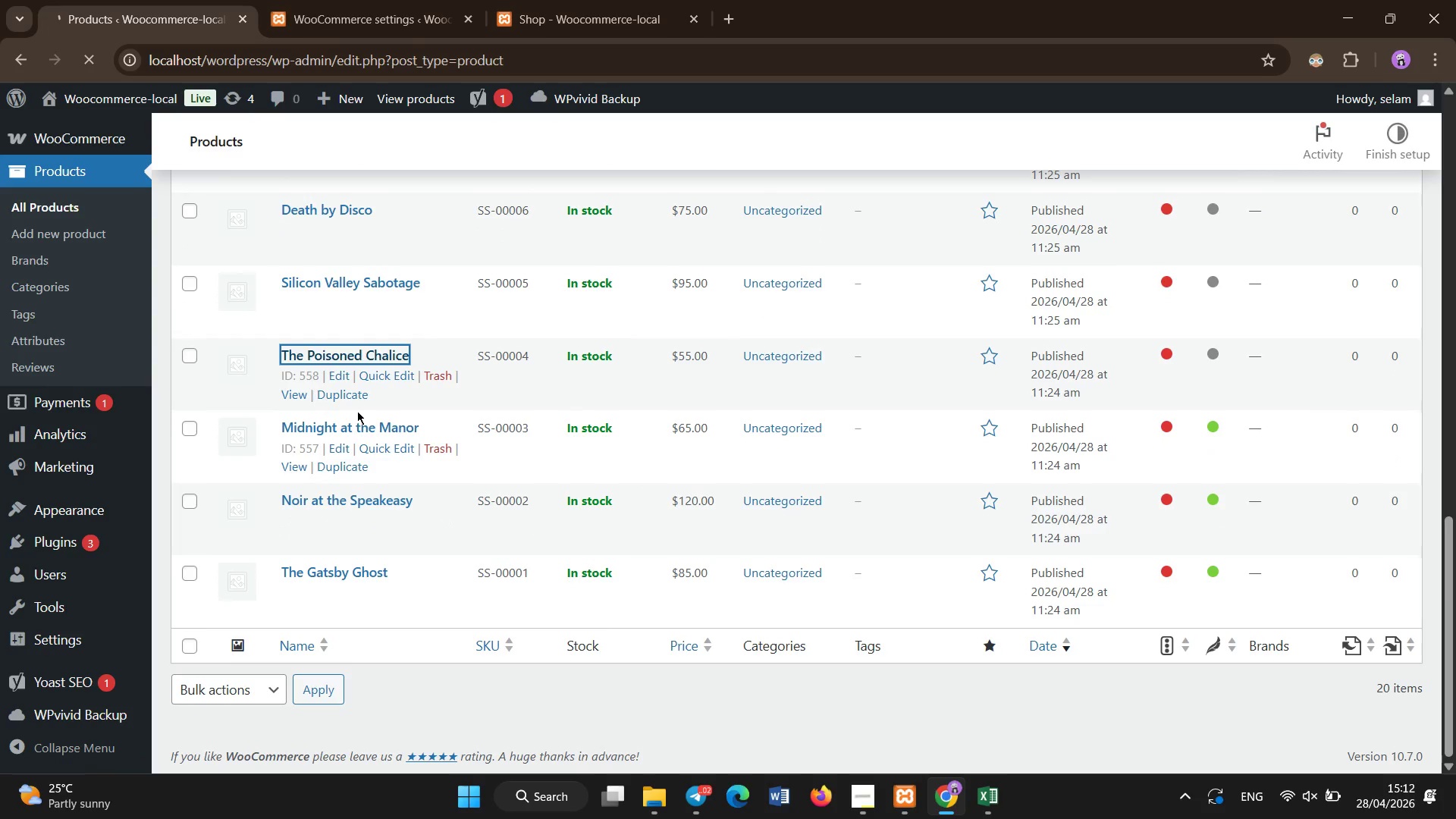 
wait(6.95)
 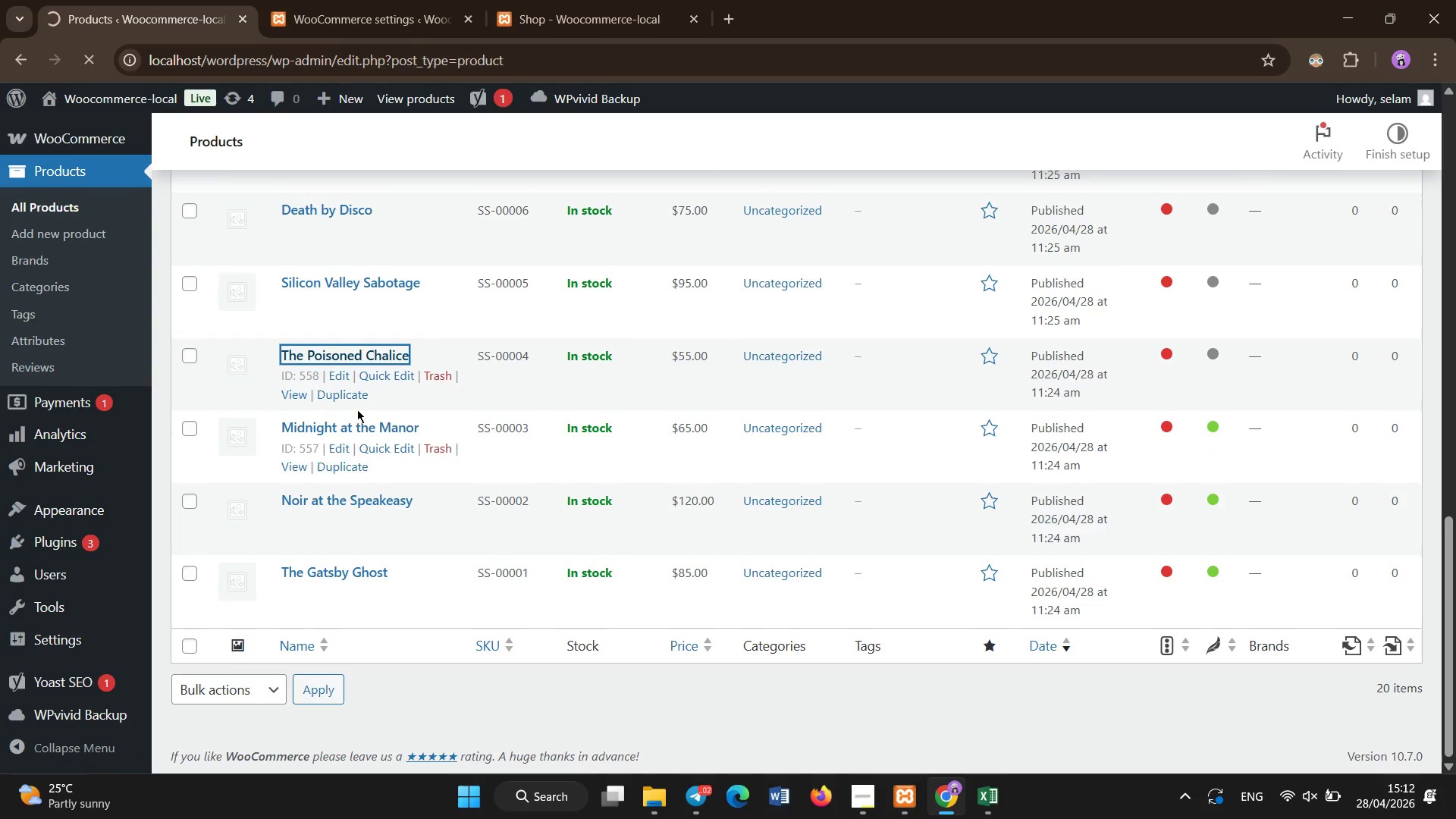 
left_click([357, 411])
 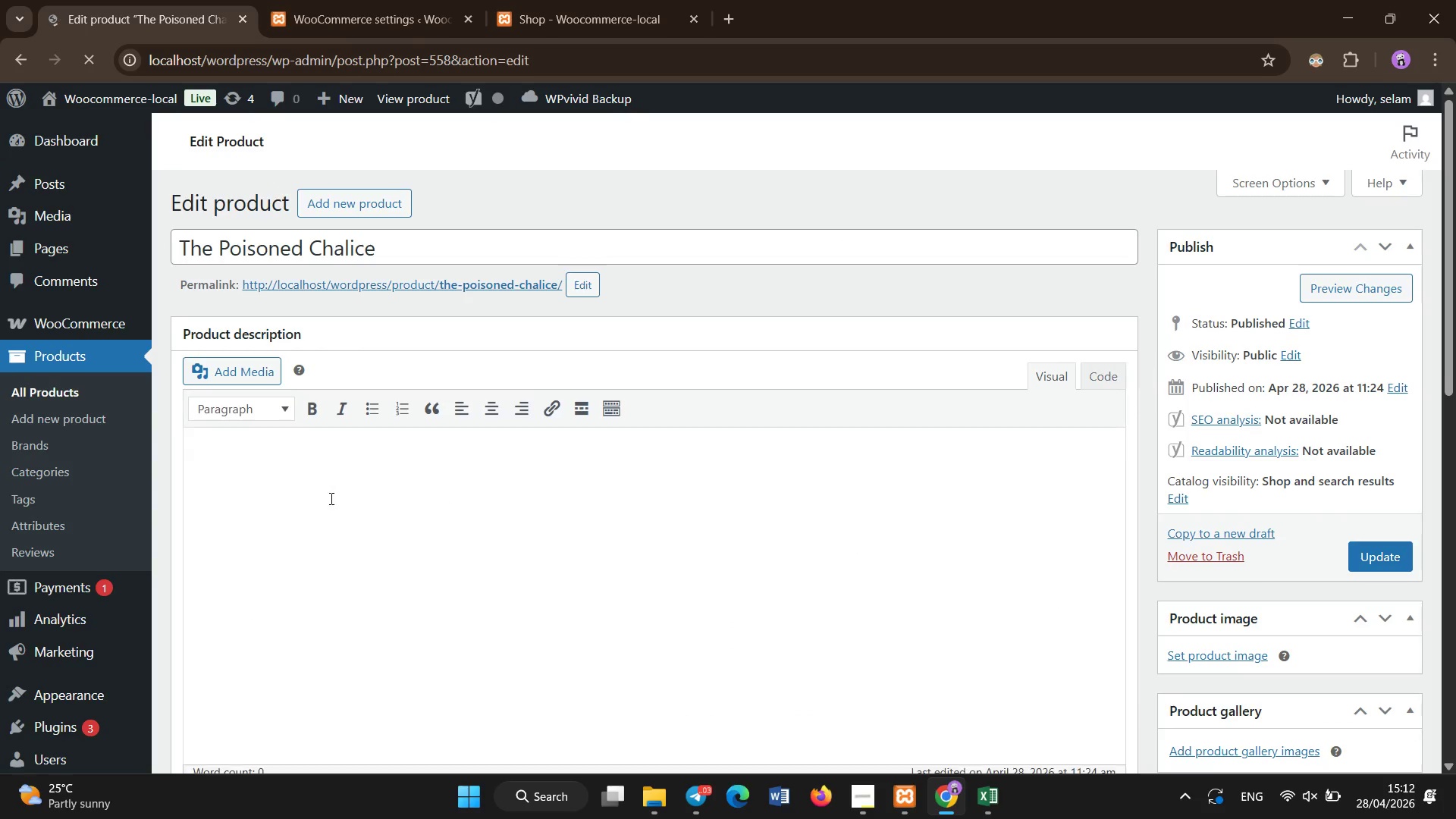 
left_click([331, 503])
 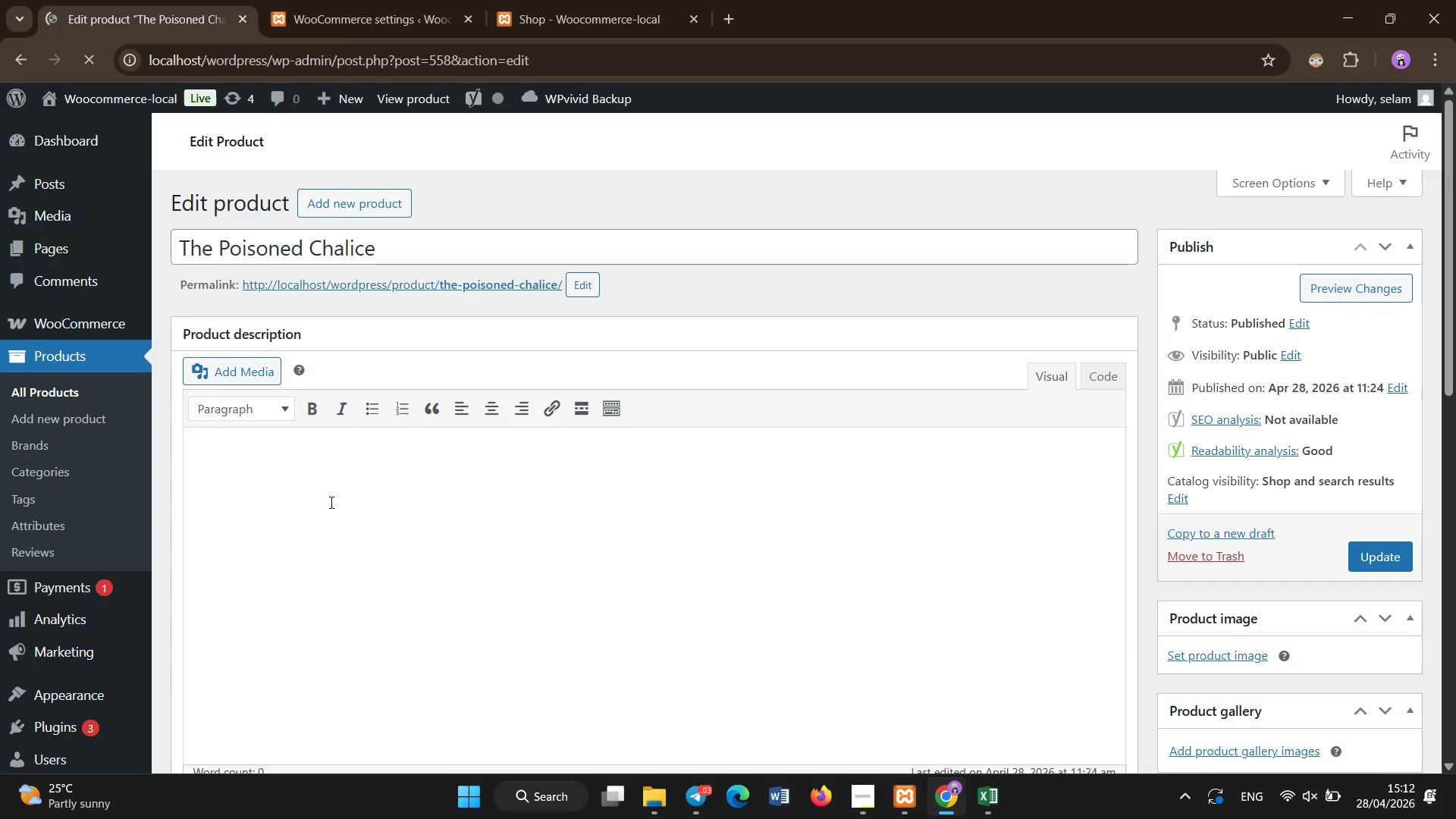 
hold_key(key=ShiftLeft, duration=1.45)
 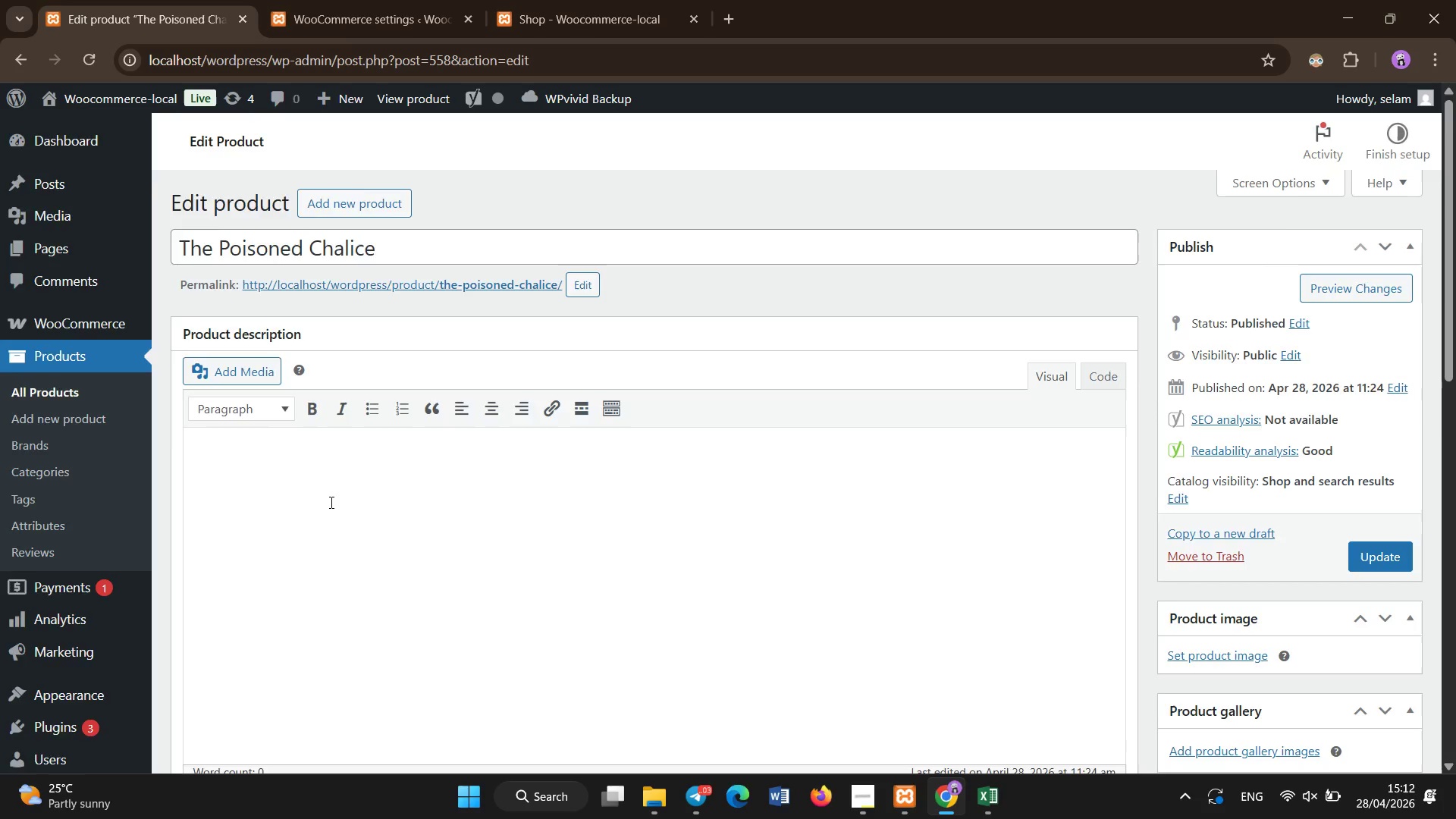 
scroll: coordinate [331, 503], scroll_direction: down, amount: 5.0
 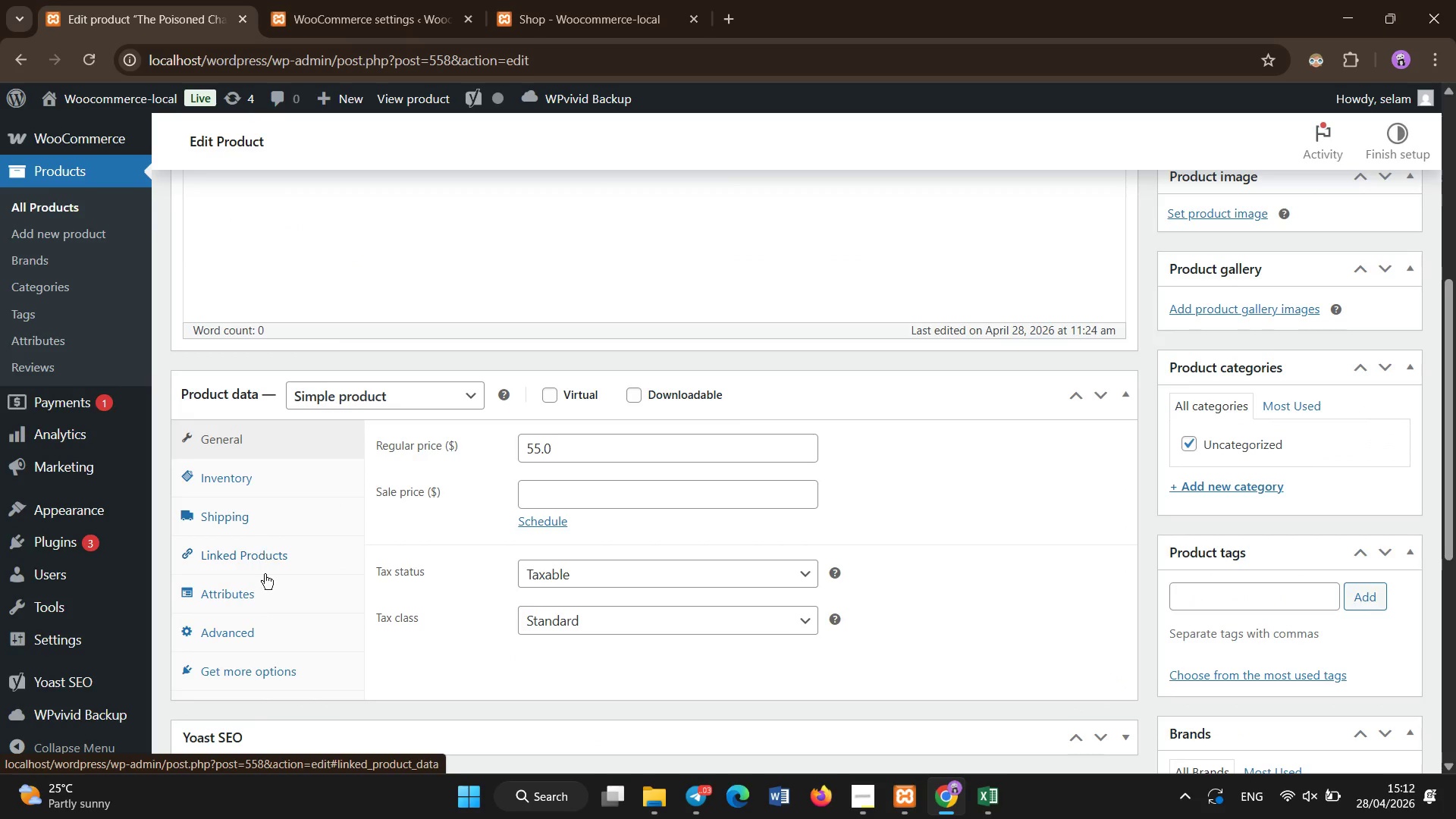 
left_click([265, 604])
 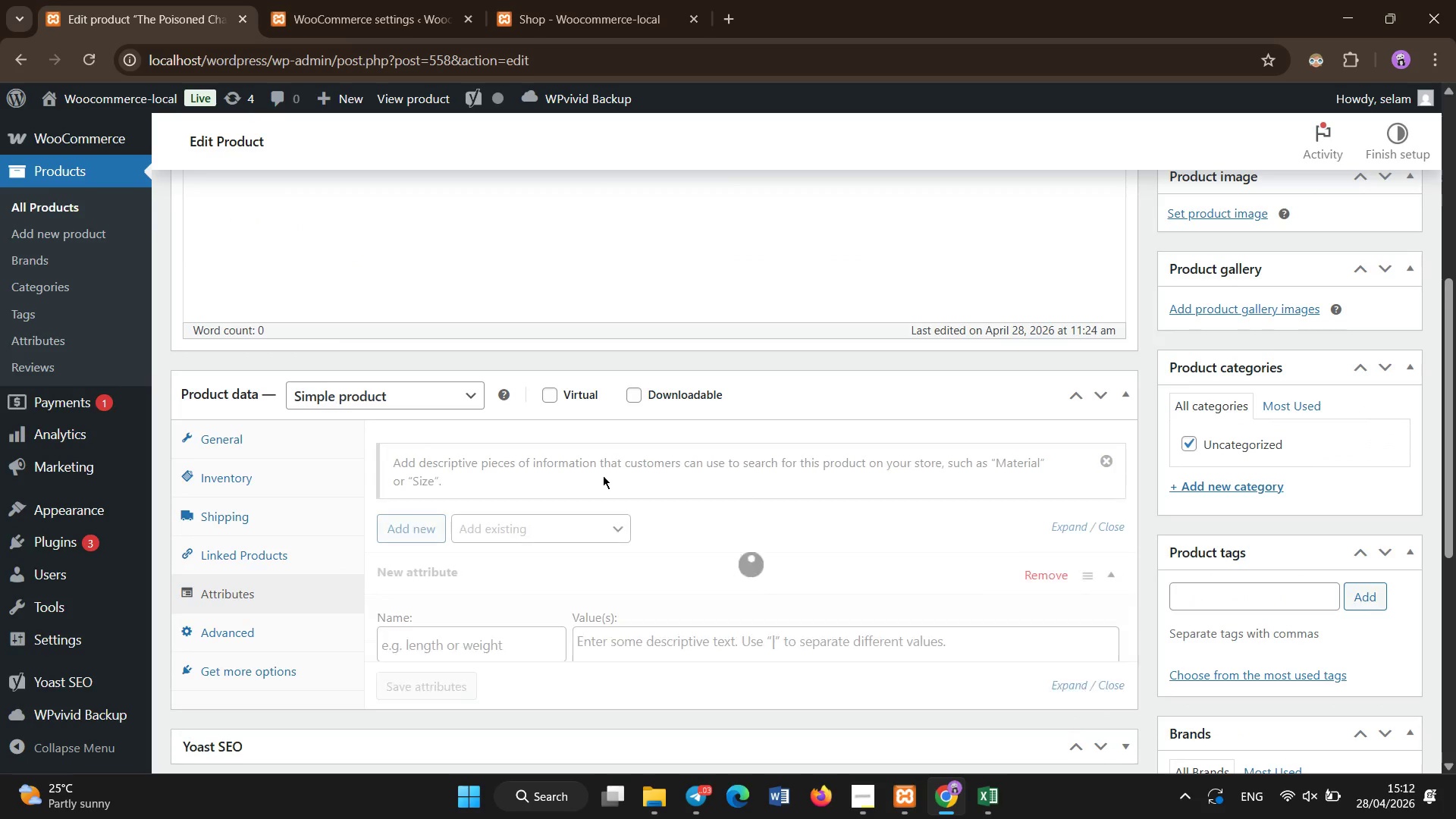 
left_click([463, 642])
 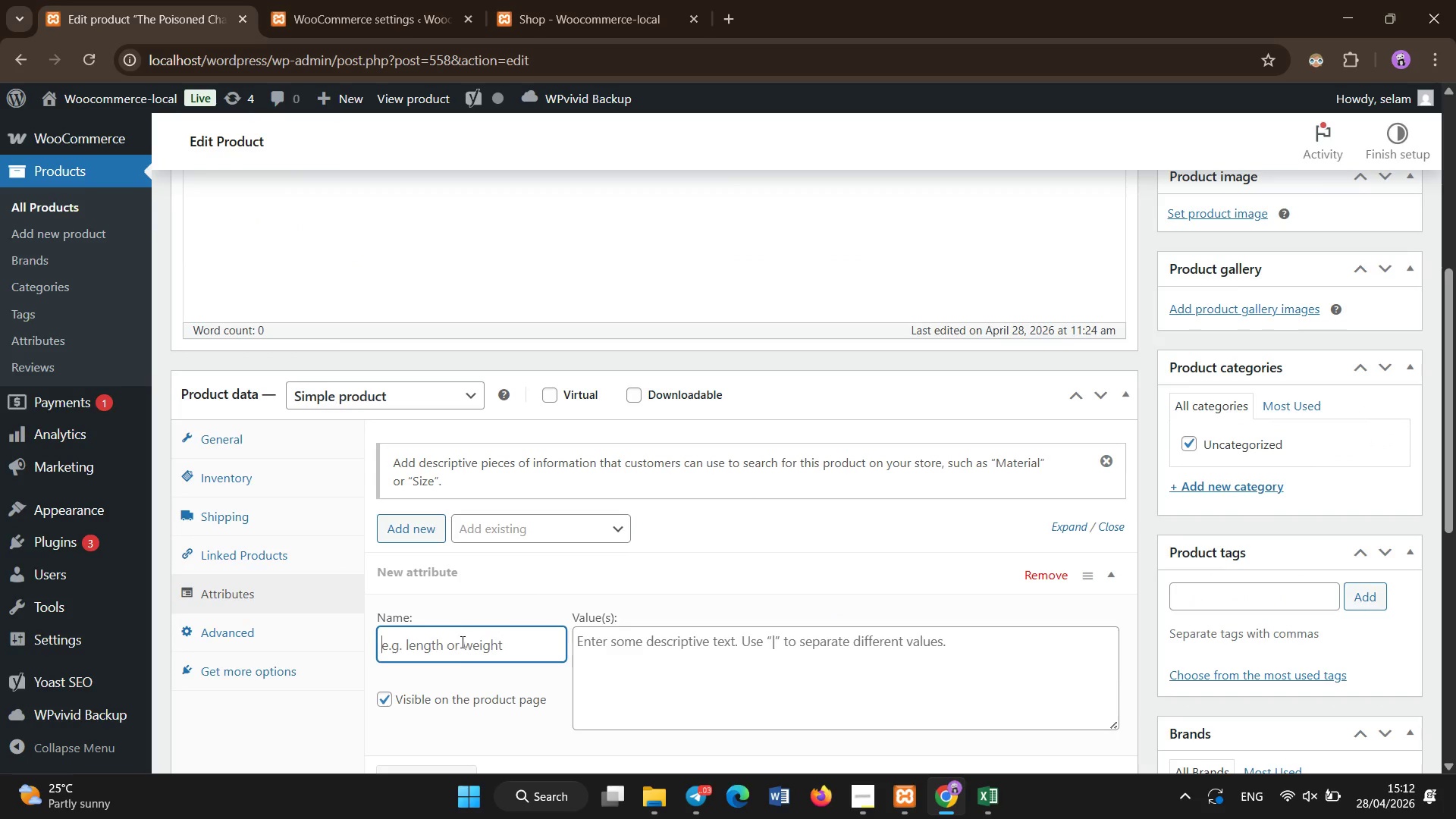 
type(Age Requiremtn )
key(Backspace)
key(Backspace)
key(Backspace)
key(Backspace)
type(ment)
 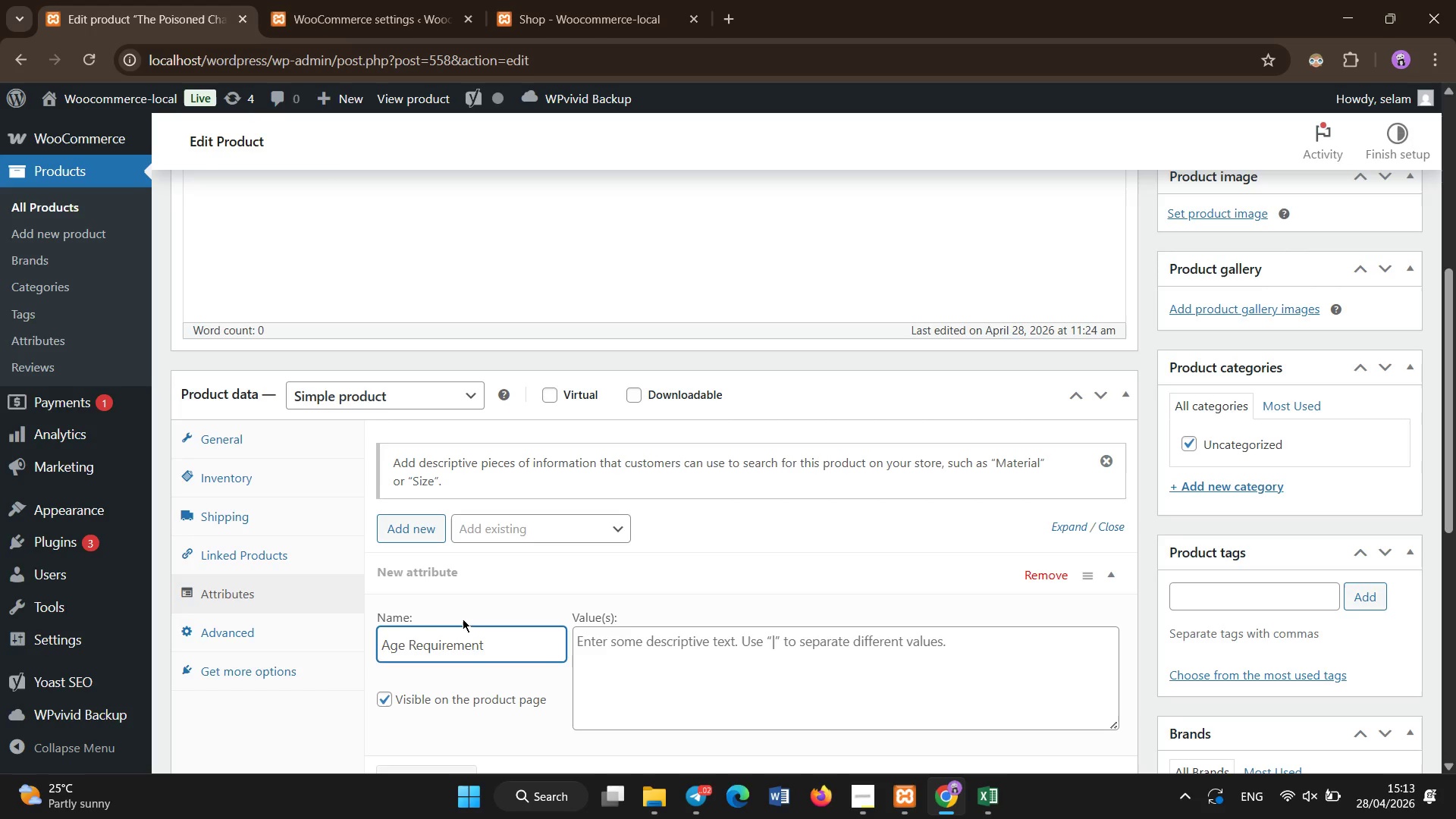 
left_click([615, 654])
 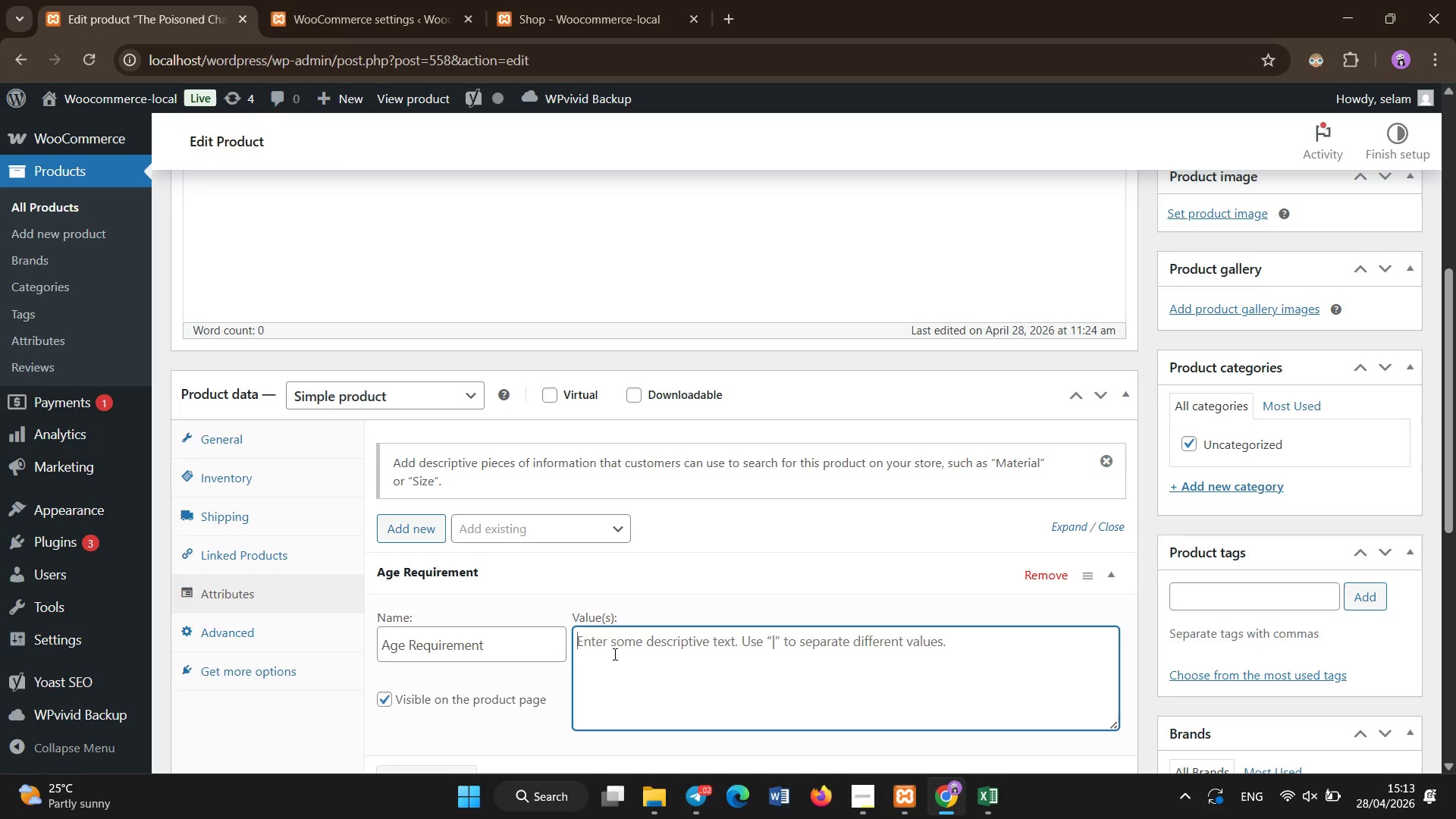 
type(16=)
key(Backspace)
type(=)
key(Backspace)
type(+)
 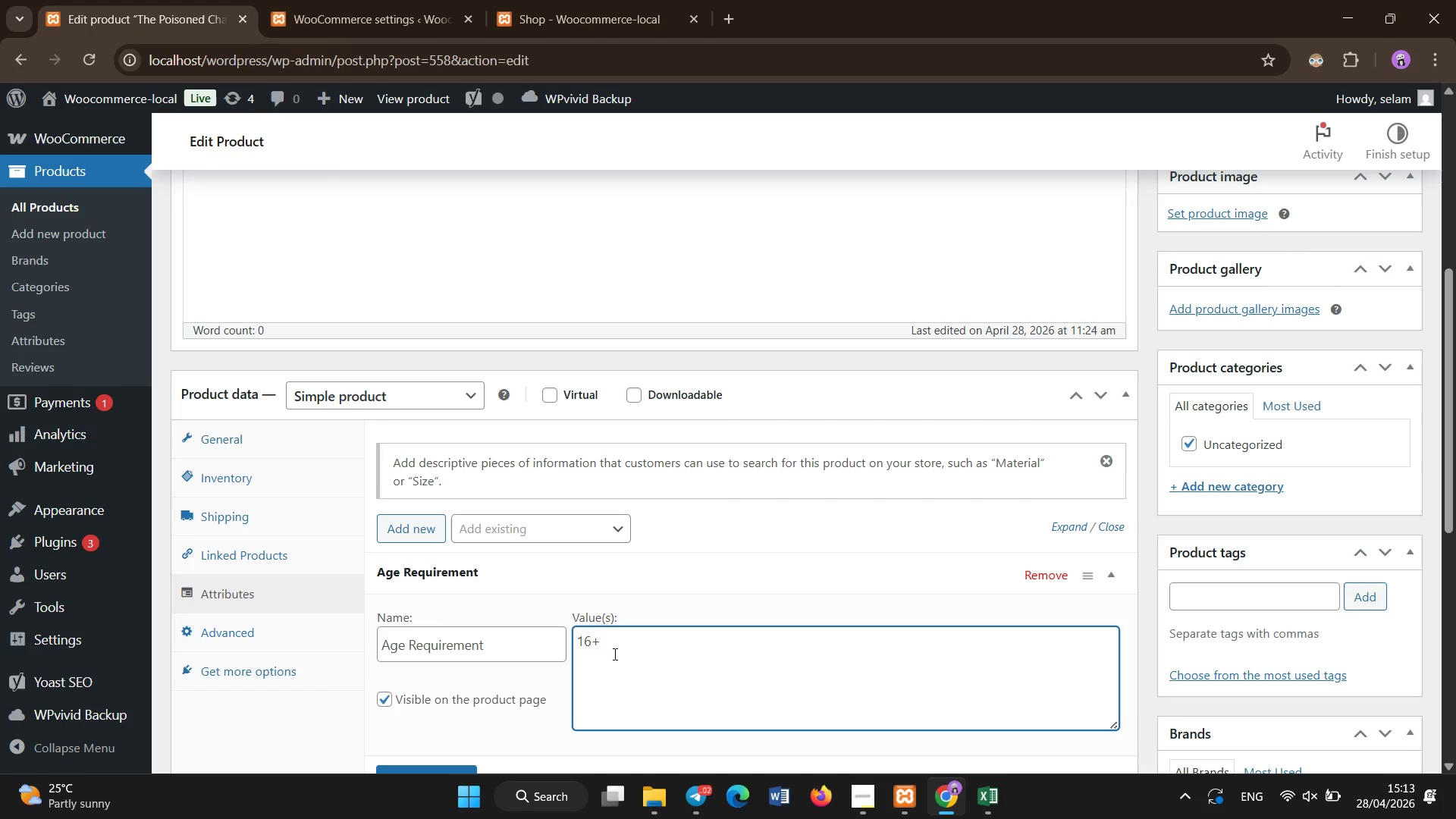 
left_click([462, 765])
 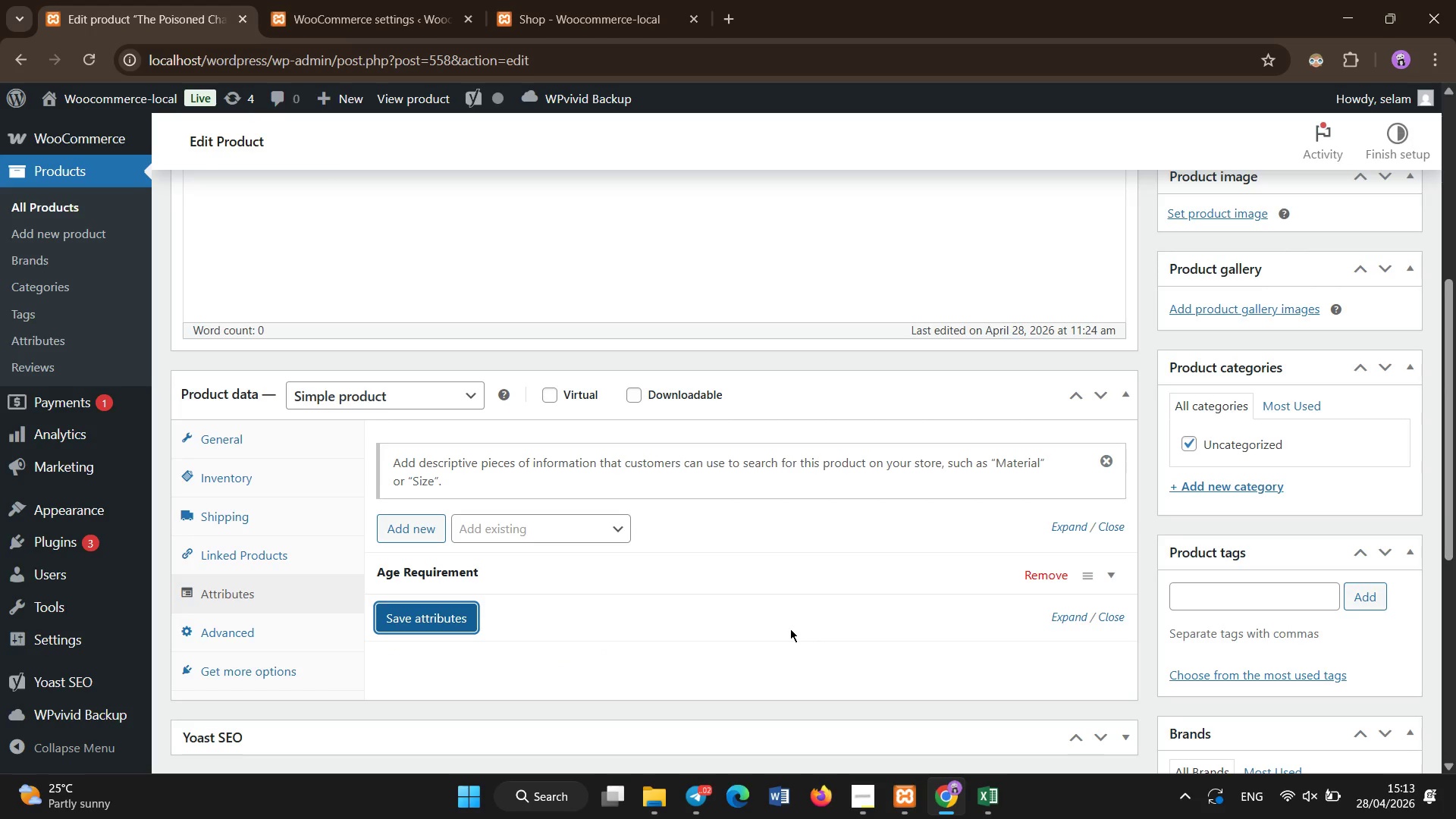 
left_click([422, 526])
 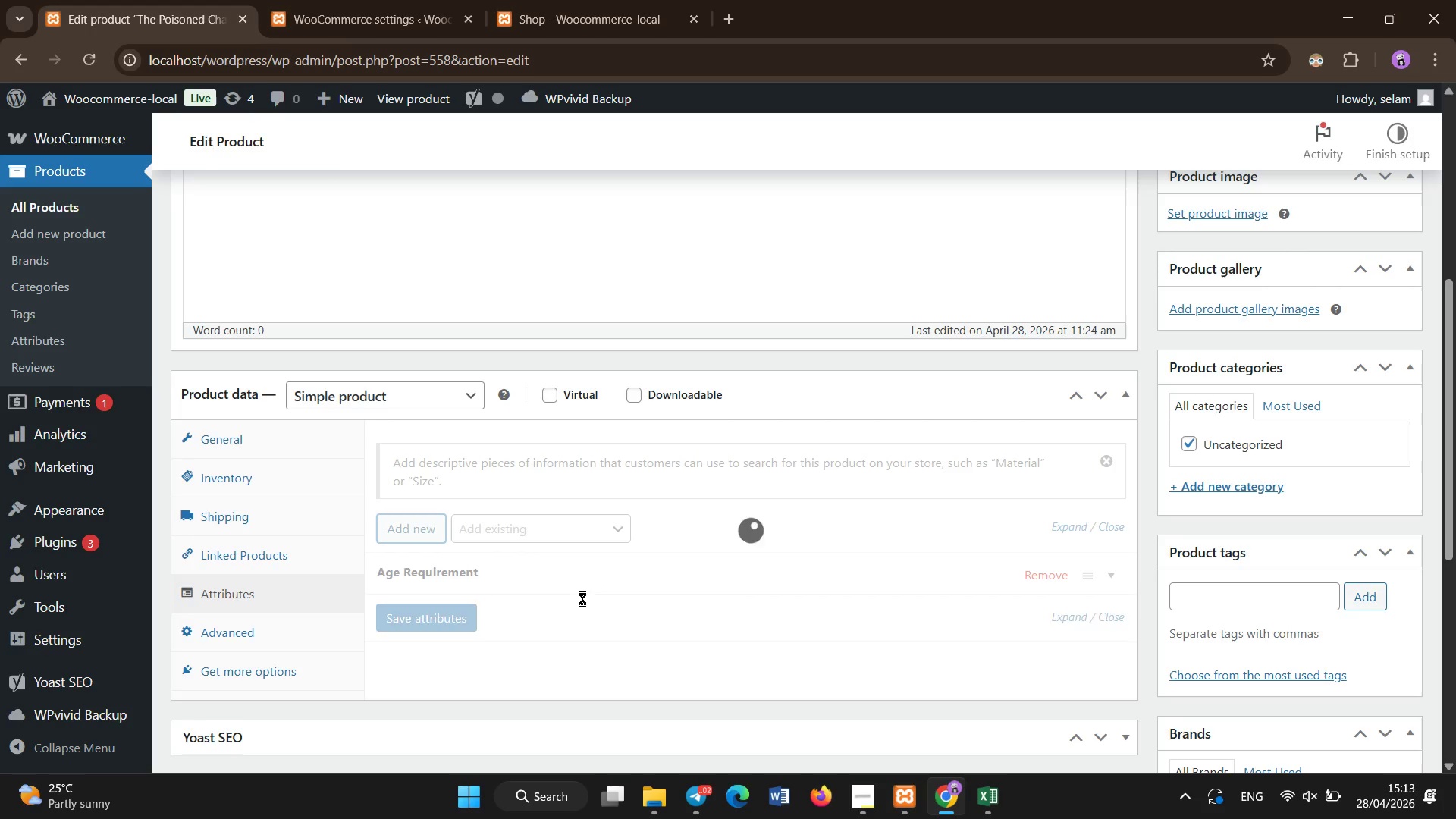 
left_click([456, 502])
 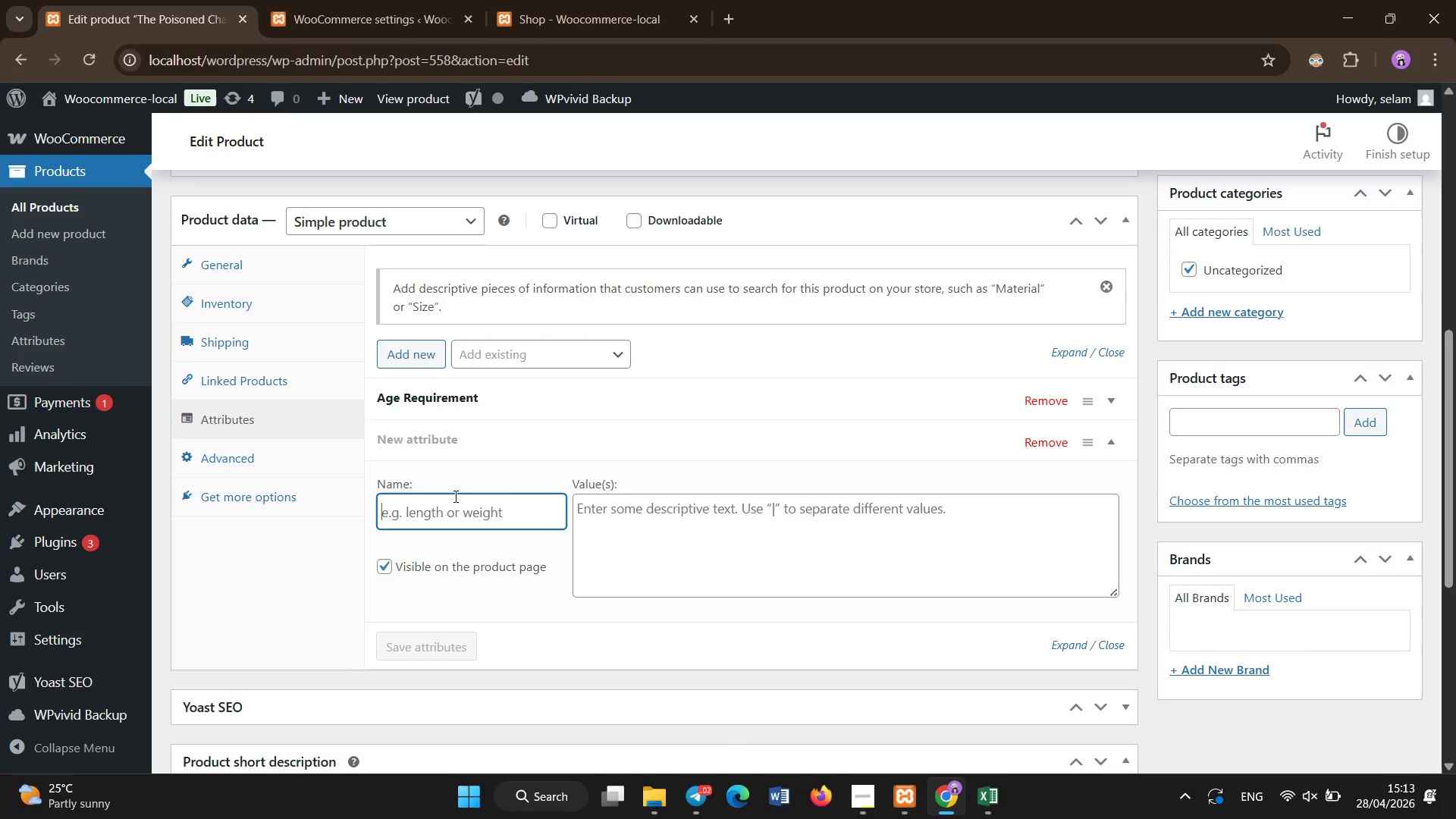 
scroll: coordinate [554, 623], scroll_direction: down, amount: 2.0
 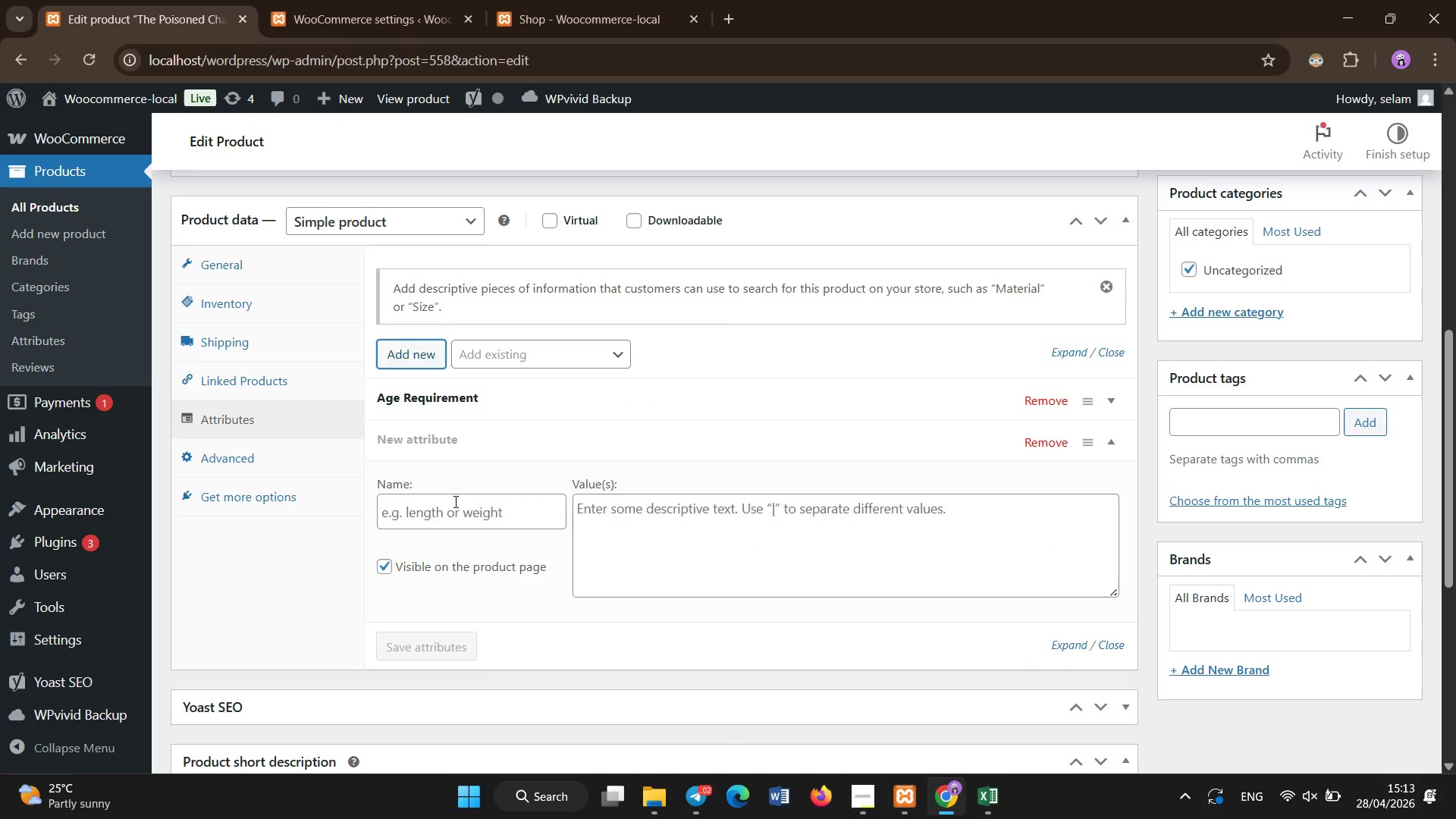 
type(Duration m)
key(Backspace)
type(Minutes)
 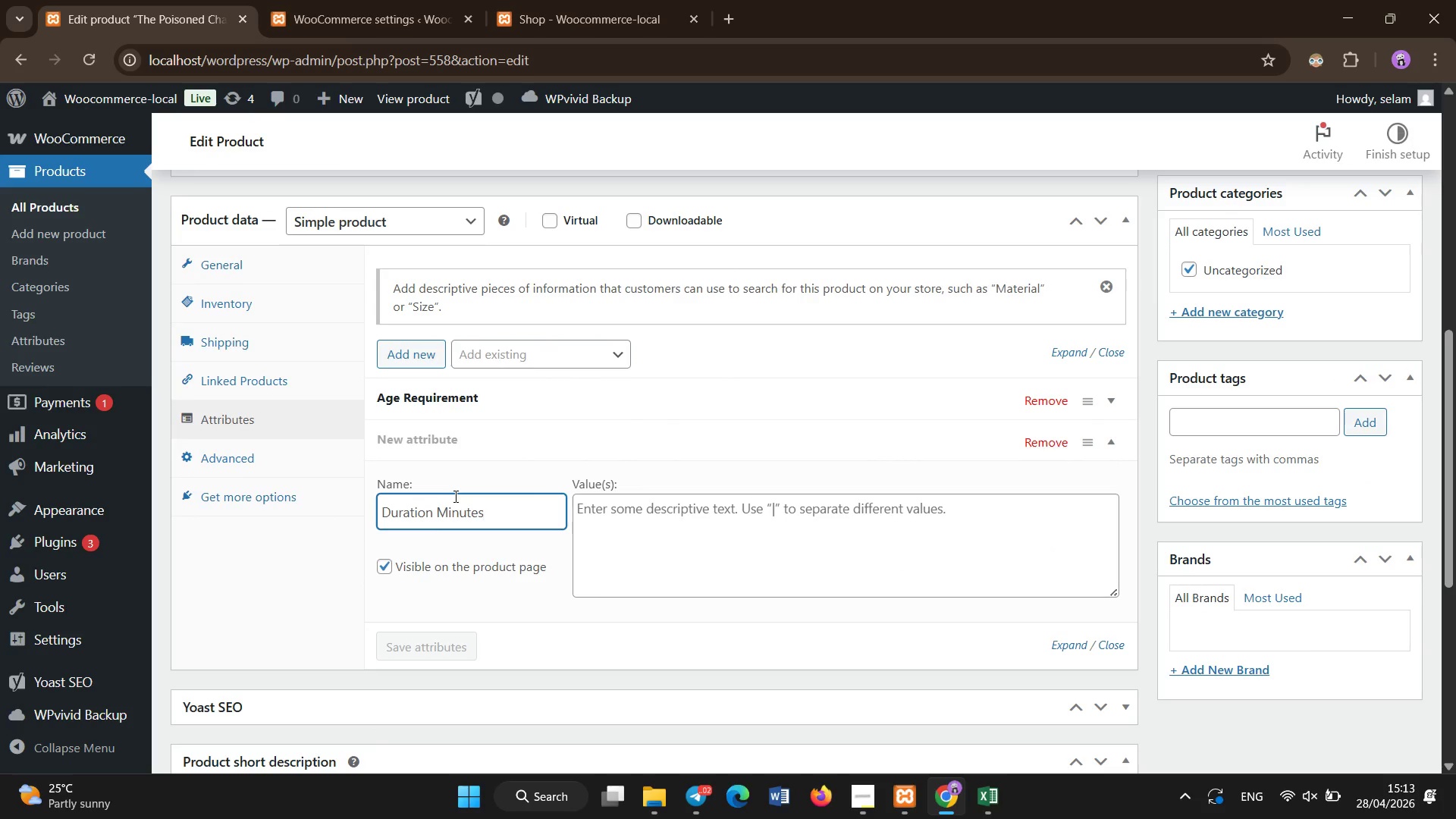 
left_click([617, 507])
 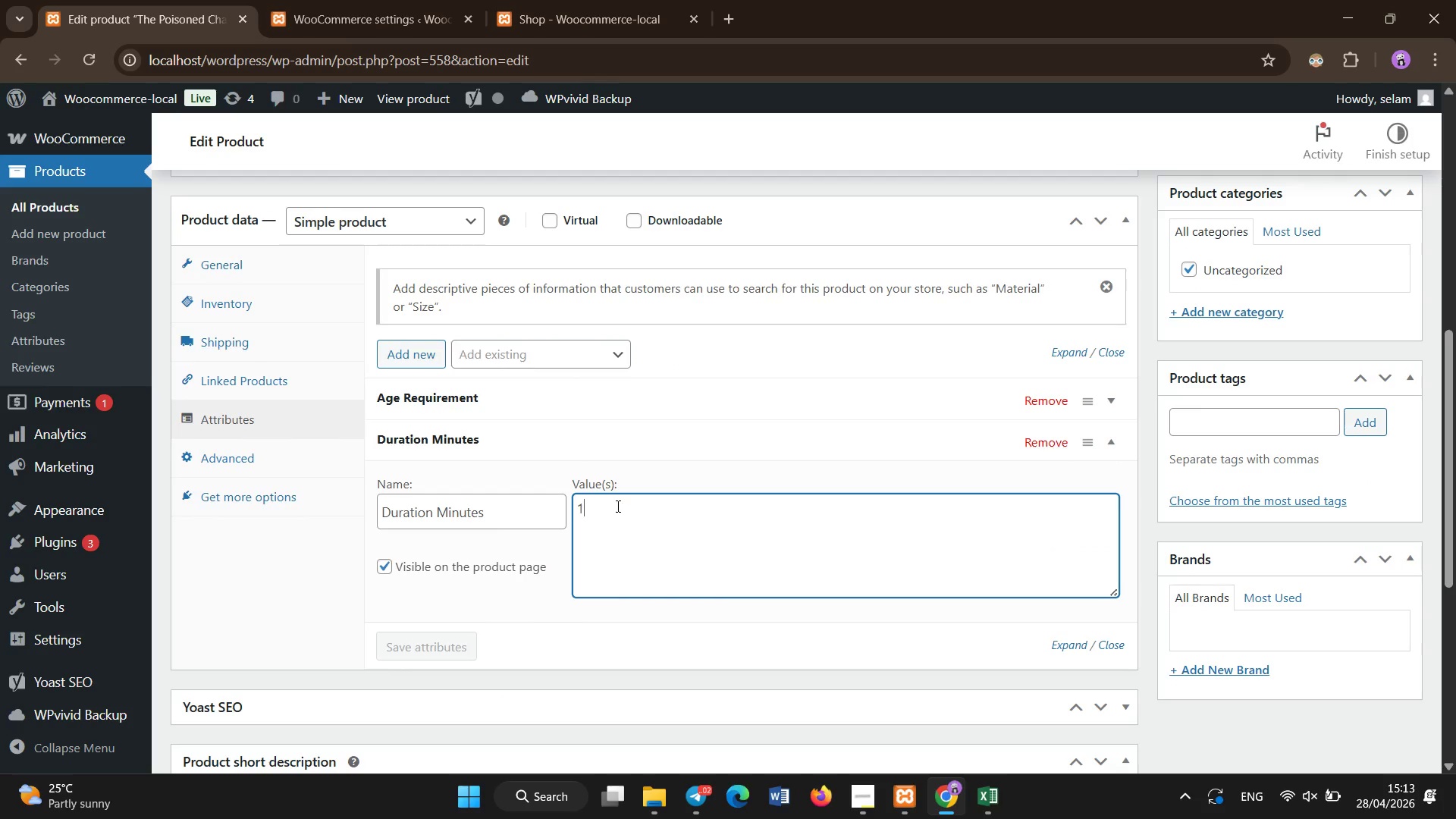 
type(120)
 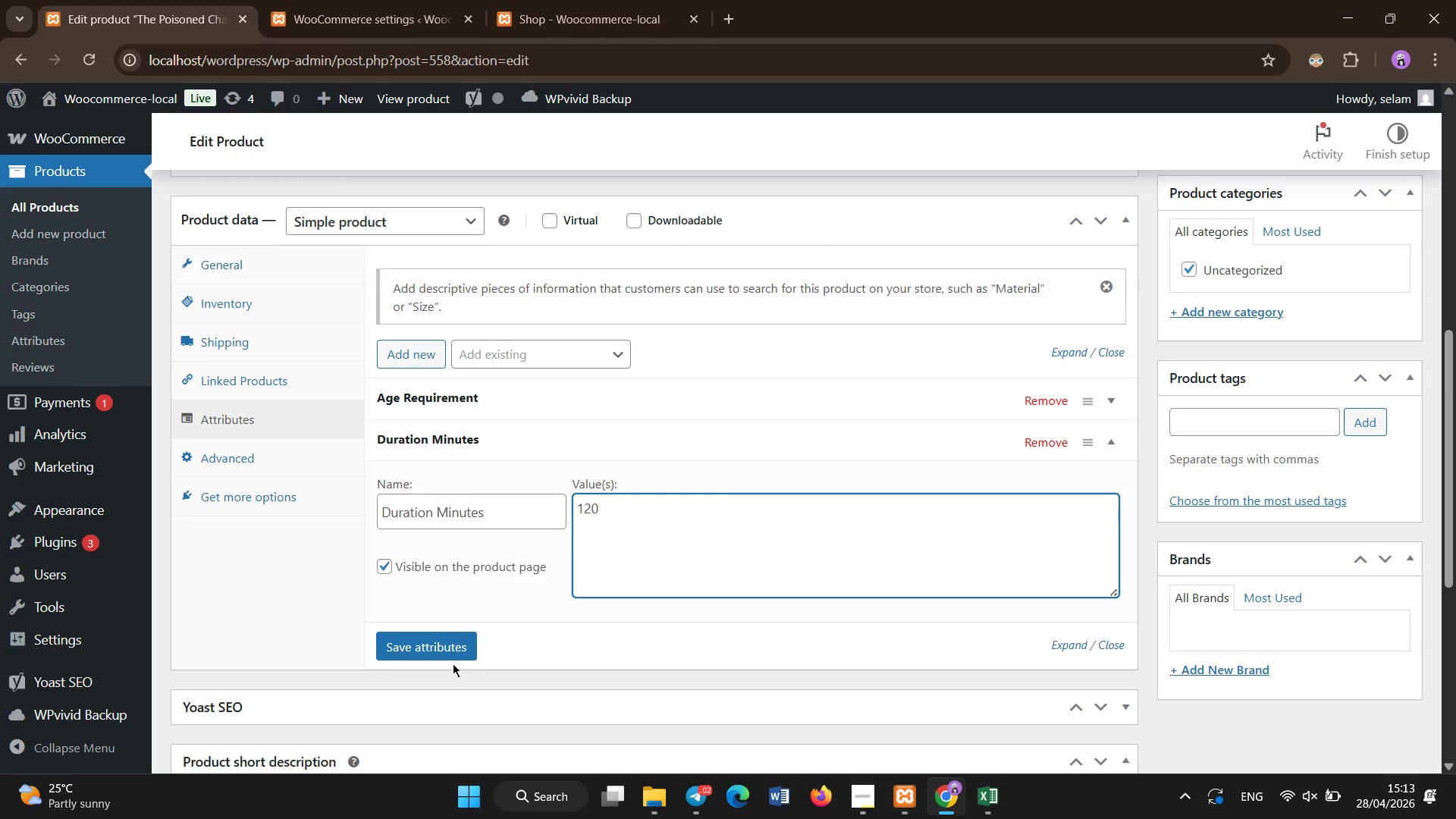 
left_click([448, 648])
 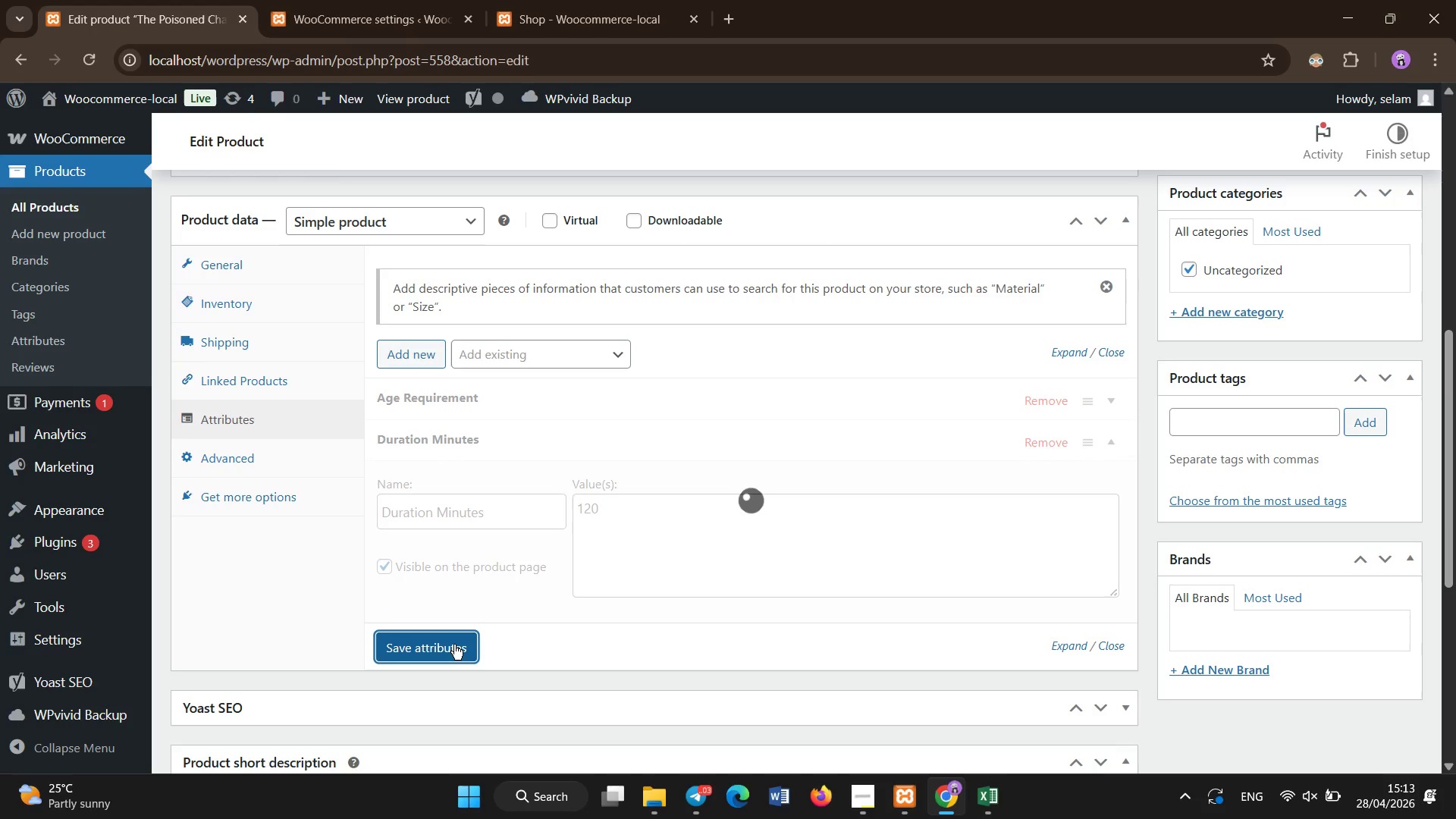 
left_click([444, 579])
 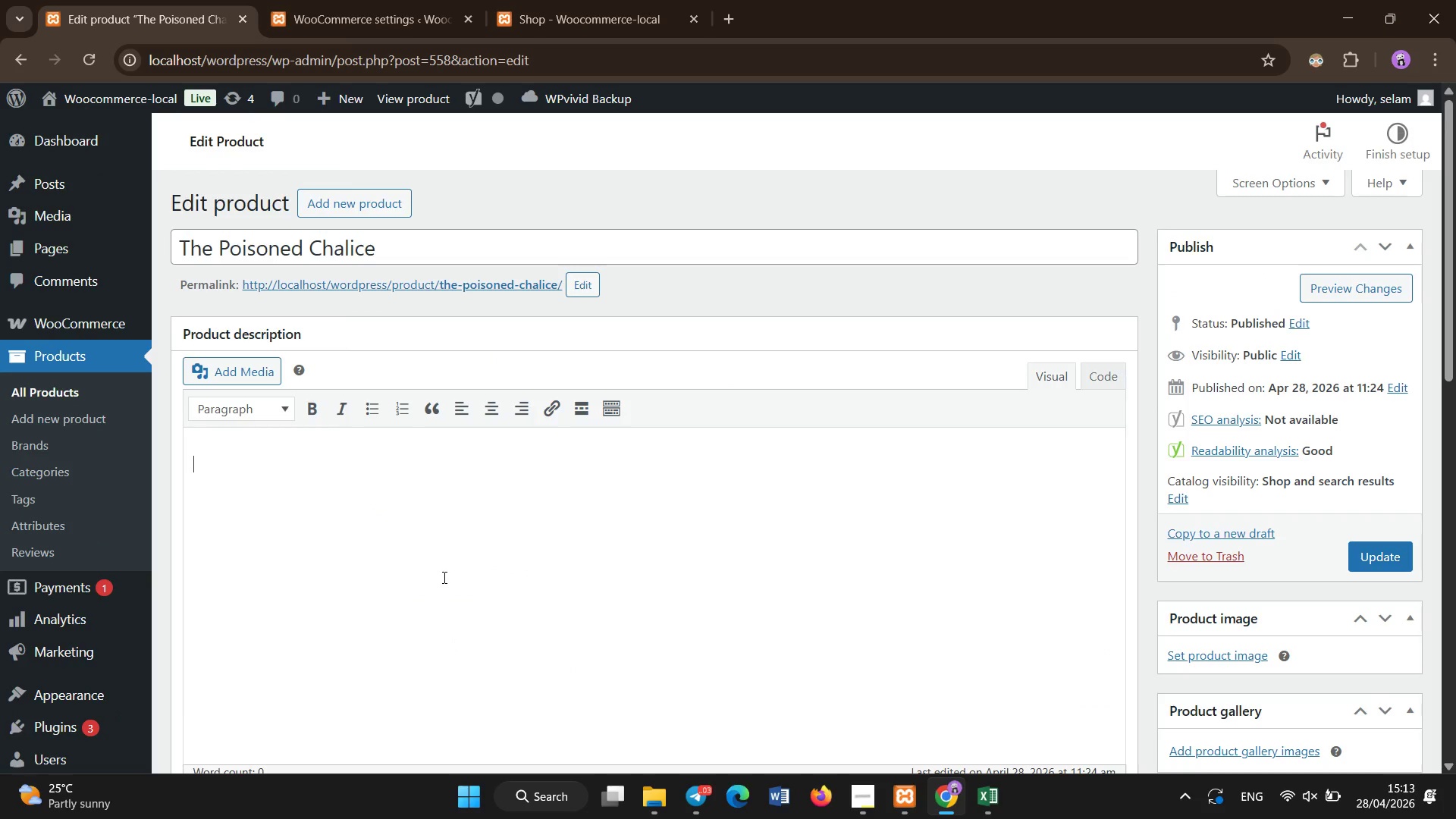 
scroll: coordinate [452, 623], scroll_direction: up, amount: 12.0
 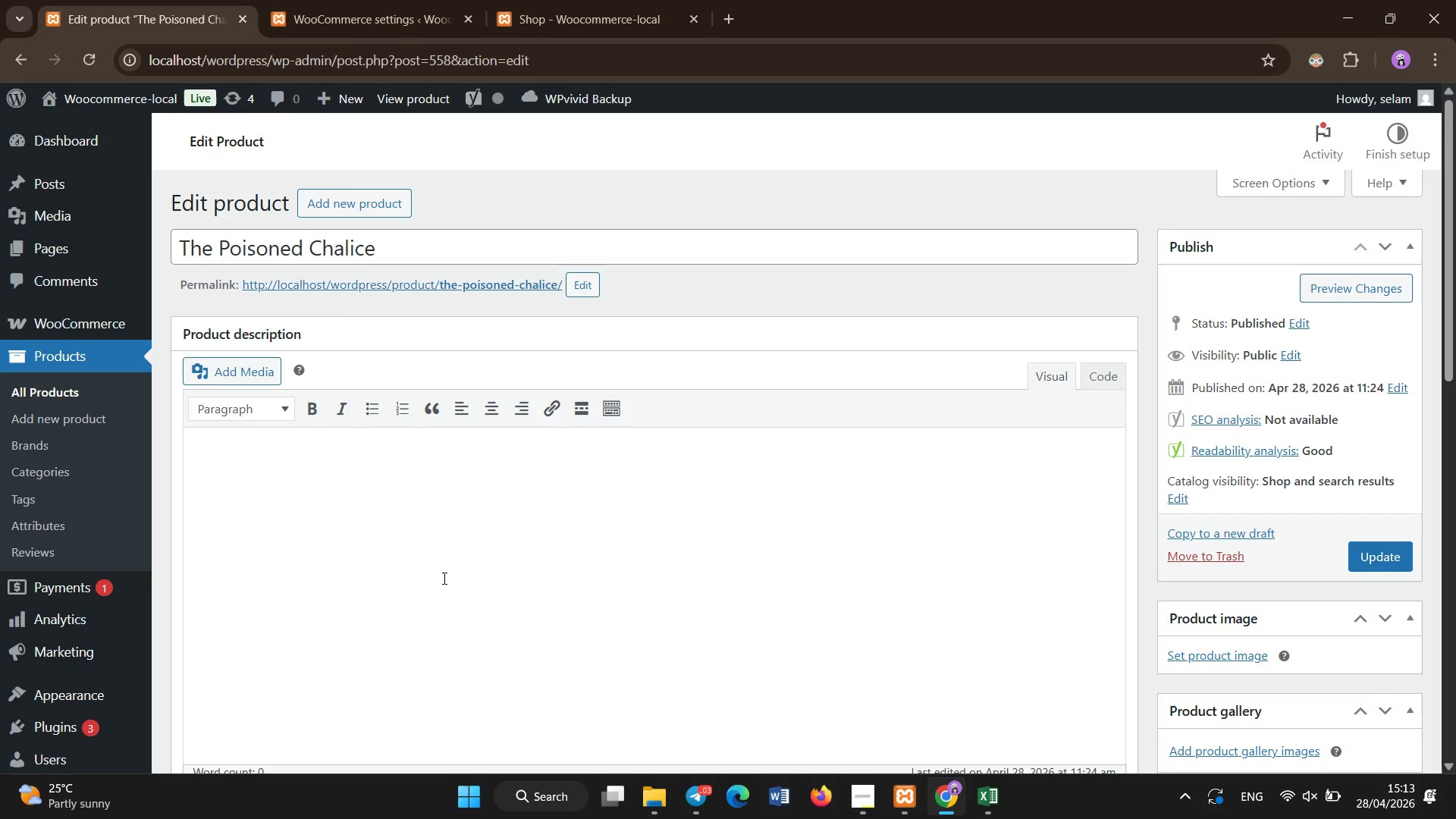 
type(Safety )
key(Backspace)
type(: Latex props + scent effects)
 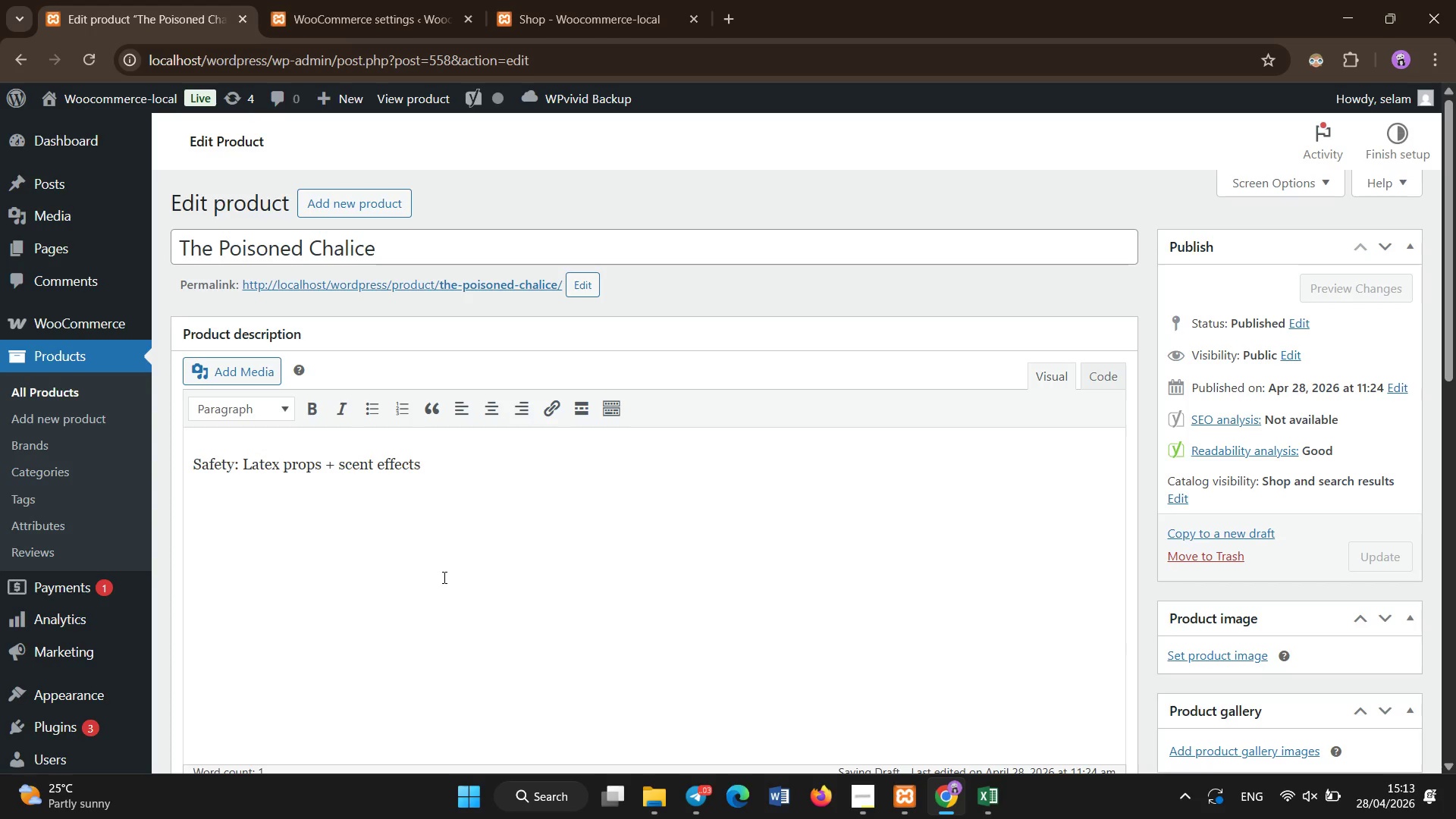 
key(Enter)
 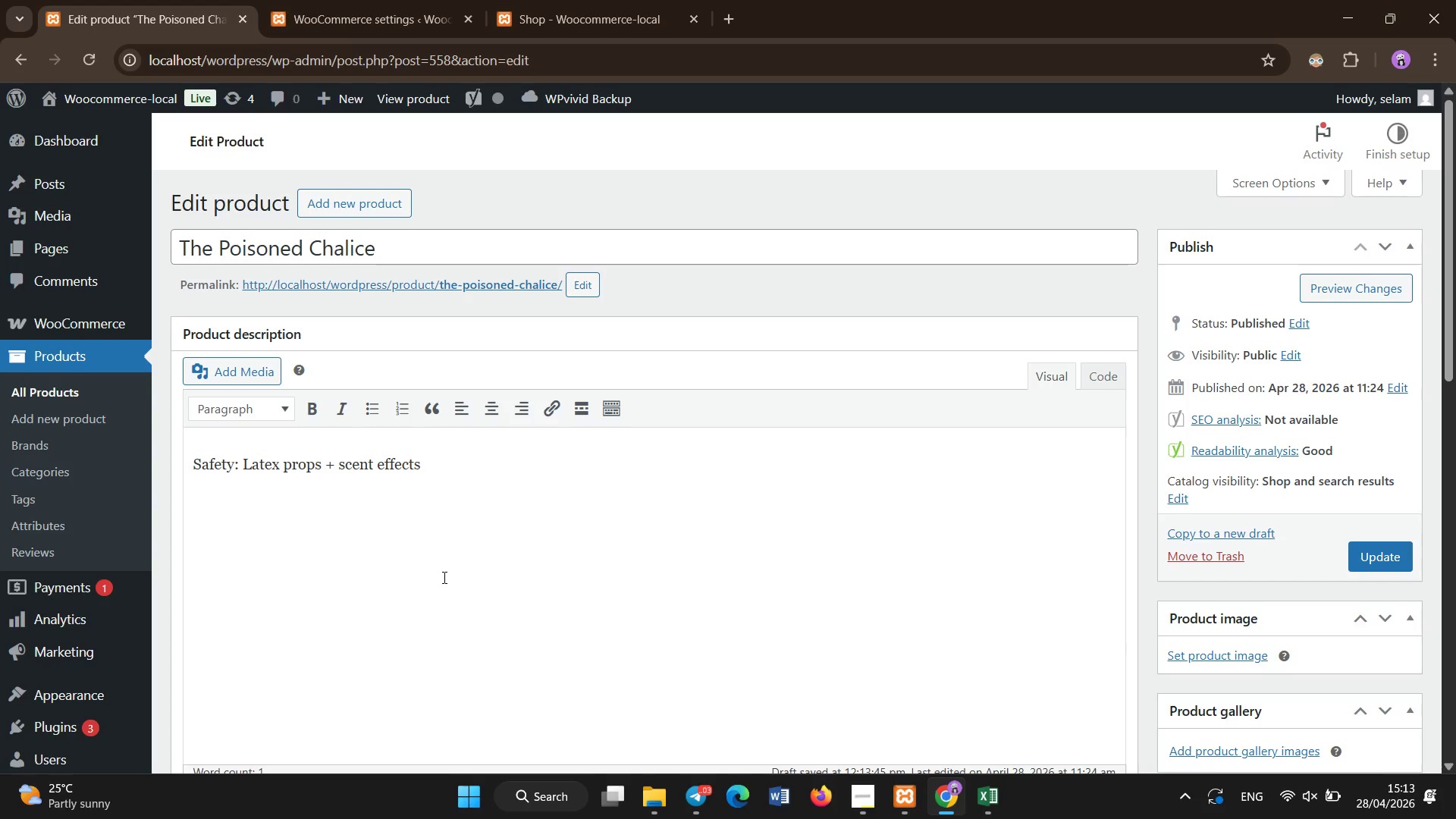 
hold_key(key=ShiftLeft, duration=0.7)
 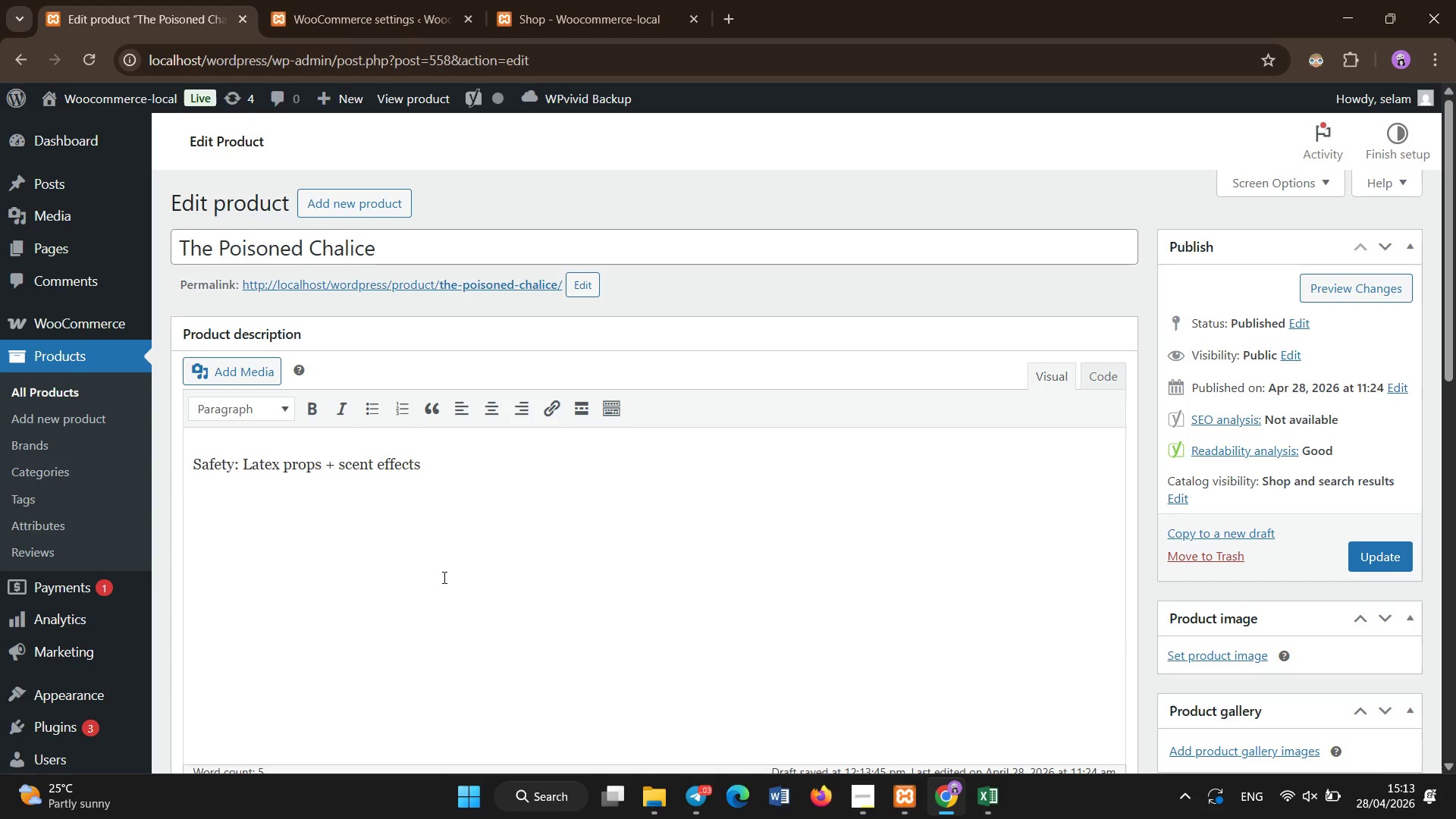 
type(Policy : 72h fullrefund, 50% after)
 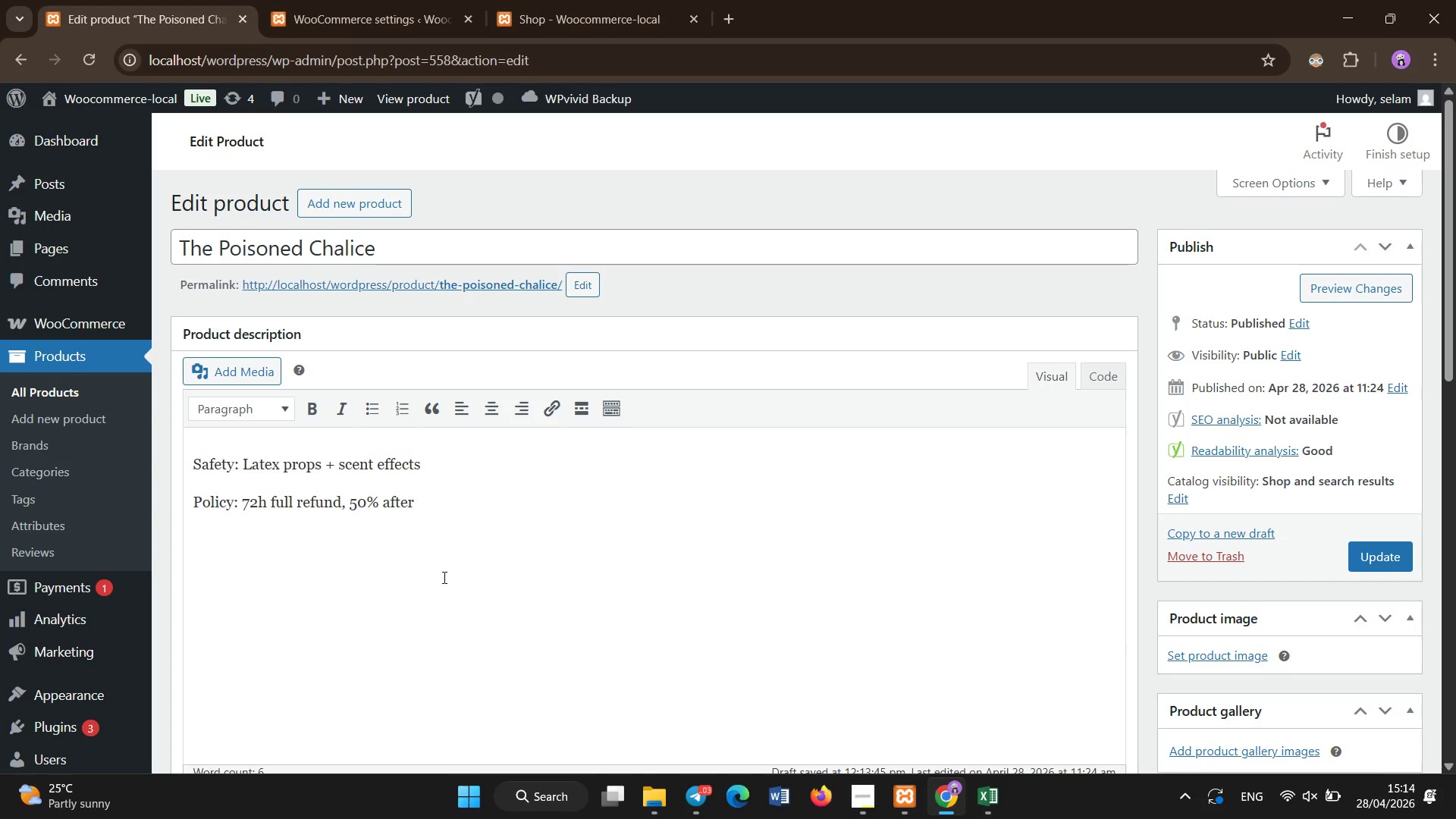 
hold_key(key=Backspace, duration=0.41)
 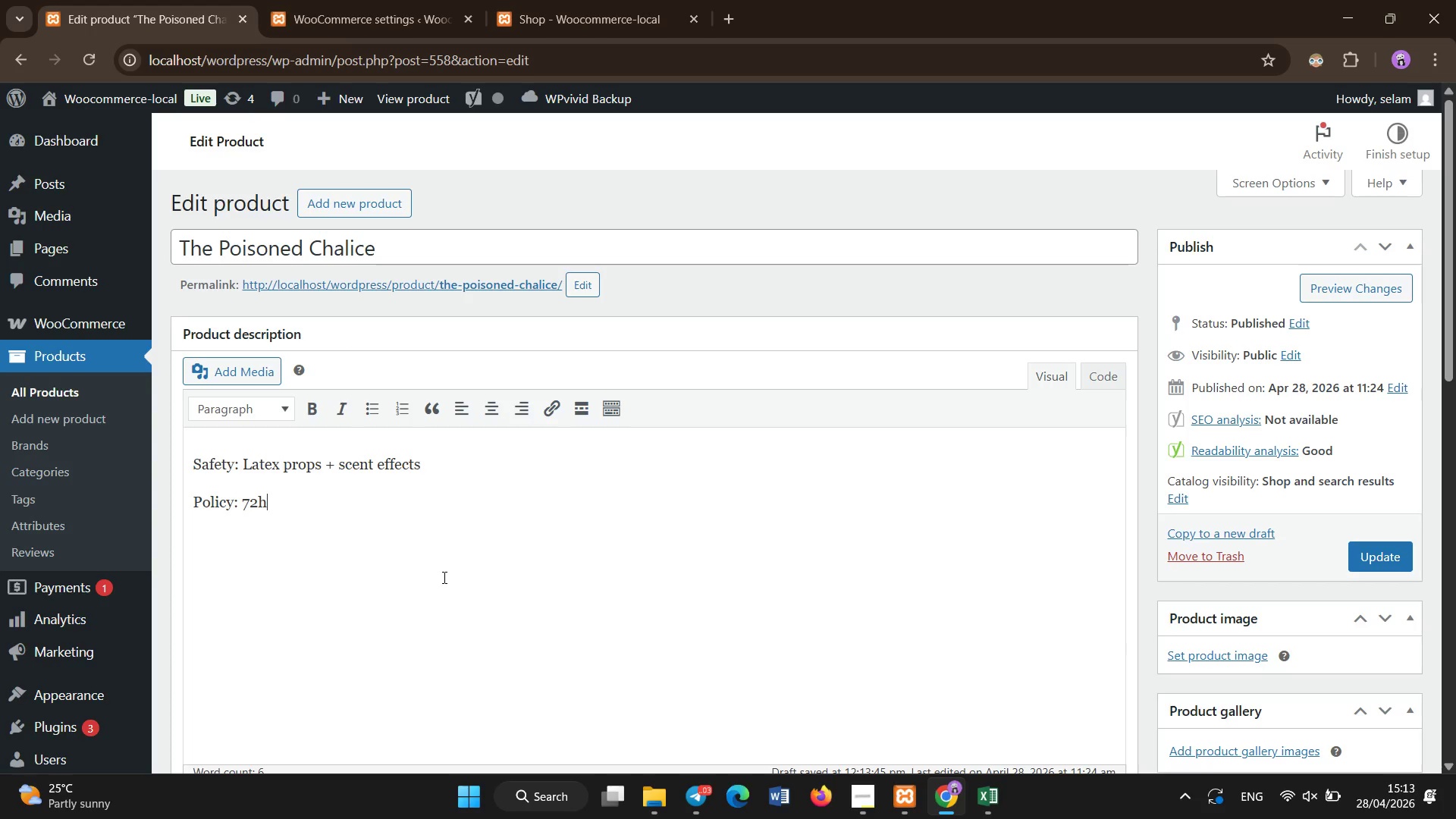 
left_click_drag(start_coordinate=[235, 502], to_coordinate=[169, 504])
 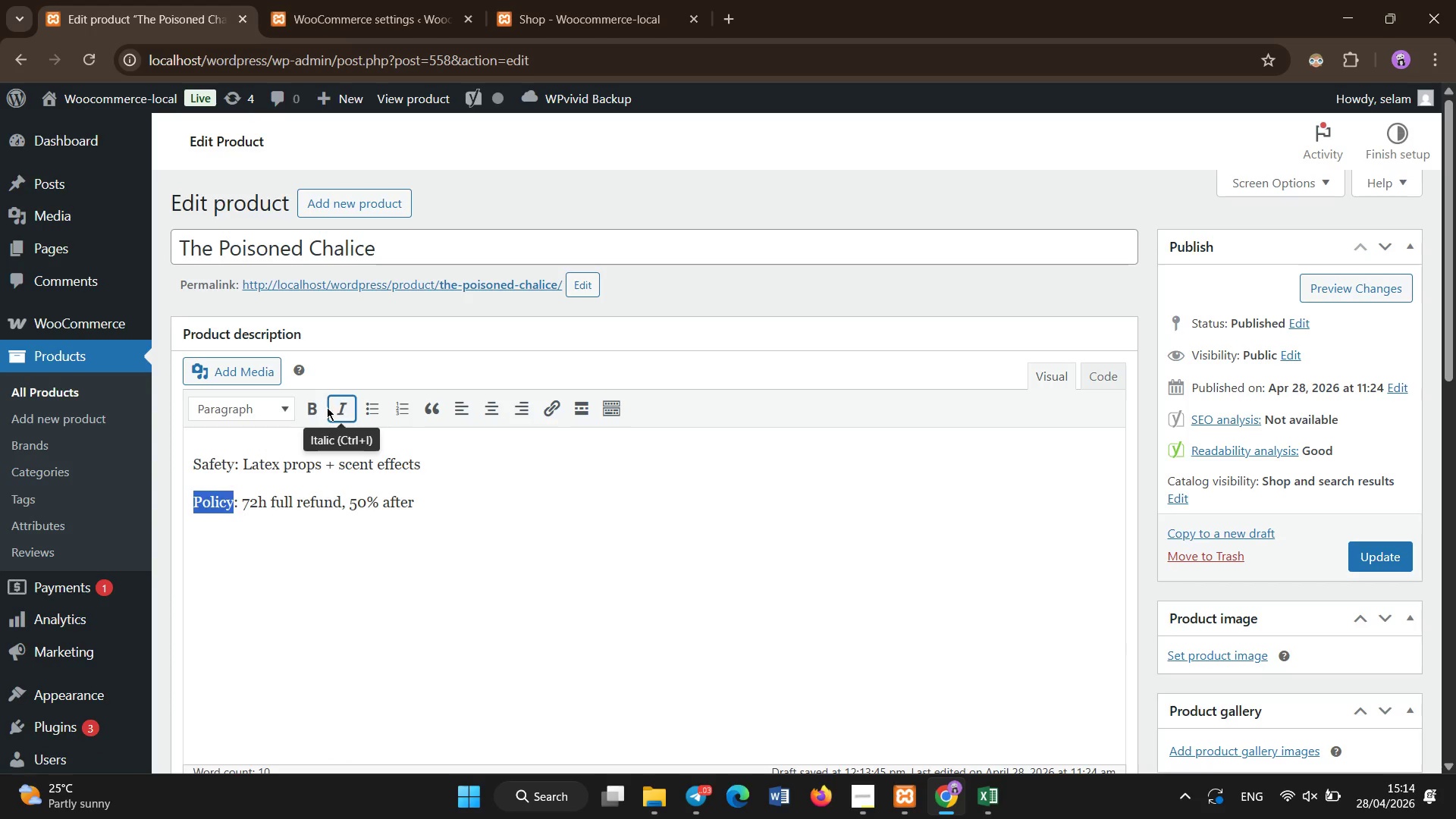 
left_click([315, 409])
 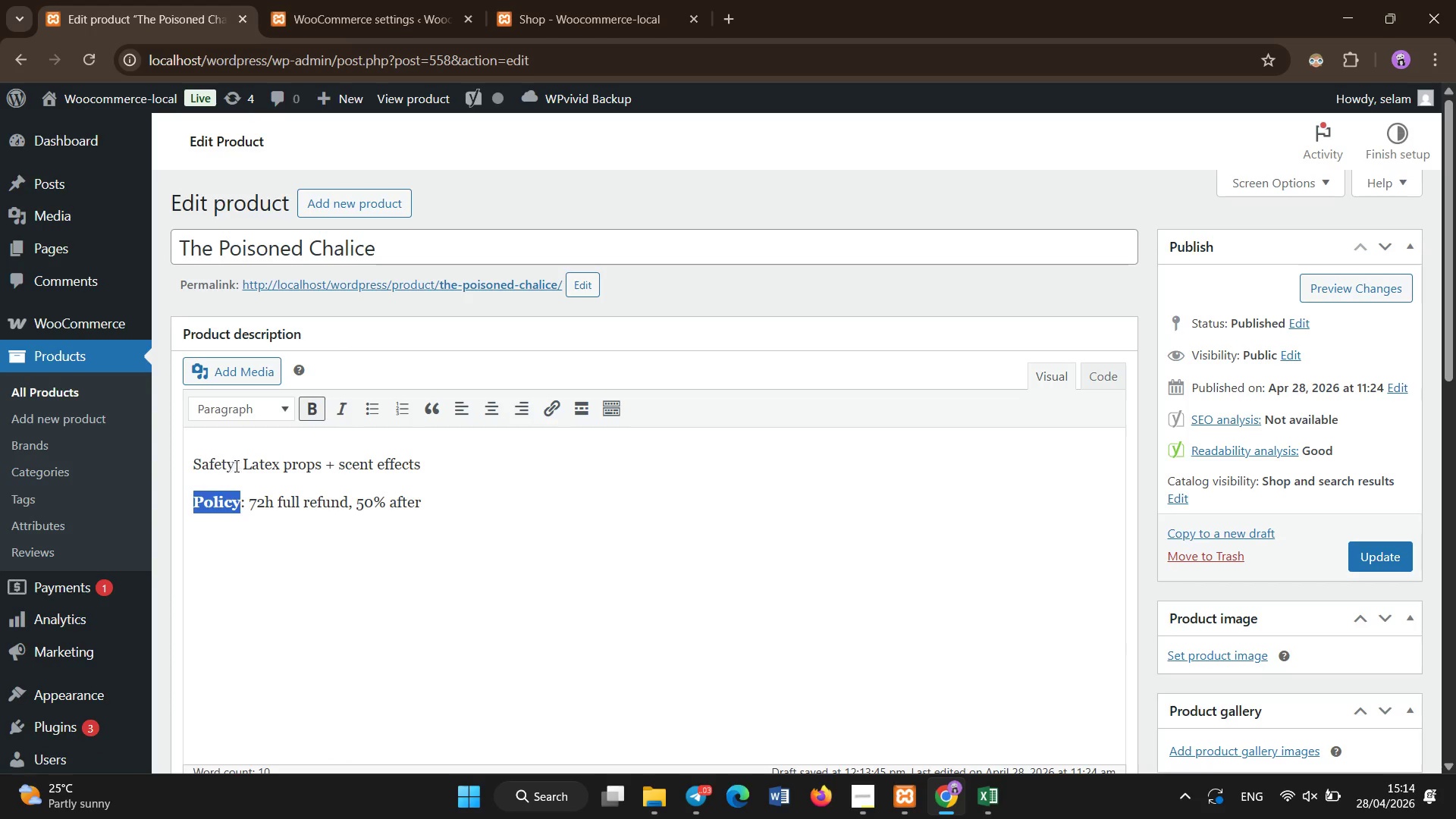 
left_click_drag(start_coordinate=[239, 464], to_coordinate=[190, 466])
 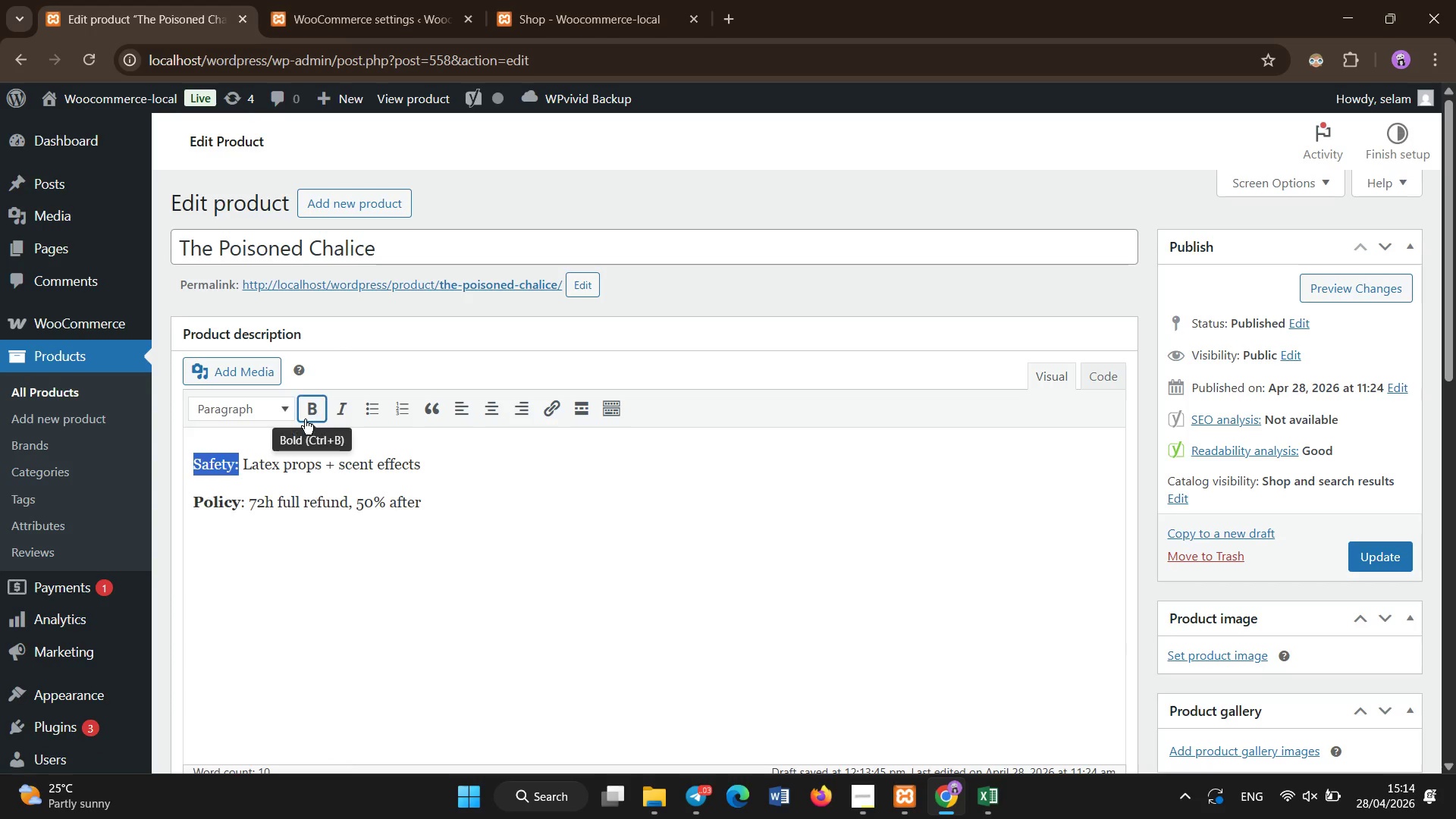 
left_click([306, 418])
 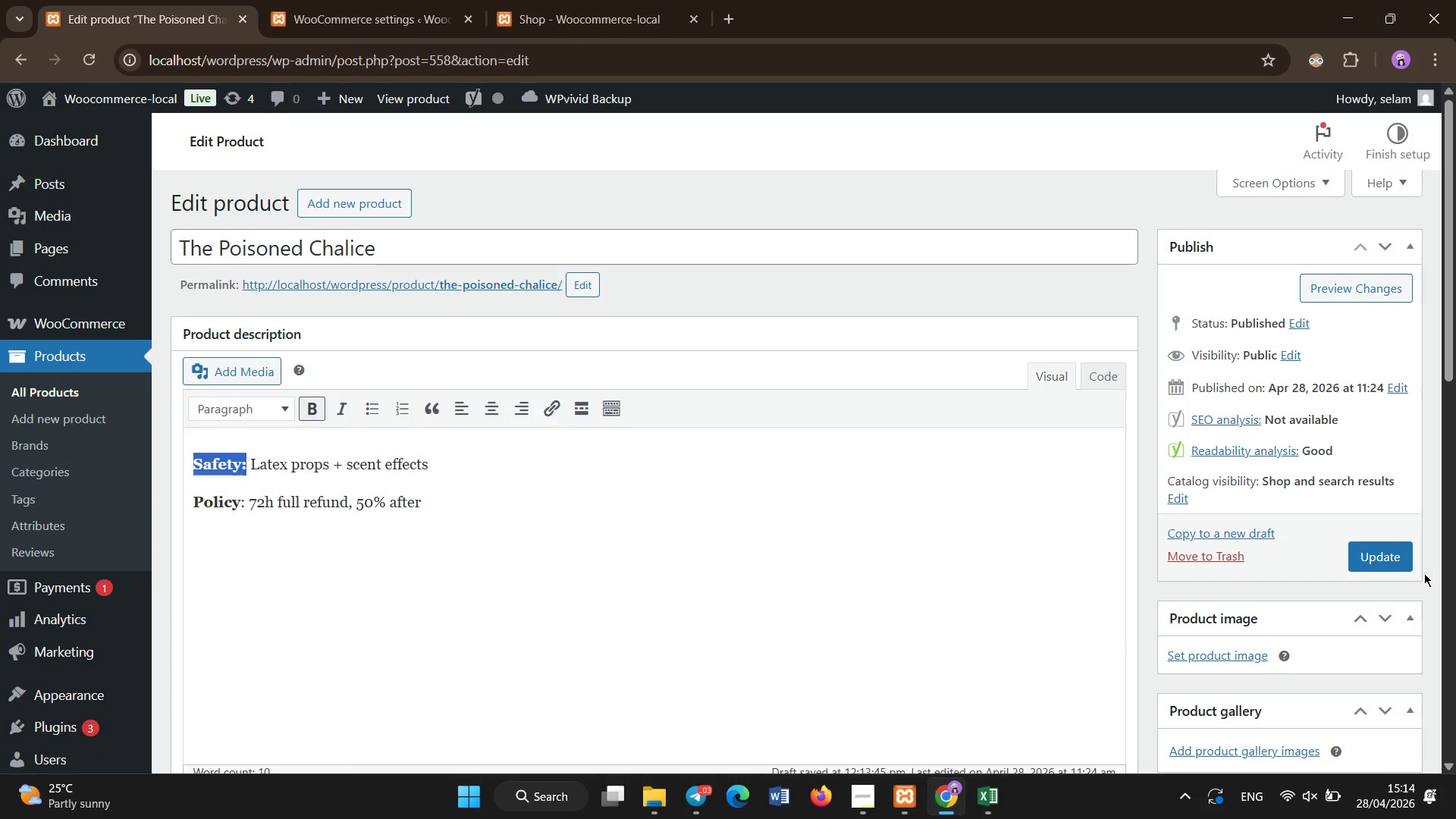 
left_click([1400, 555])
 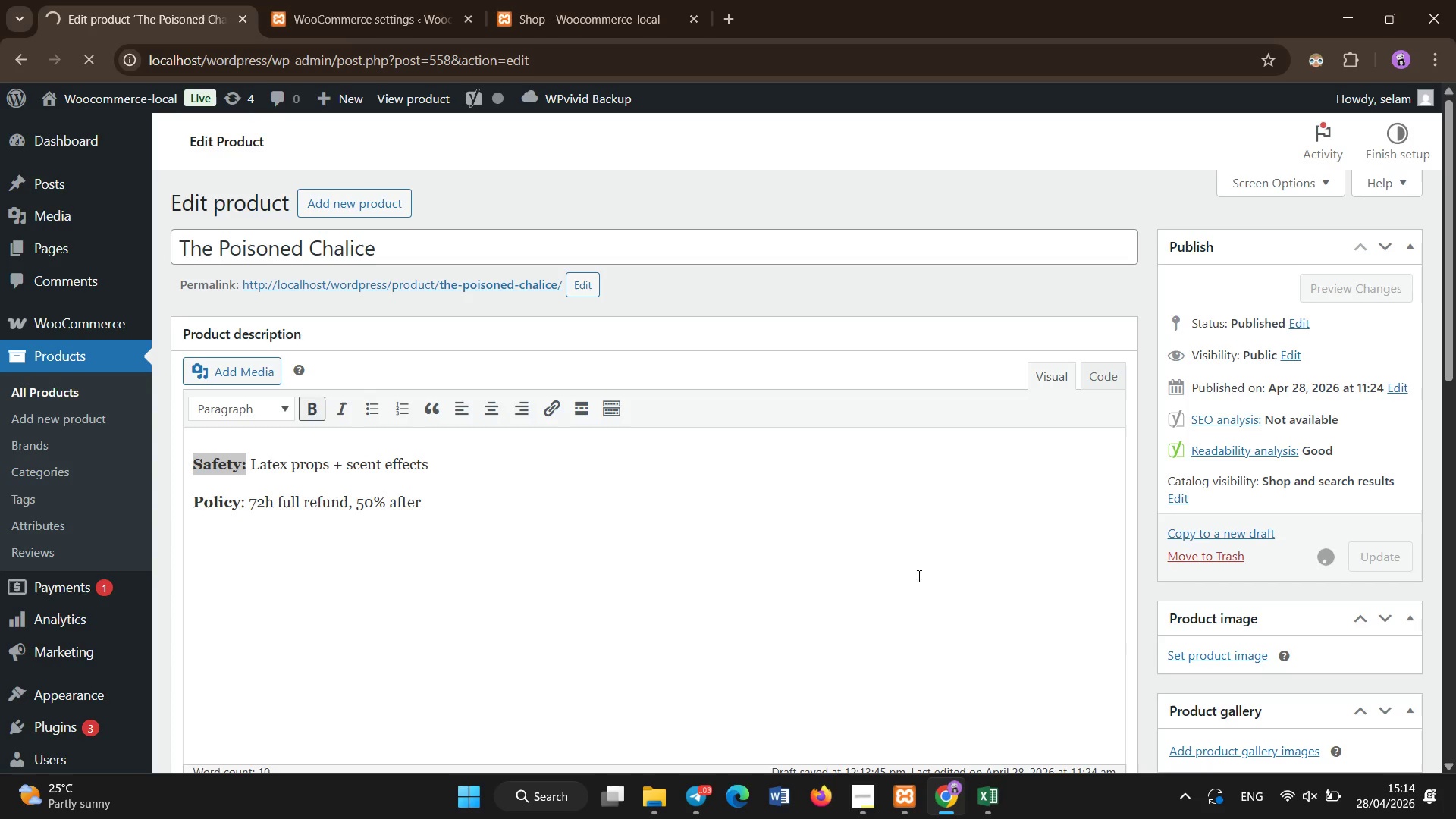 
left_click([650, 0])
 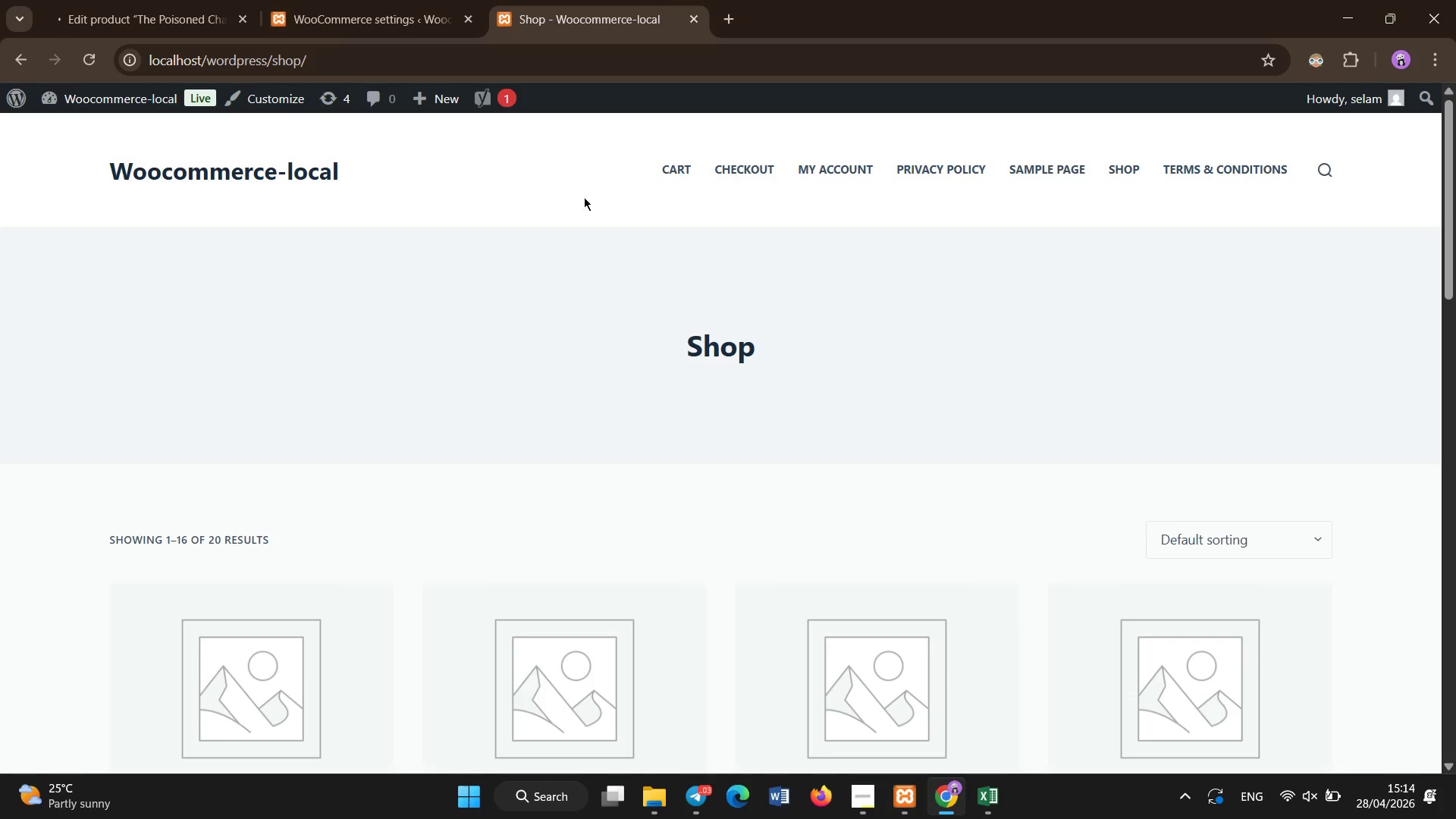 
left_click([538, 225])
 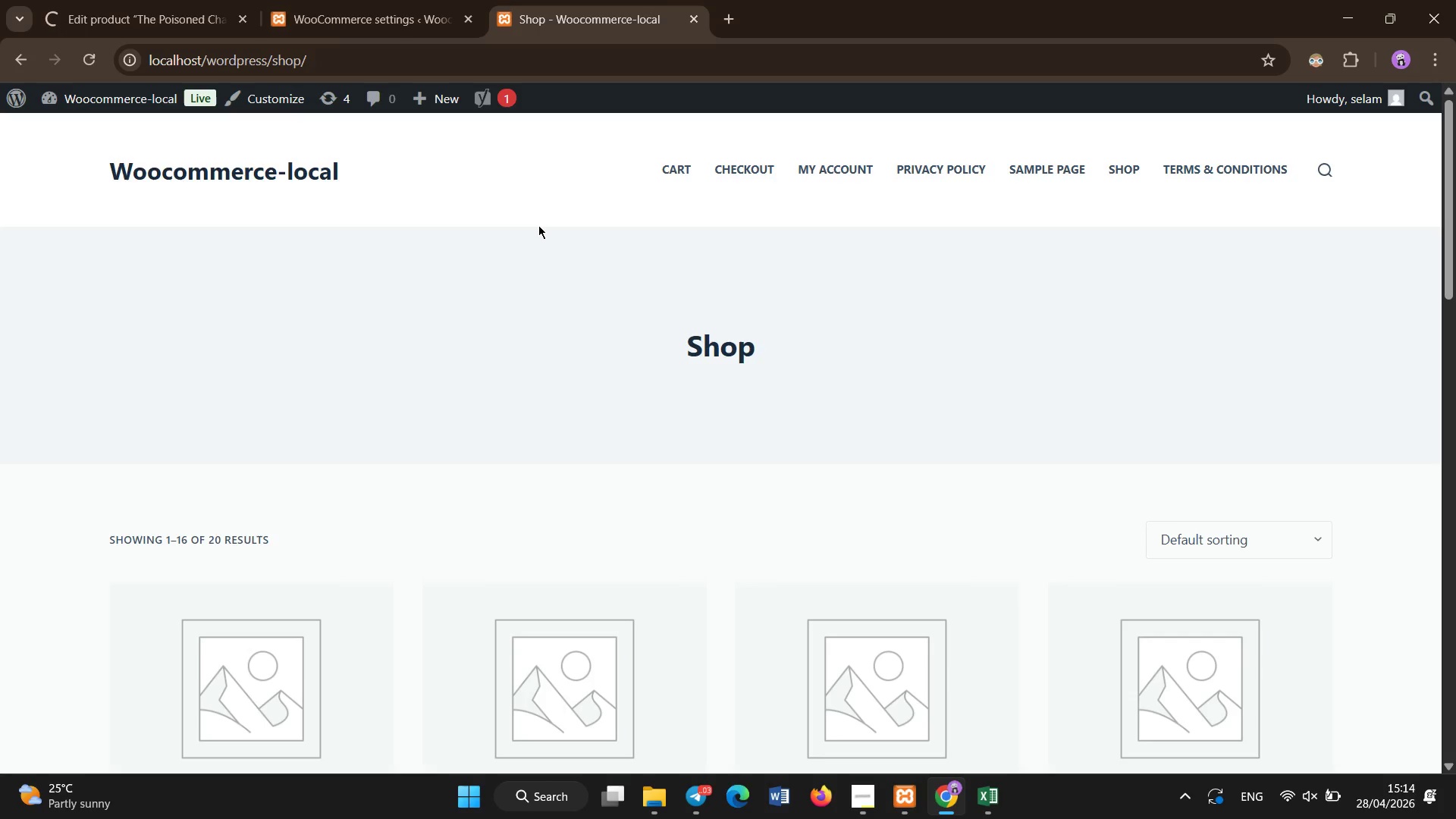 
key(Control+Shift+R)
 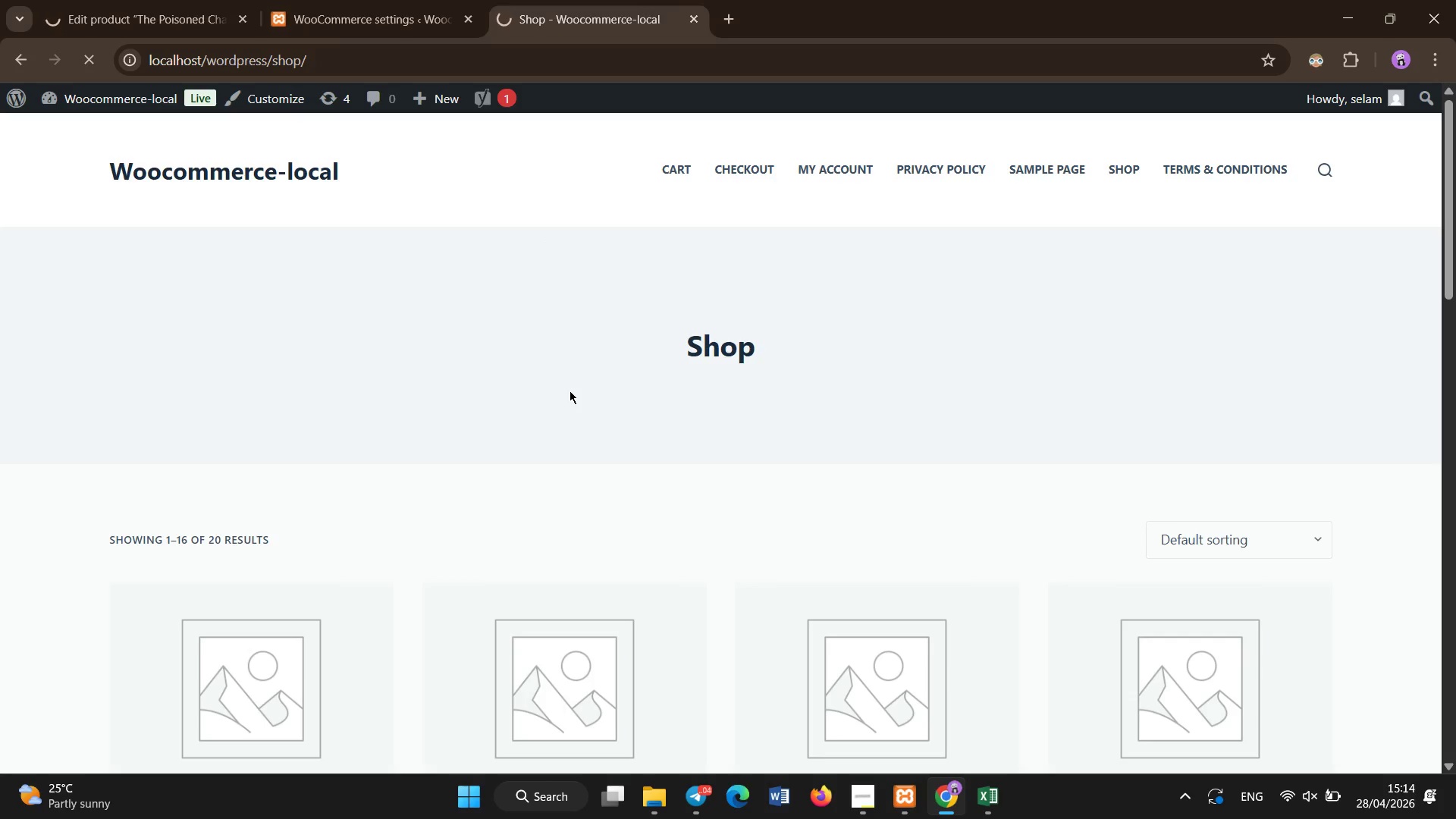 
scroll: coordinate [570, 391], scroll_direction: down, amount: 17.0
 